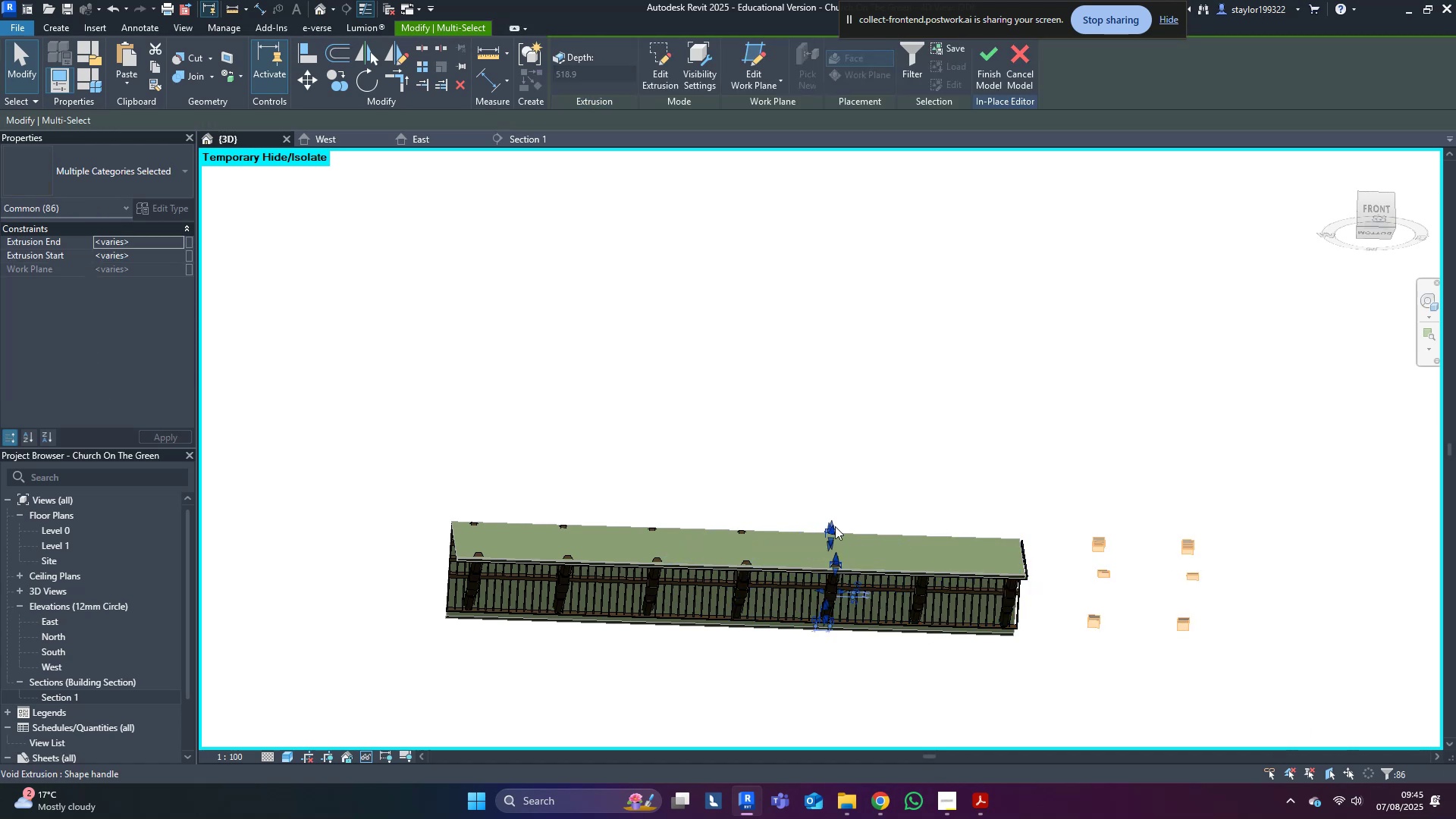 
key(Delete)
 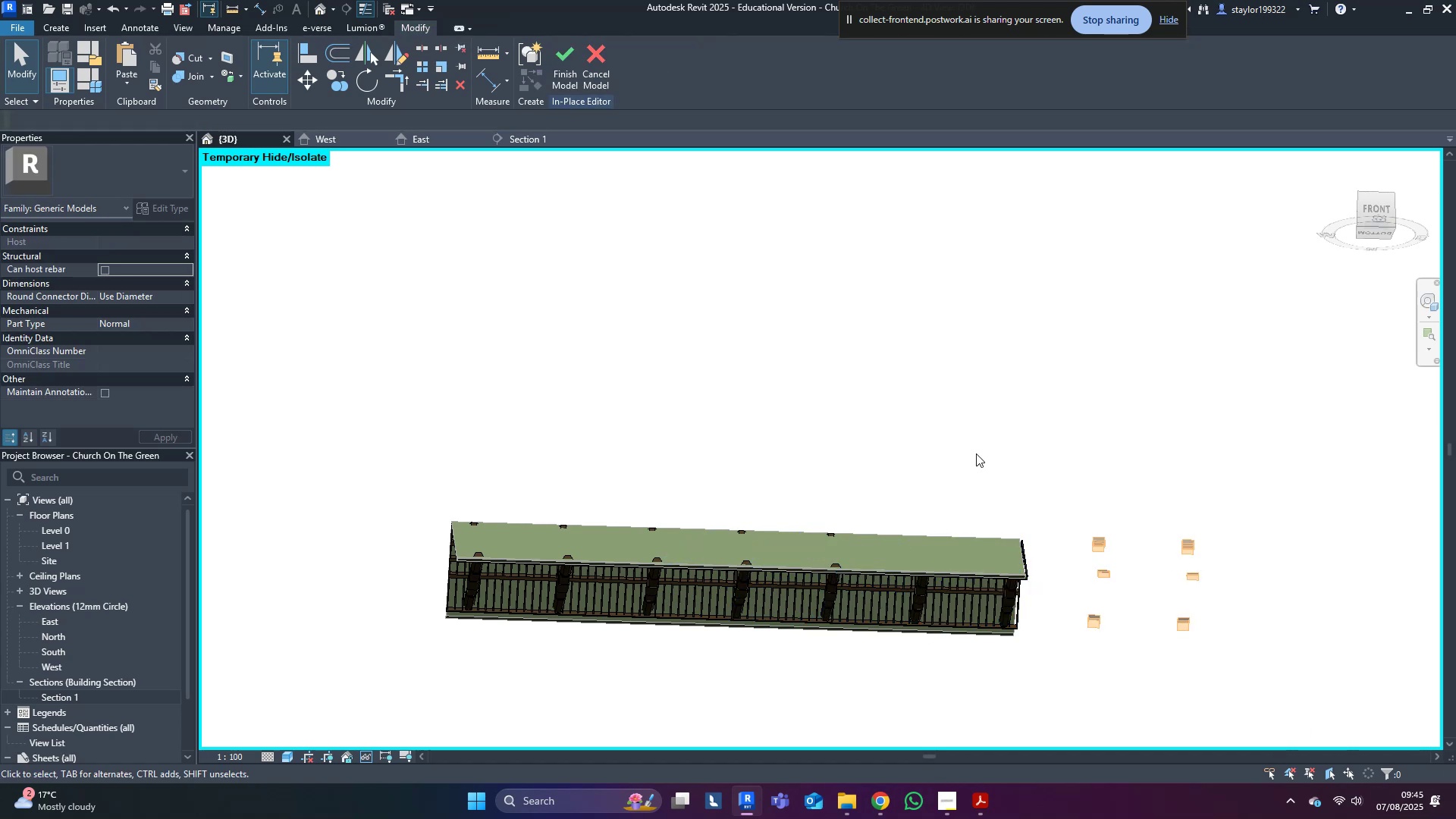 
left_click_drag(start_coordinate=[1015, 422], to_coordinate=[1285, 686])
 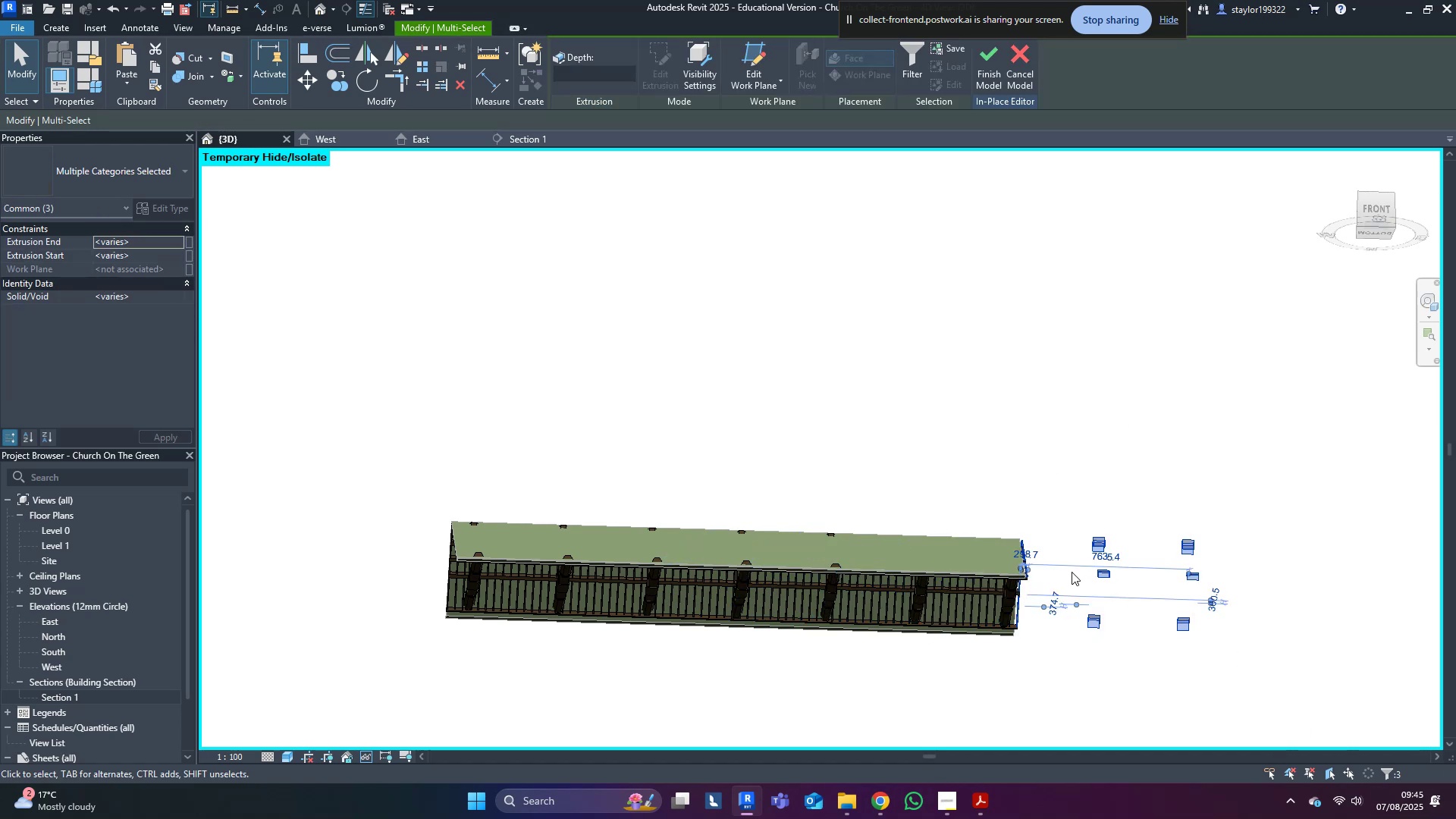 
left_click([1108, 447])
 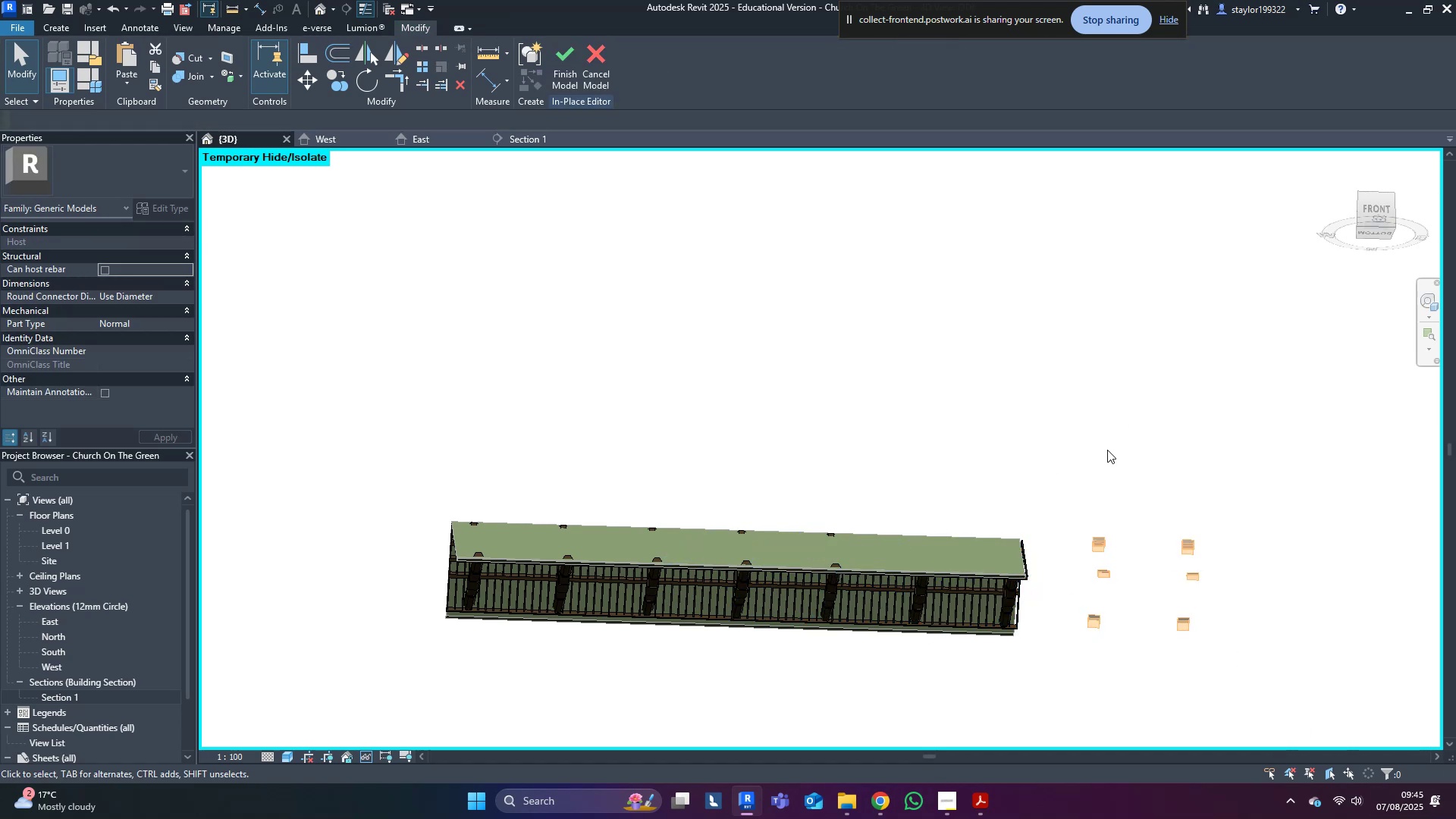 
left_click_drag(start_coordinate=[1084, 465], to_coordinate=[1324, 724])
 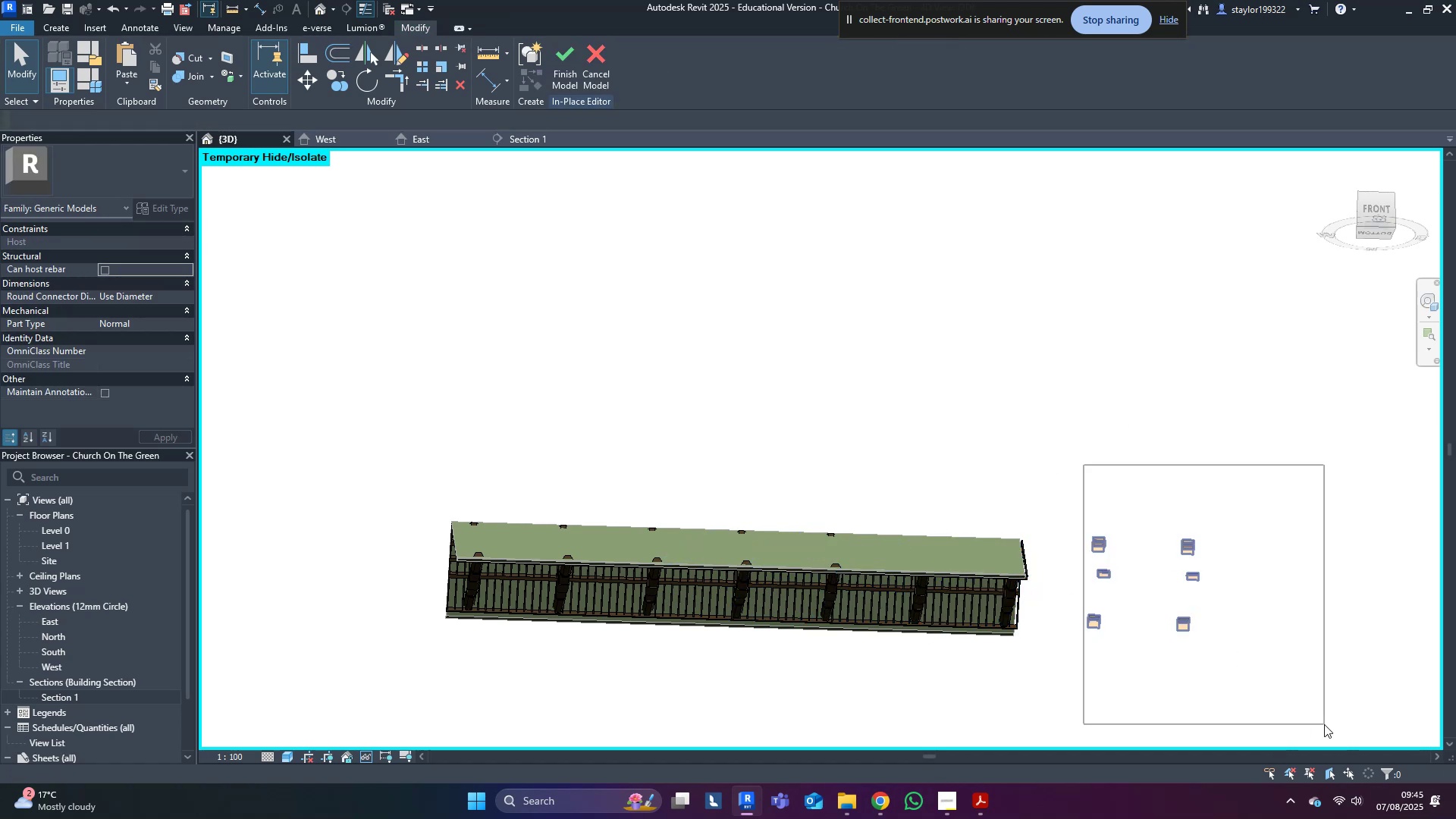 
key(Delete)
 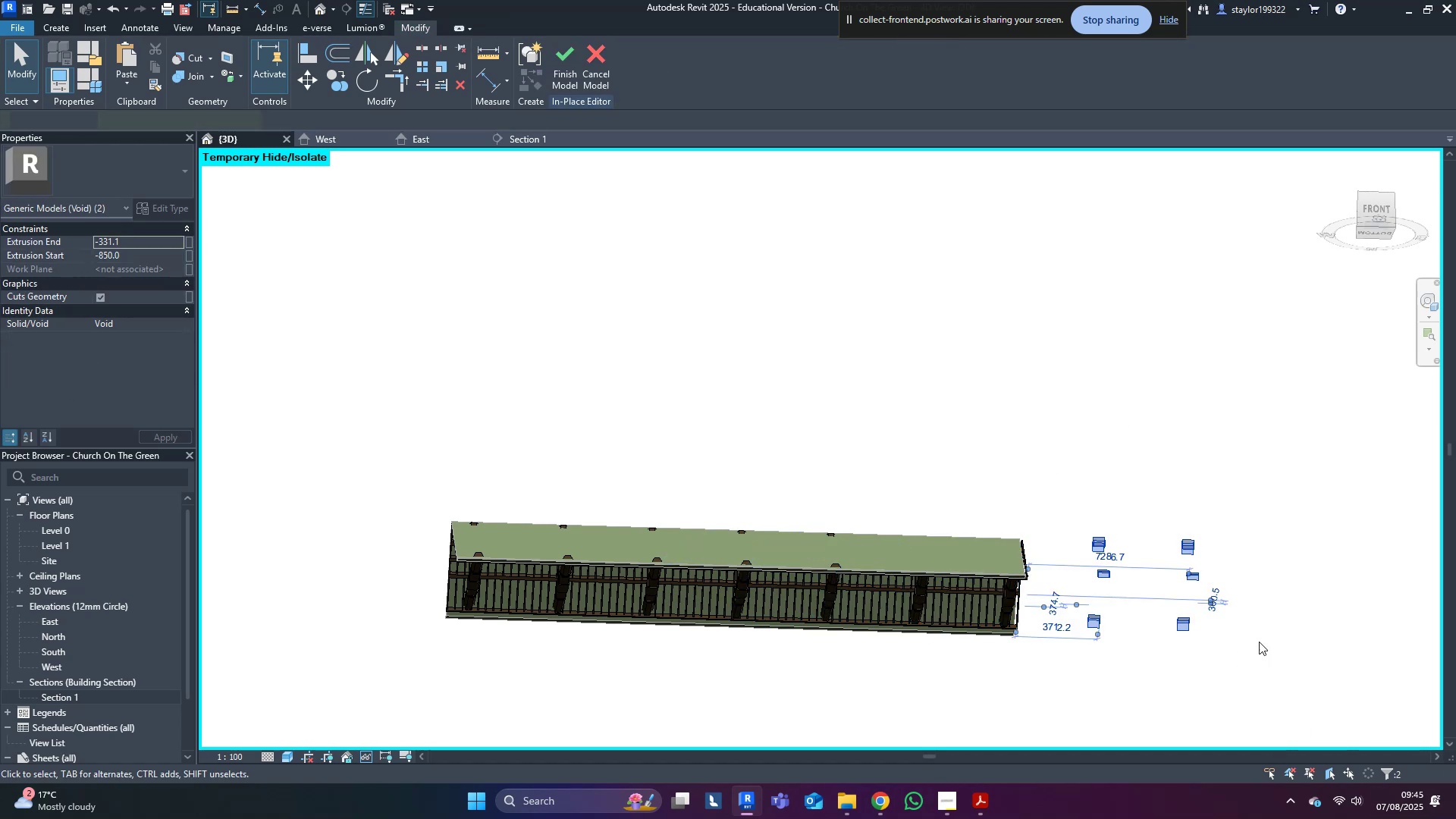 
left_click_drag(start_coordinate=[1066, 424], to_coordinate=[1069, 429])
 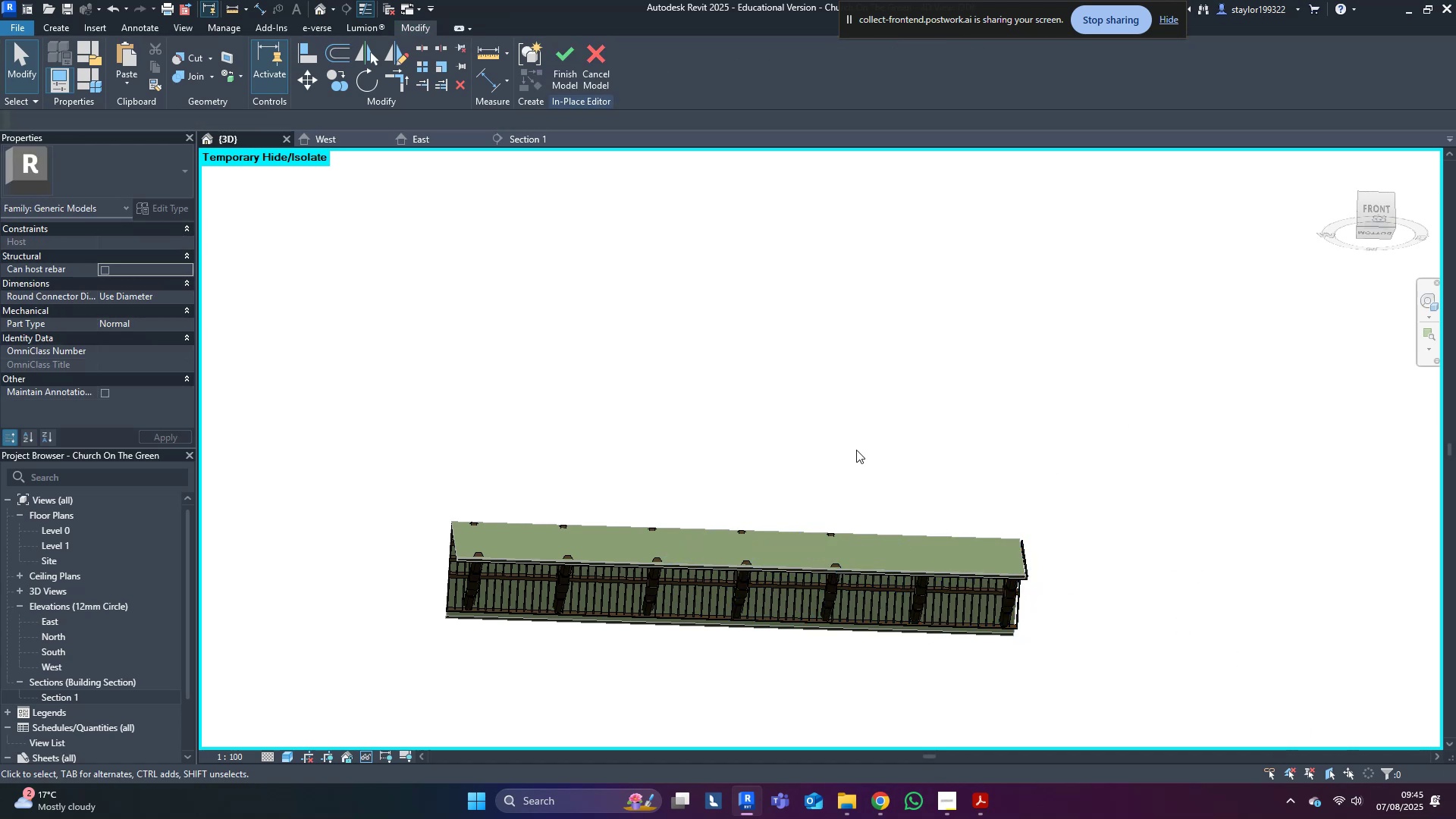 
left_click_drag(start_coordinate=[801, 449], to_coordinate=[1455, 756])
 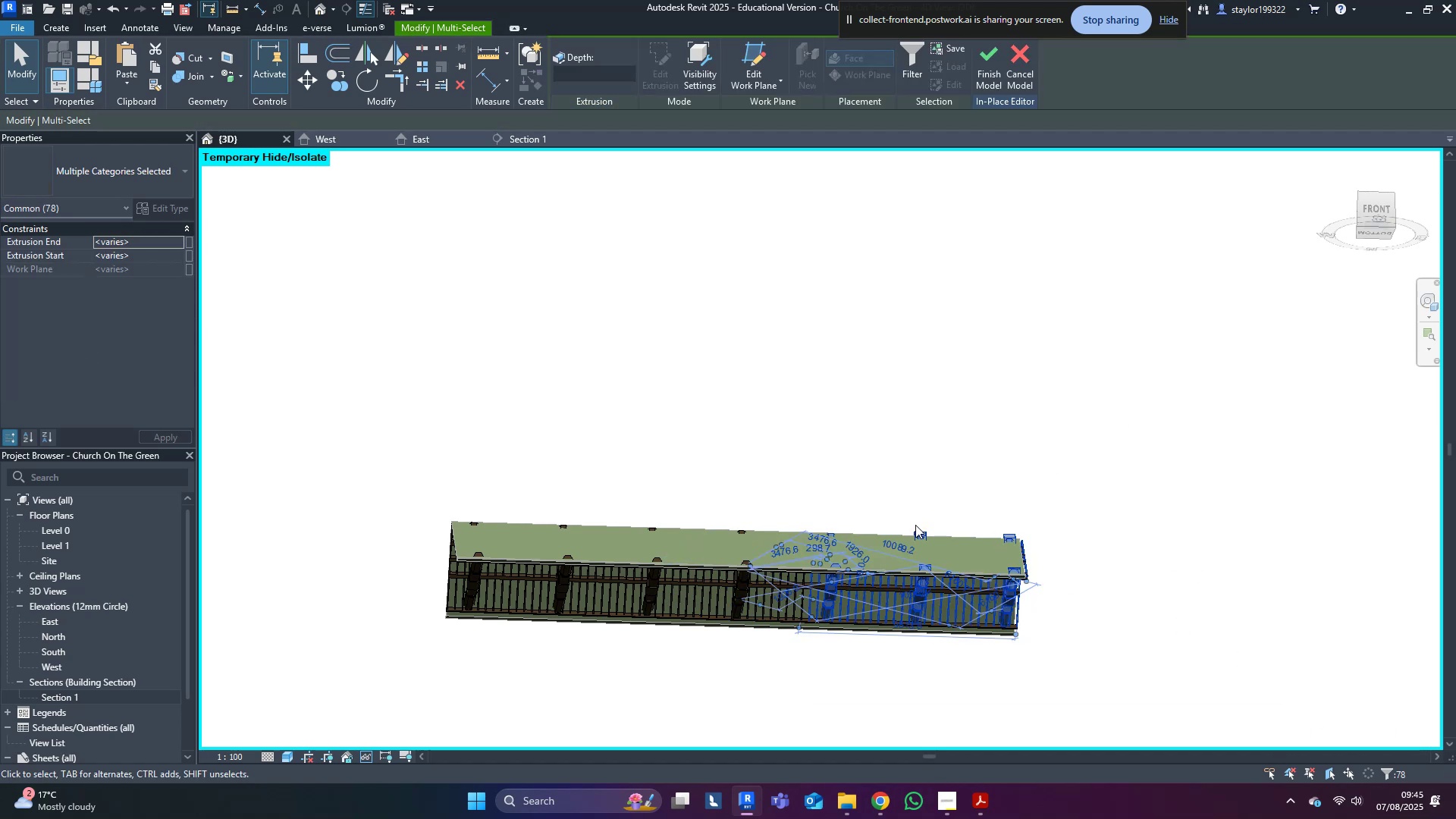 
left_click([920, 529])
 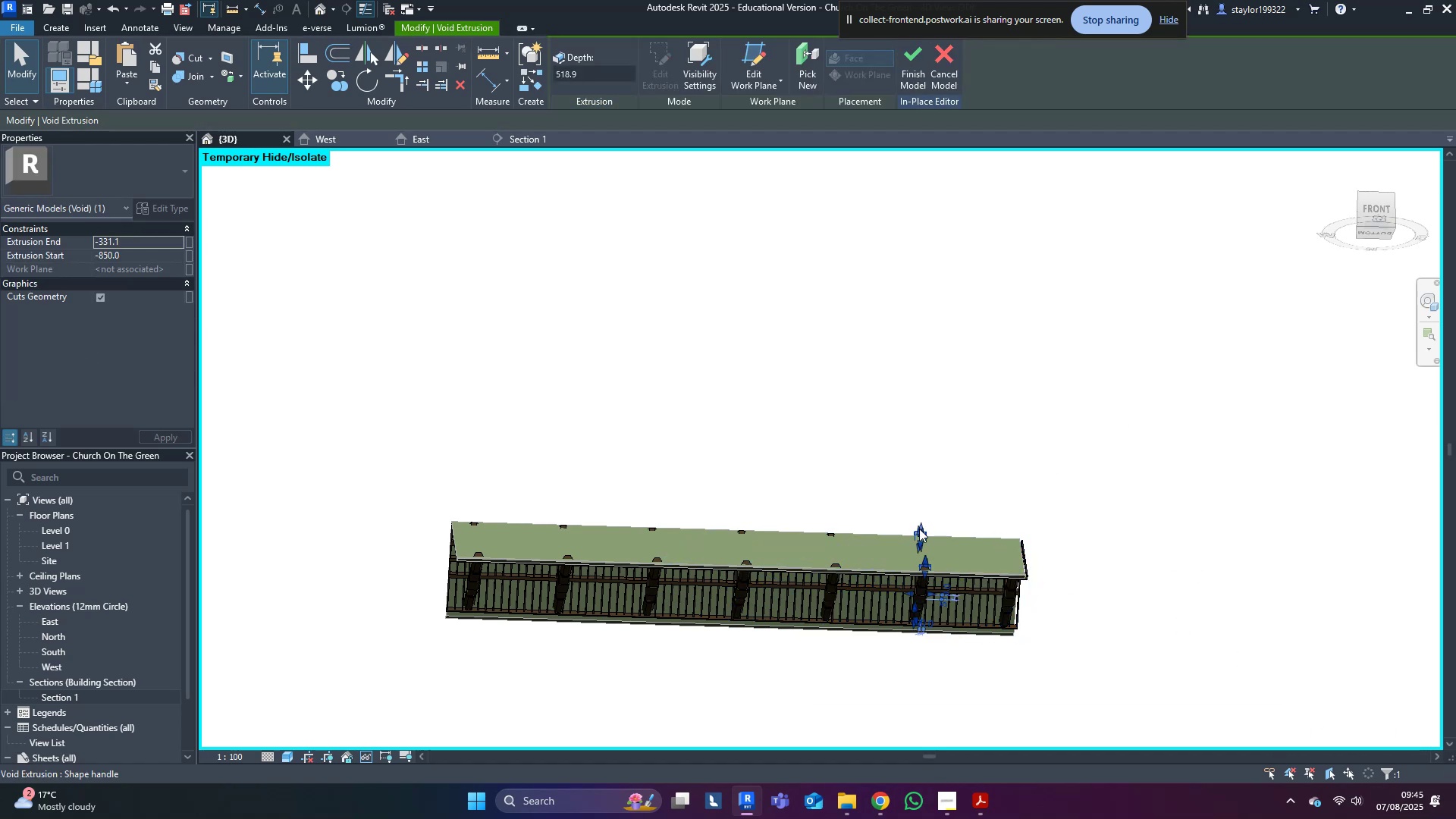 
key(Delete)
 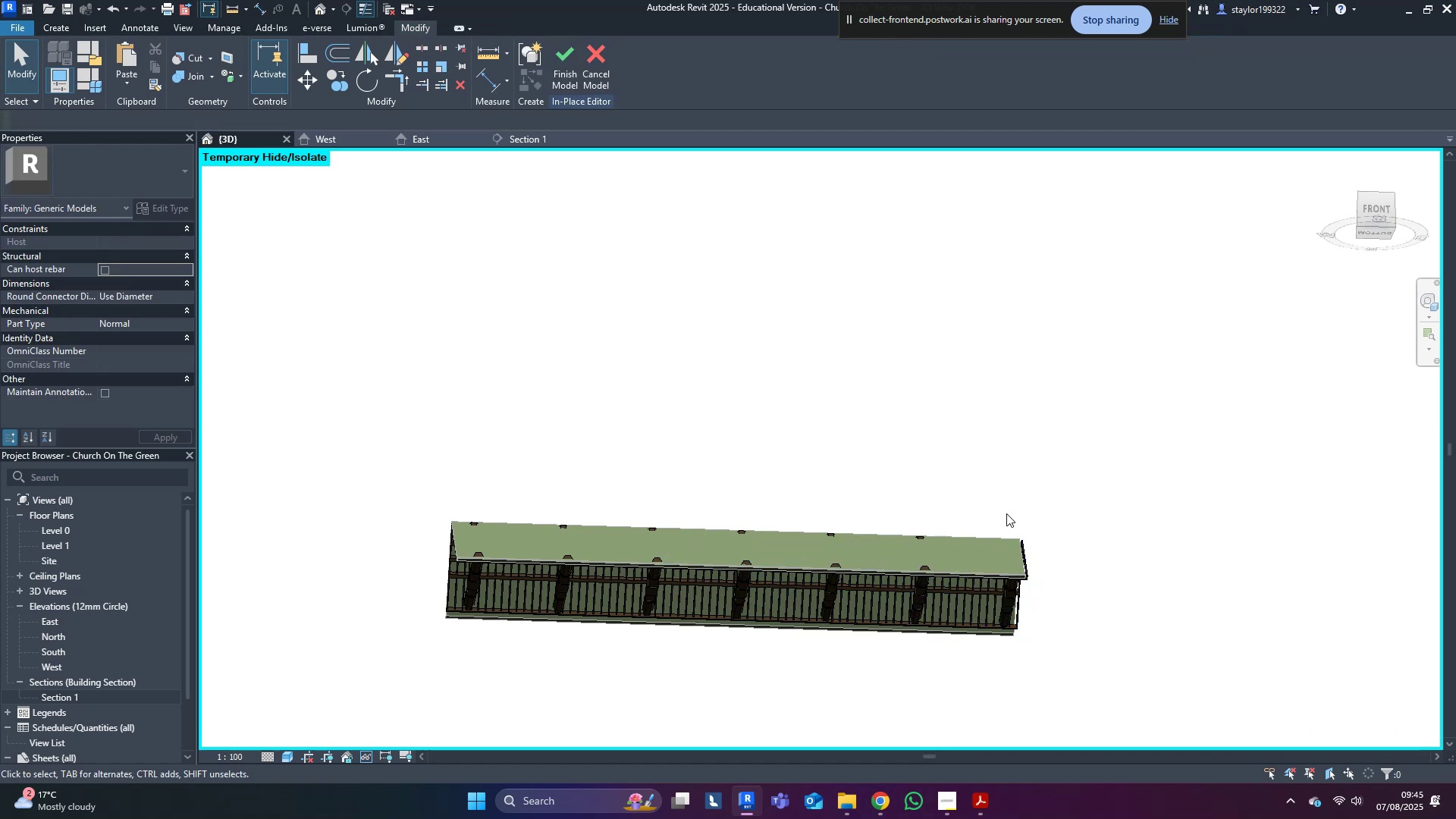 
left_click_drag(start_coordinate=[983, 503], to_coordinate=[1128, 683])
 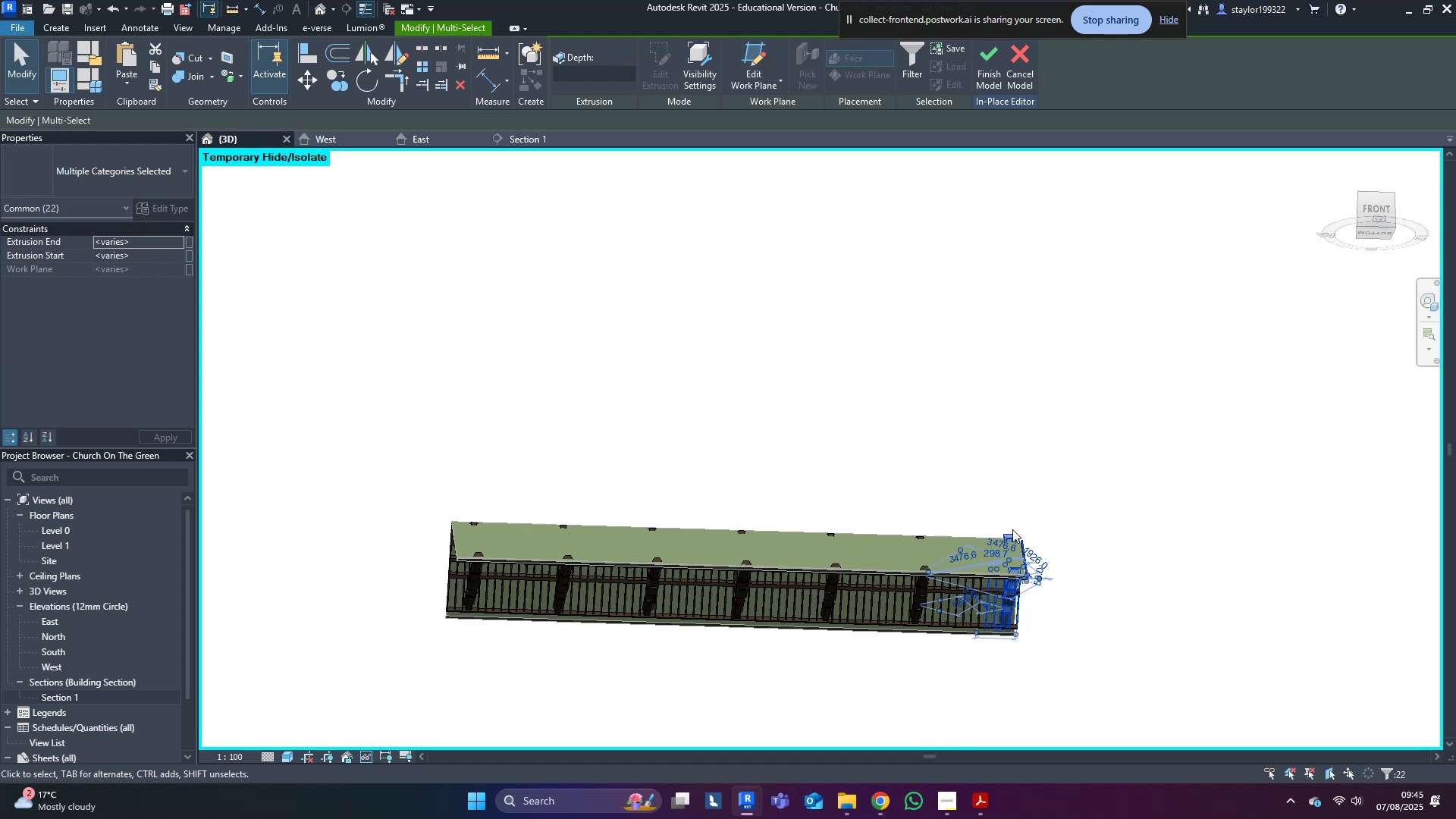 
left_click([1013, 530])
 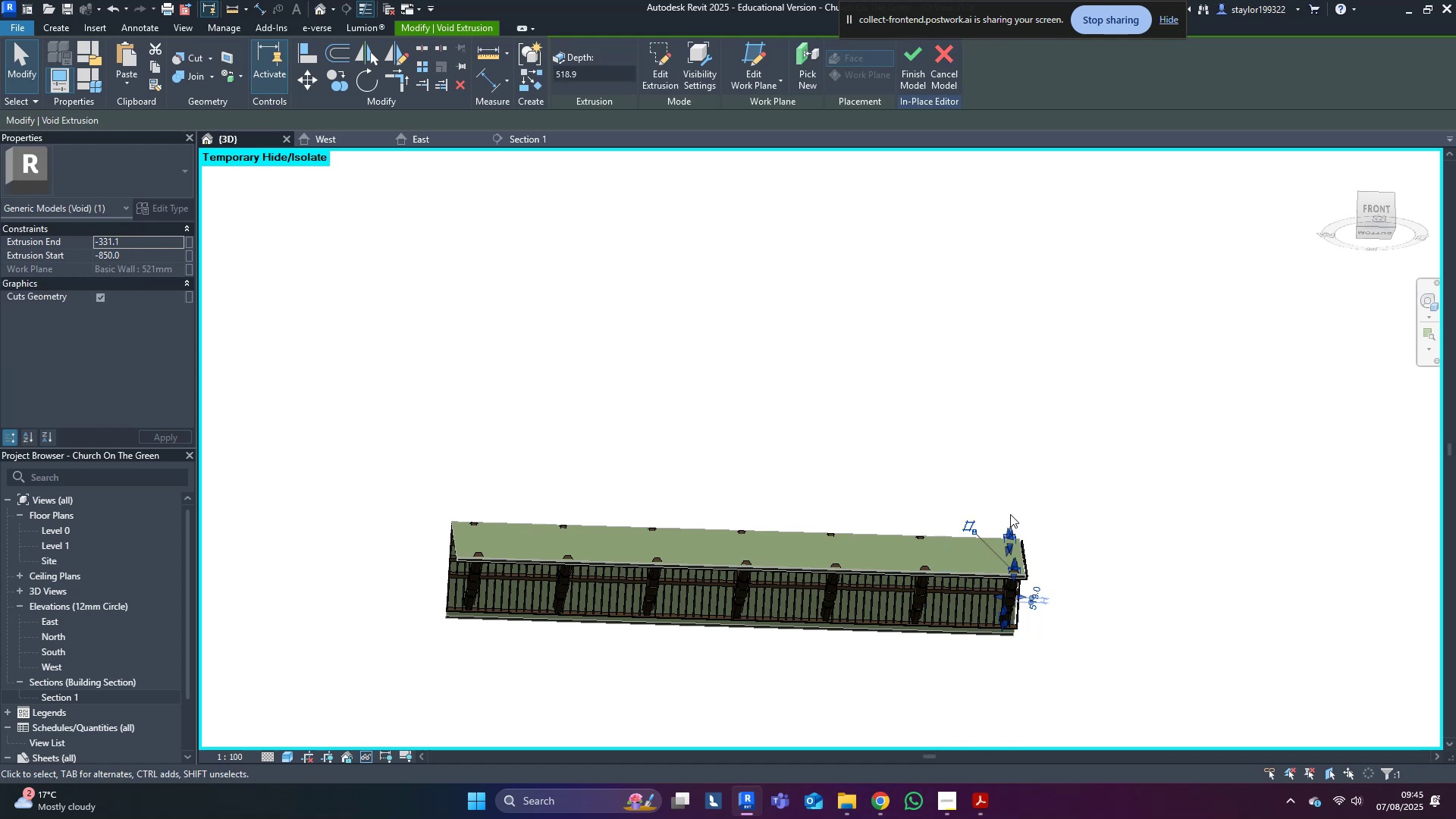 
scroll: coordinate [982, 595], scroll_direction: up, amount: 3.0
 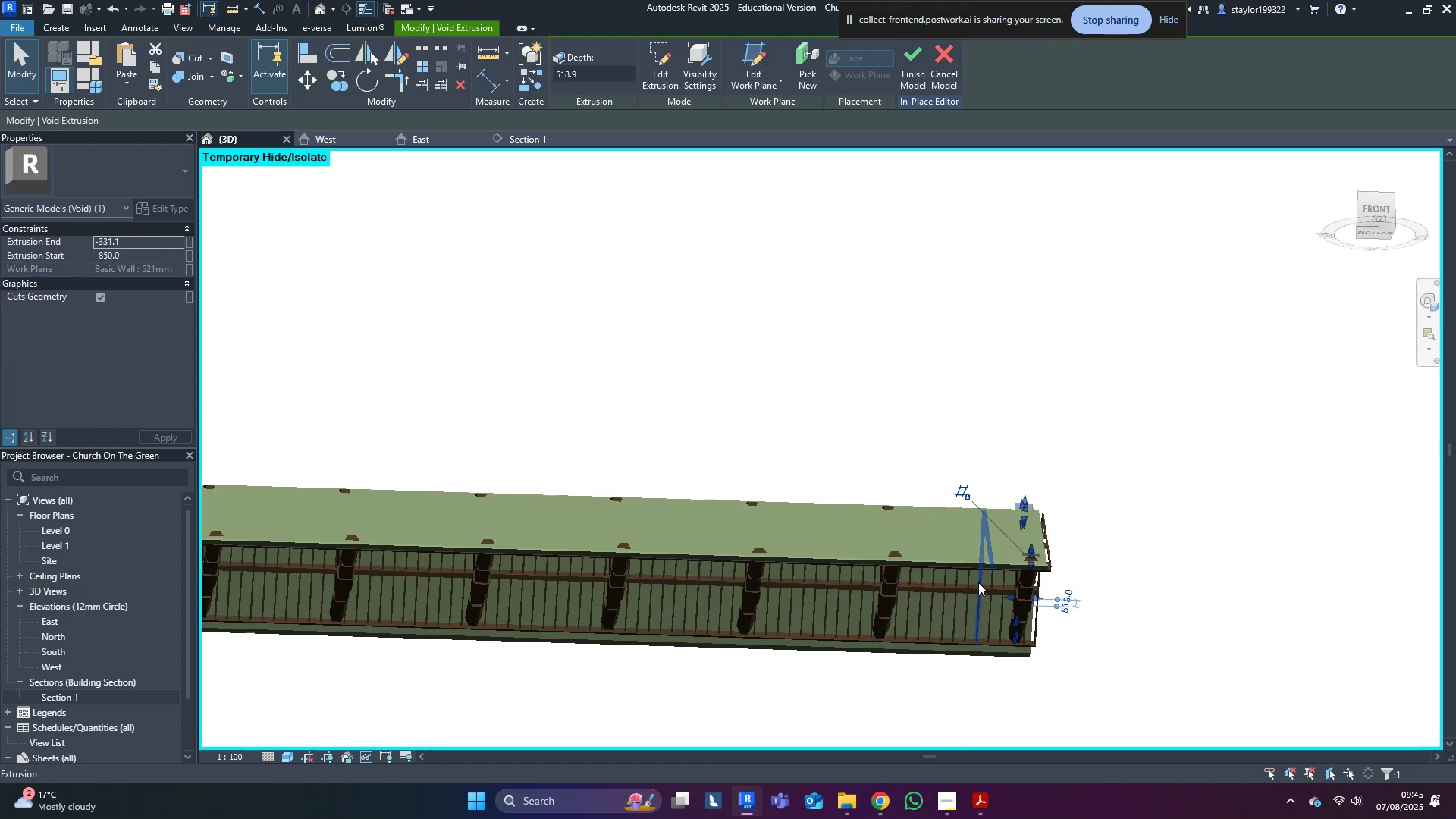 
hold_key(key=ShiftLeft, duration=0.33)
 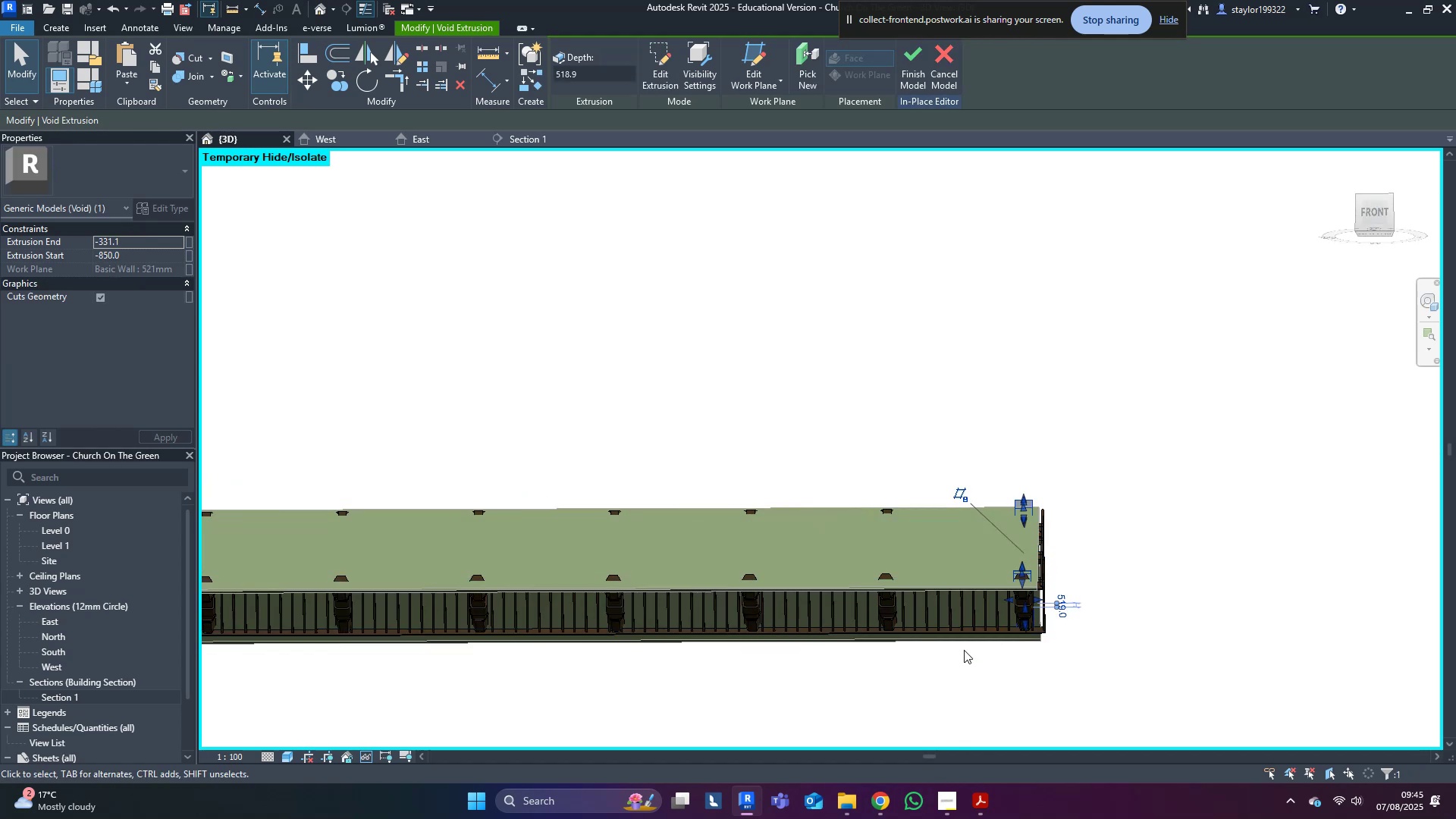 
scroll: coordinate [974, 642], scroll_direction: down, amount: 3.0
 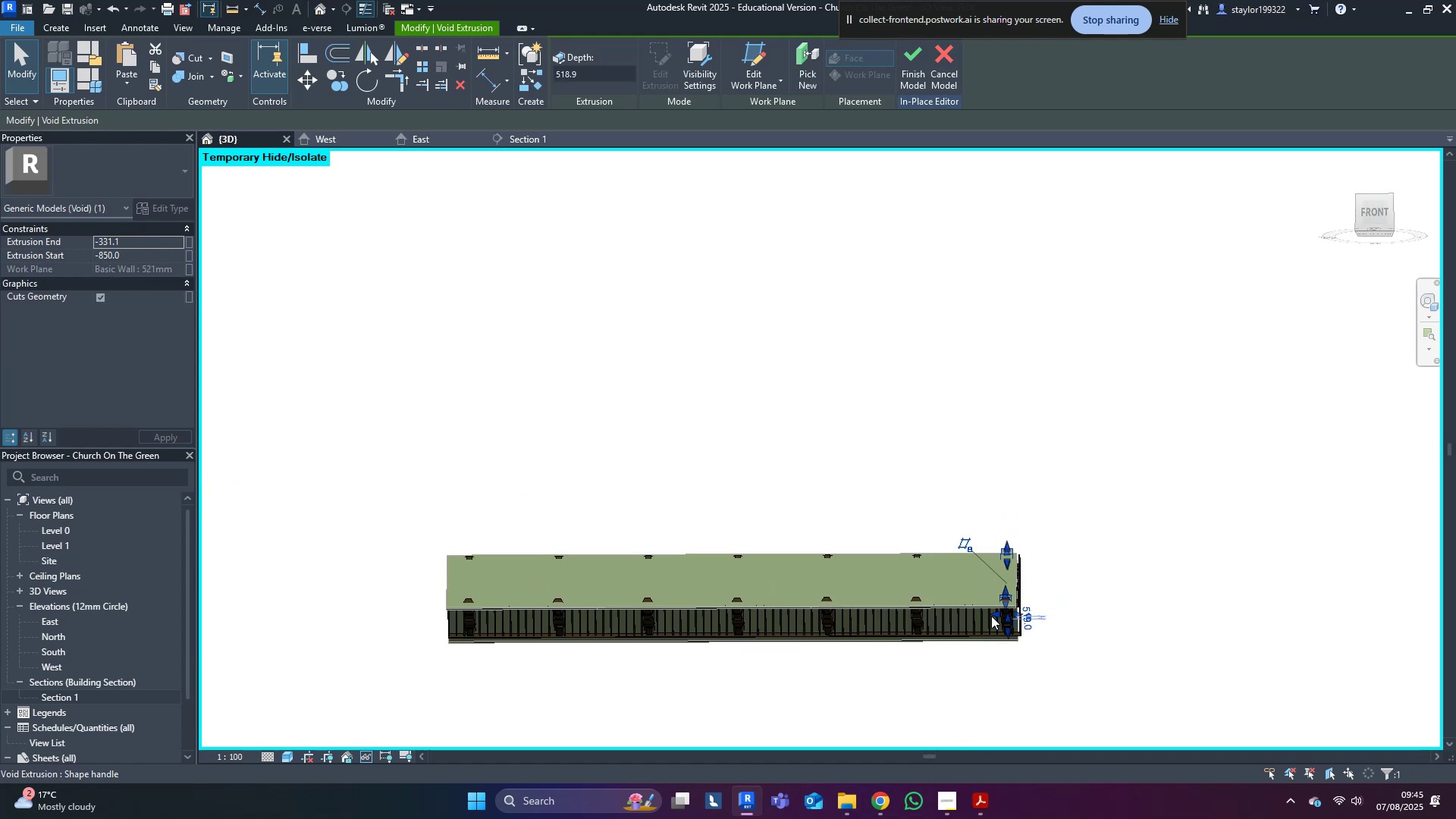 
left_click_drag(start_coordinate=[992, 617], to_coordinate=[426, 608])
 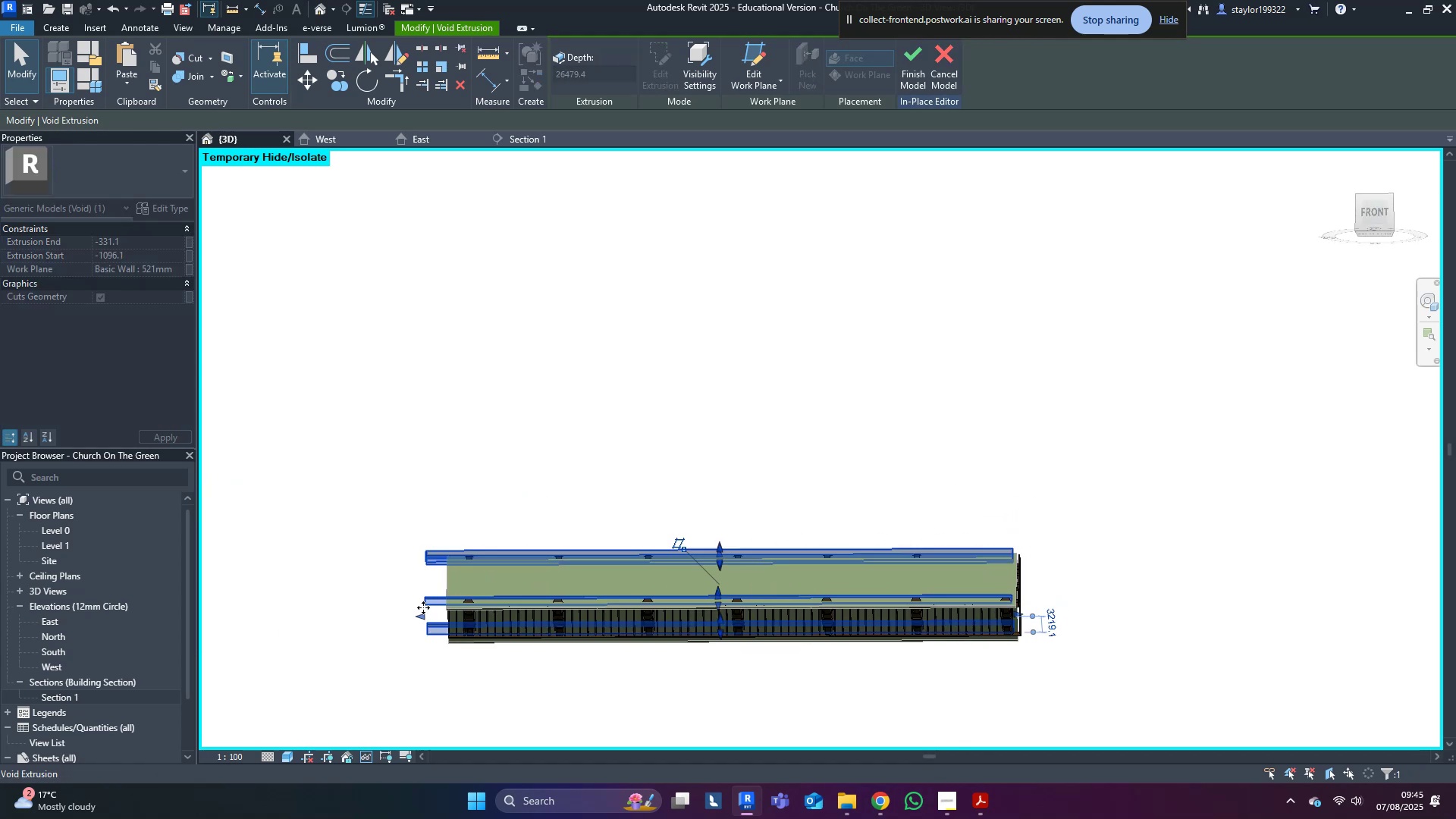 
hold_key(key=ShiftLeft, duration=0.42)
 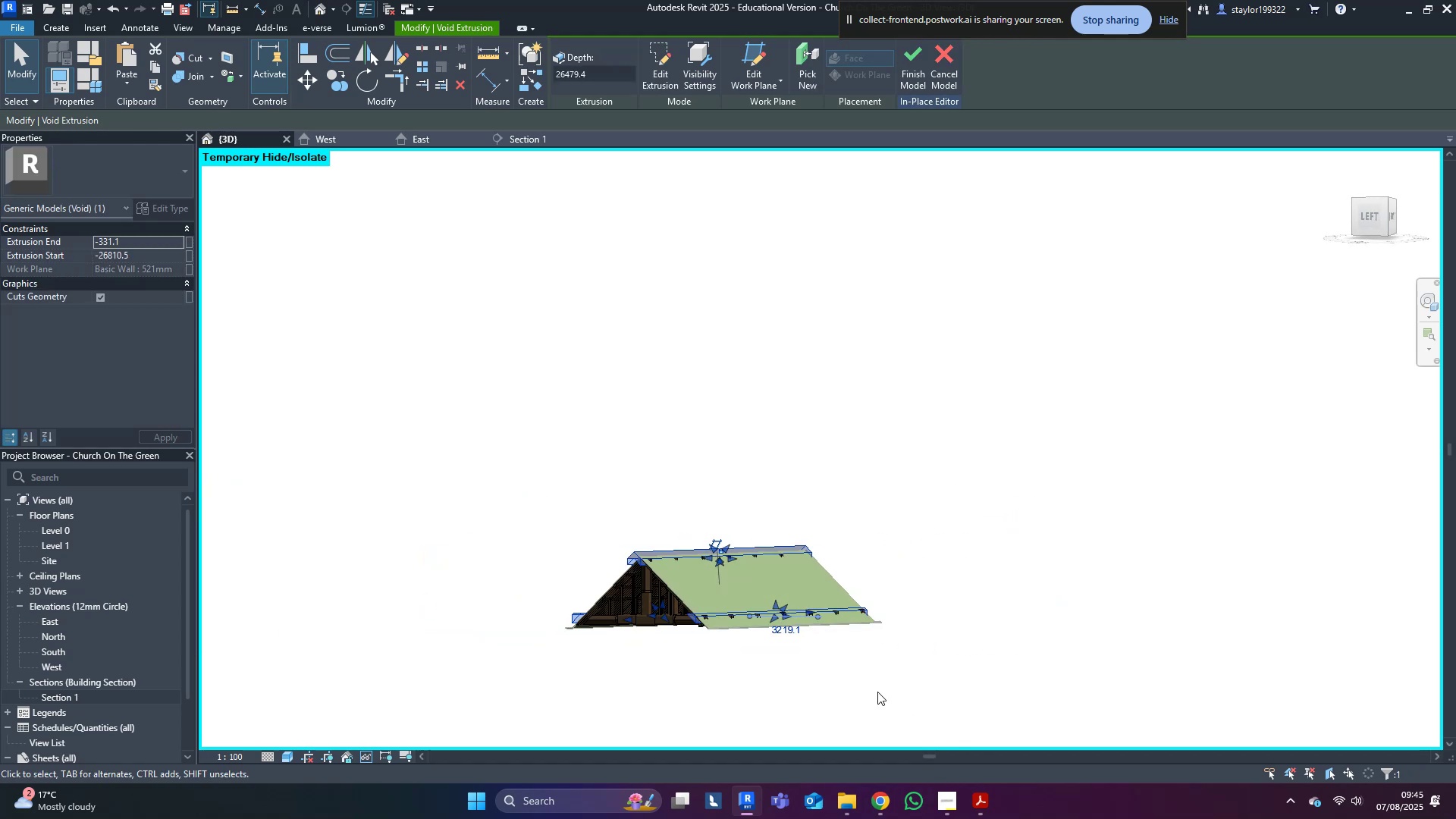 
scroll: coordinate [761, 642], scroll_direction: up, amount: 3.0
 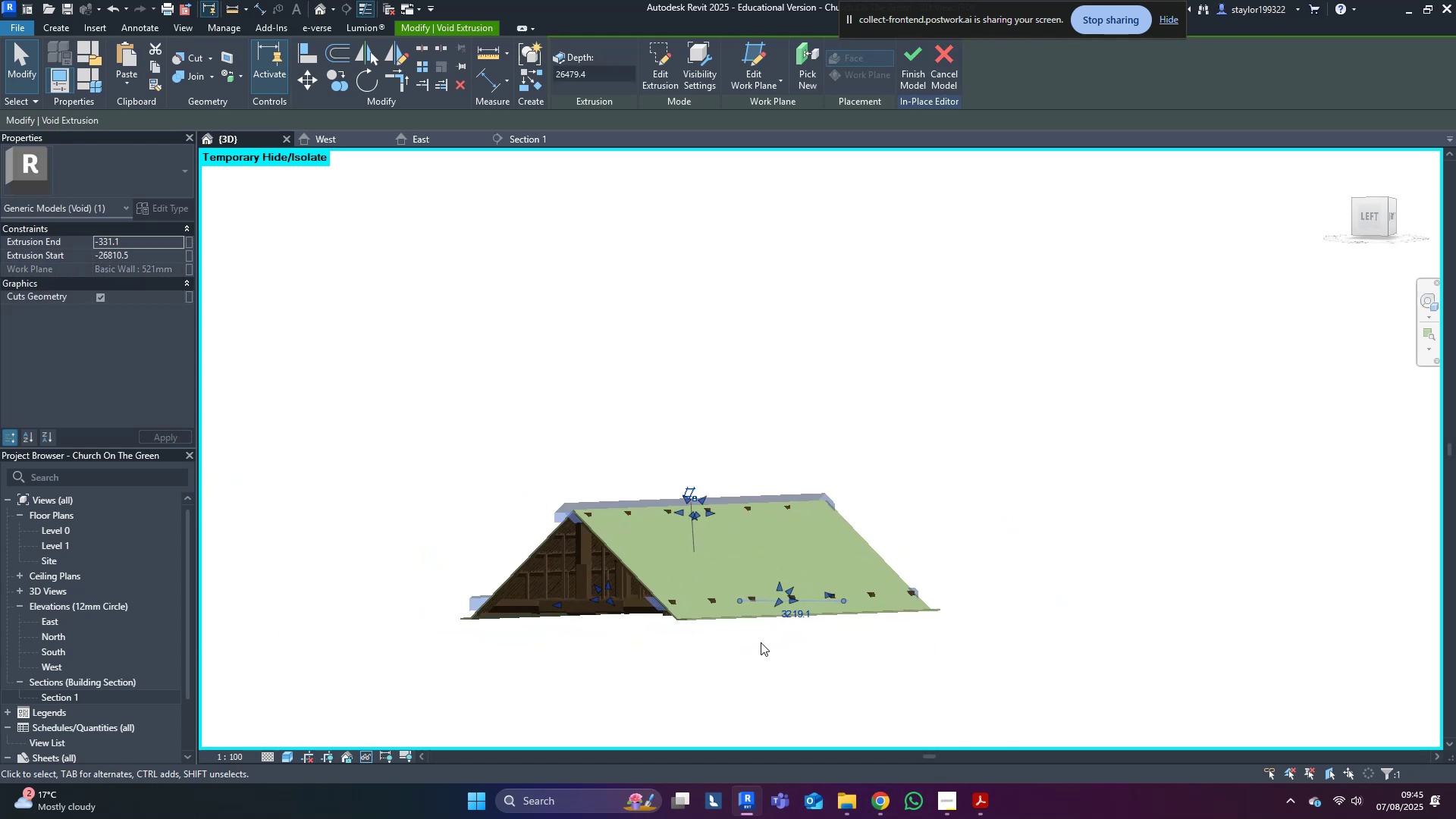 
key(Shift+ShiftLeft)
 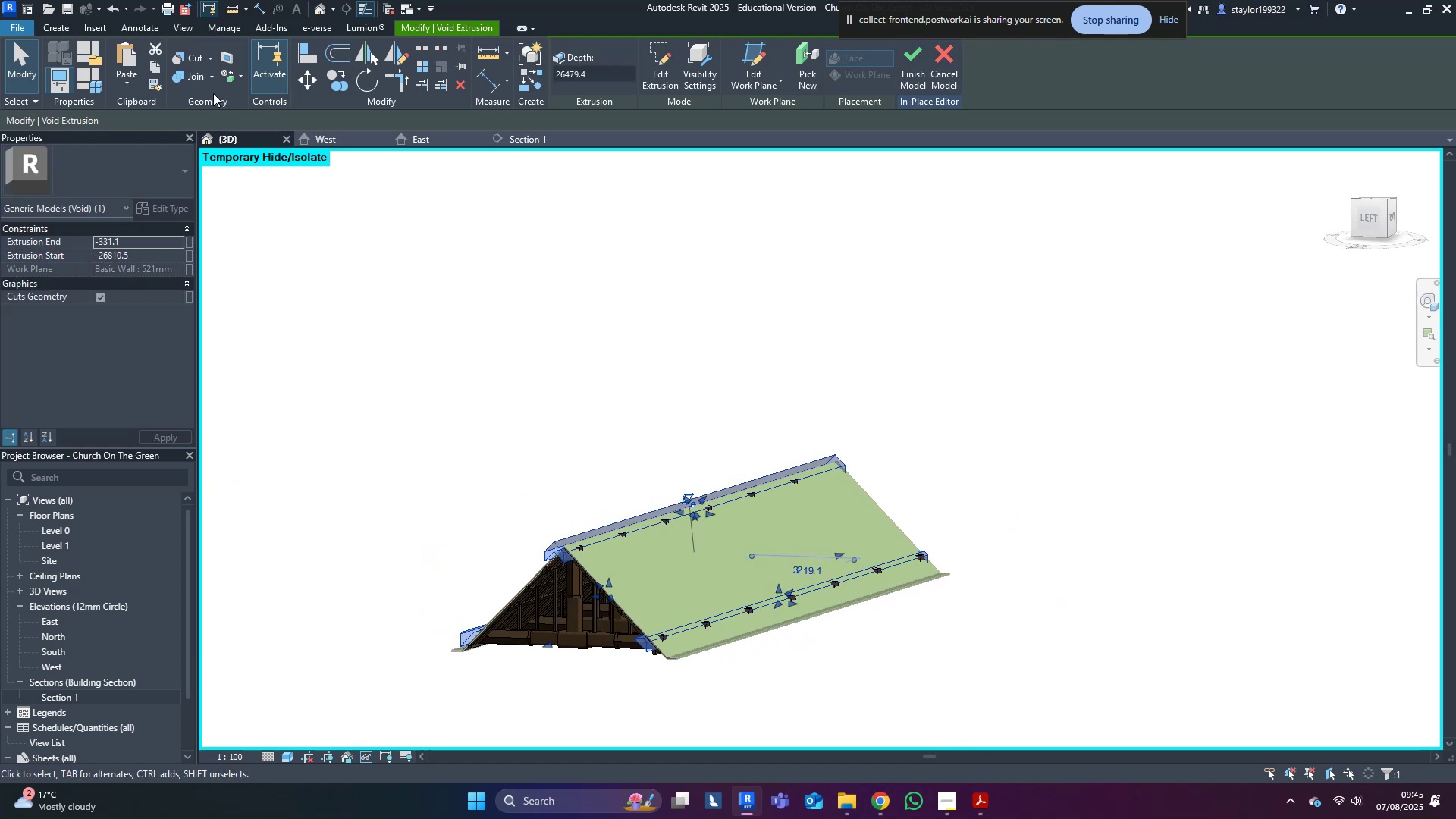 
left_click([183, 58])
 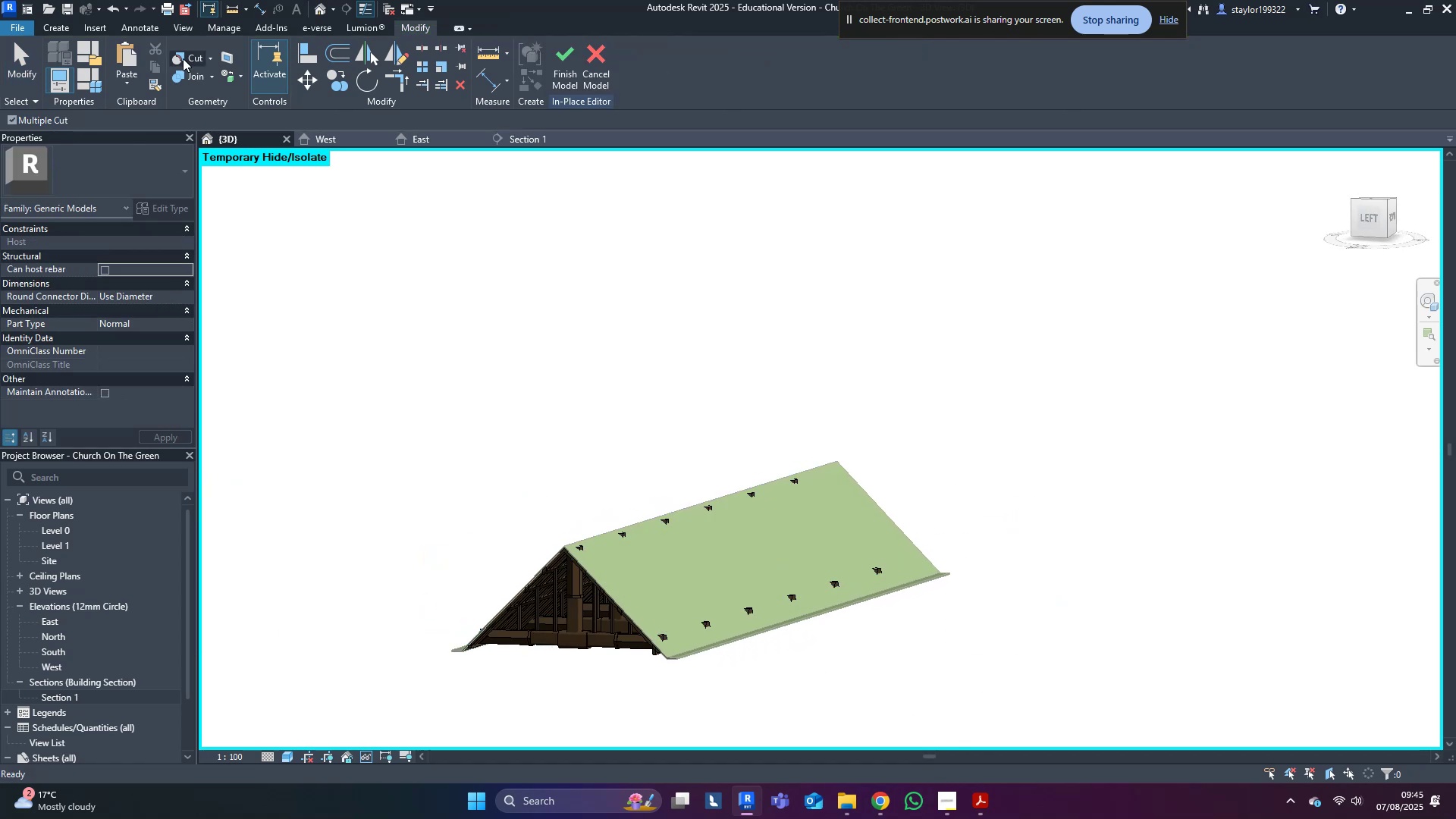 
scroll: coordinate [516, 481], scroll_direction: up, amount: 5.0
 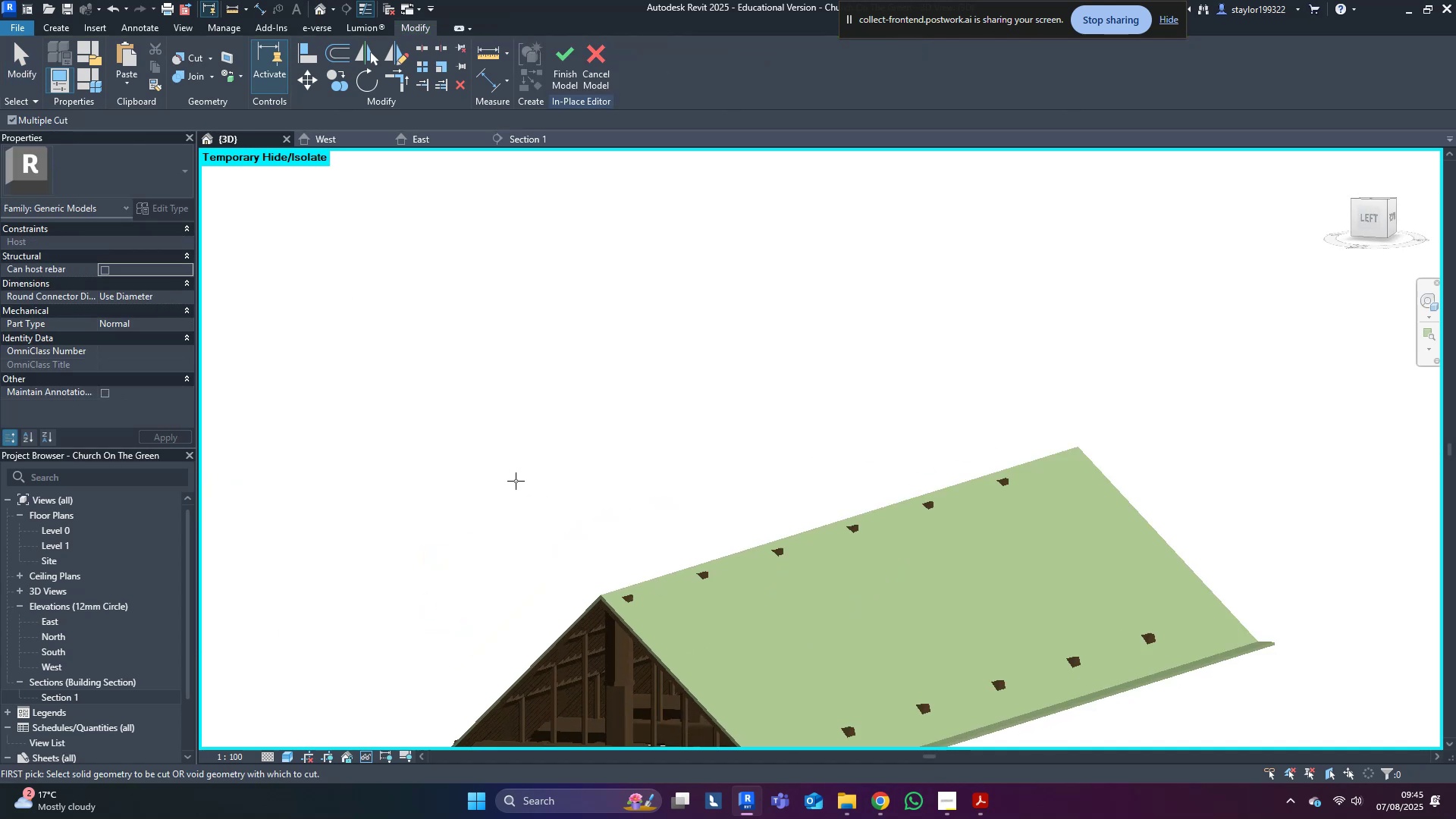 
key(Shift+ShiftLeft)
 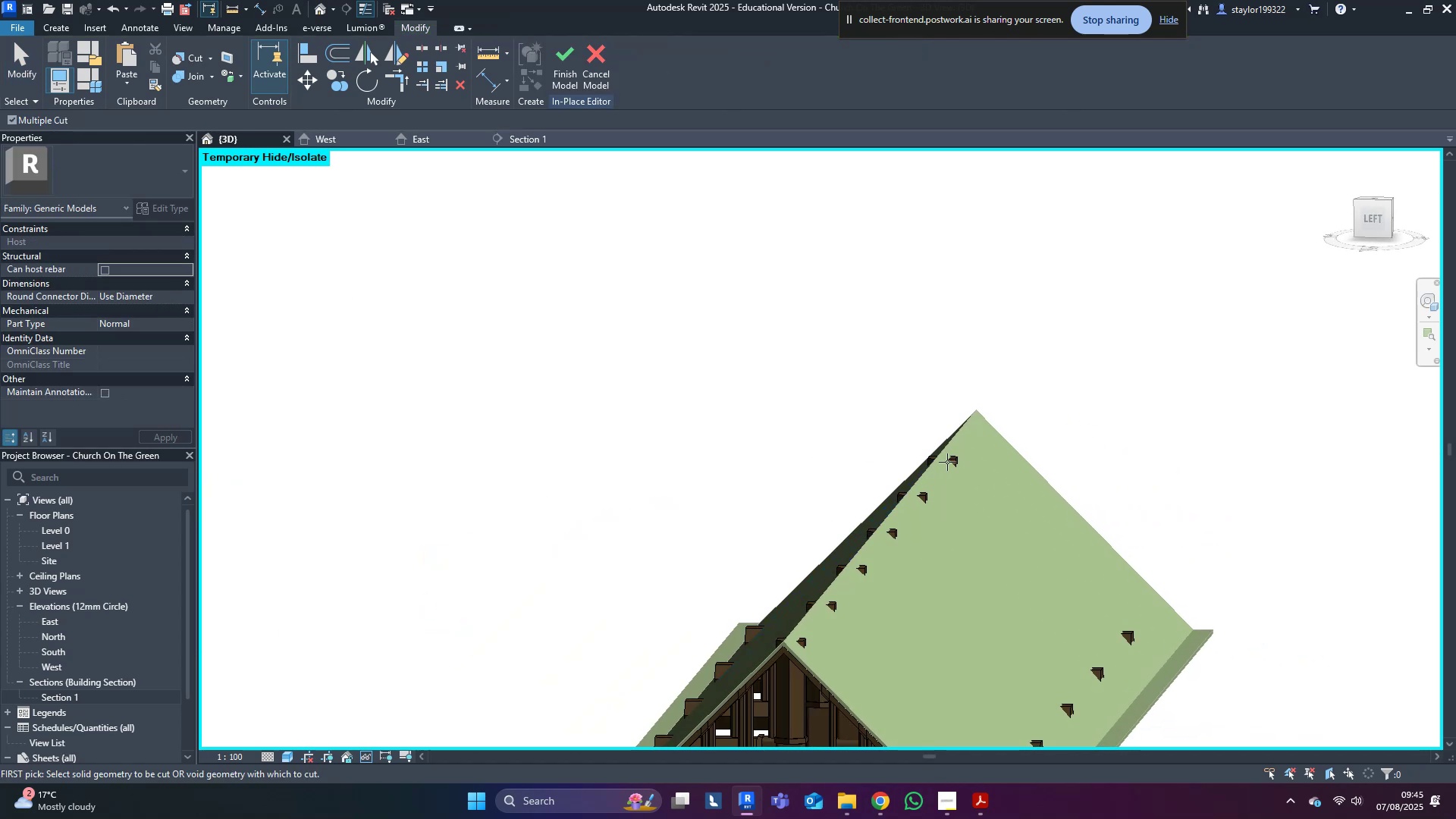 
left_click([958, 460])
 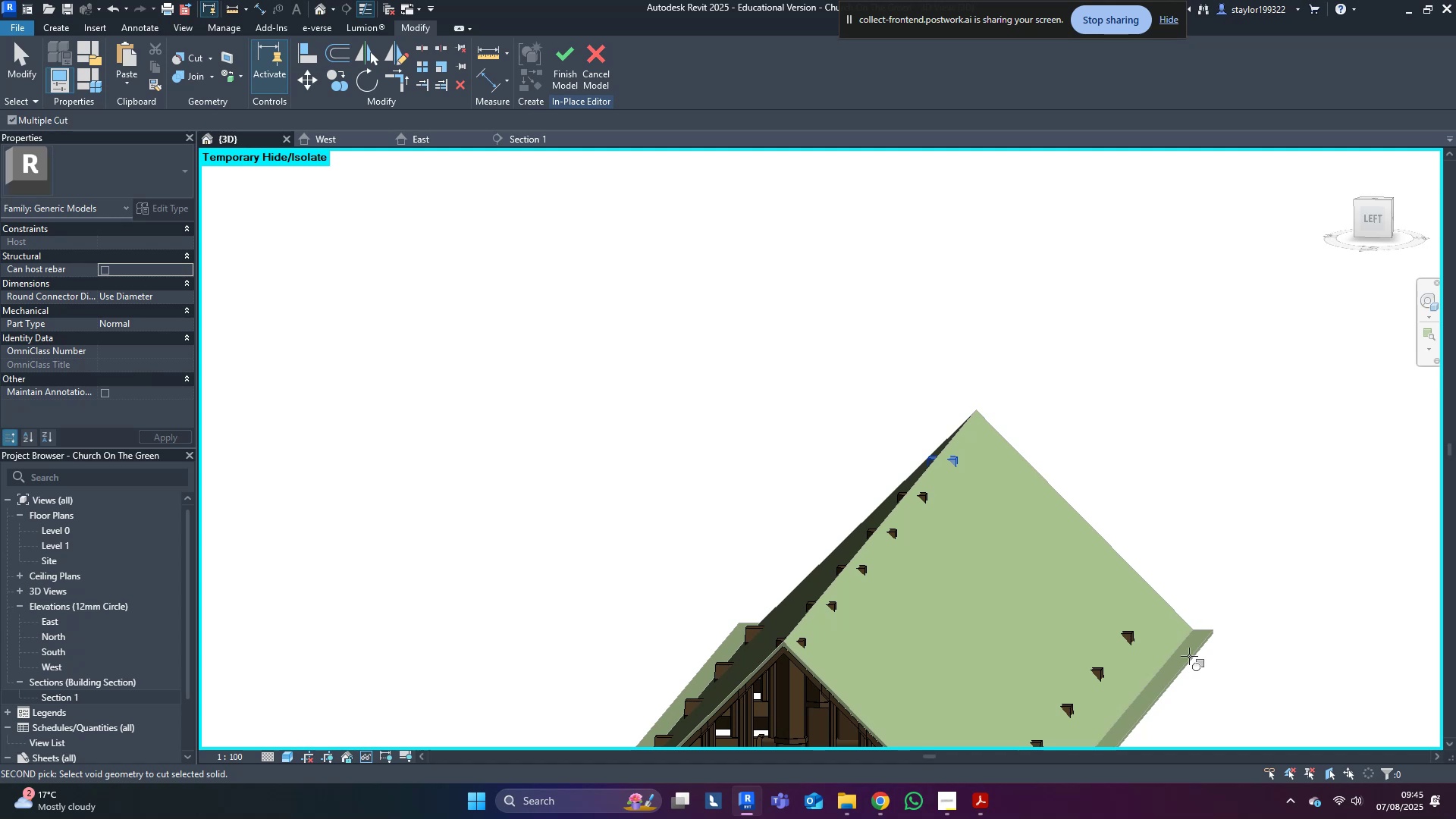 
scroll: coordinate [938, 613], scroll_direction: down, amount: 4.0
 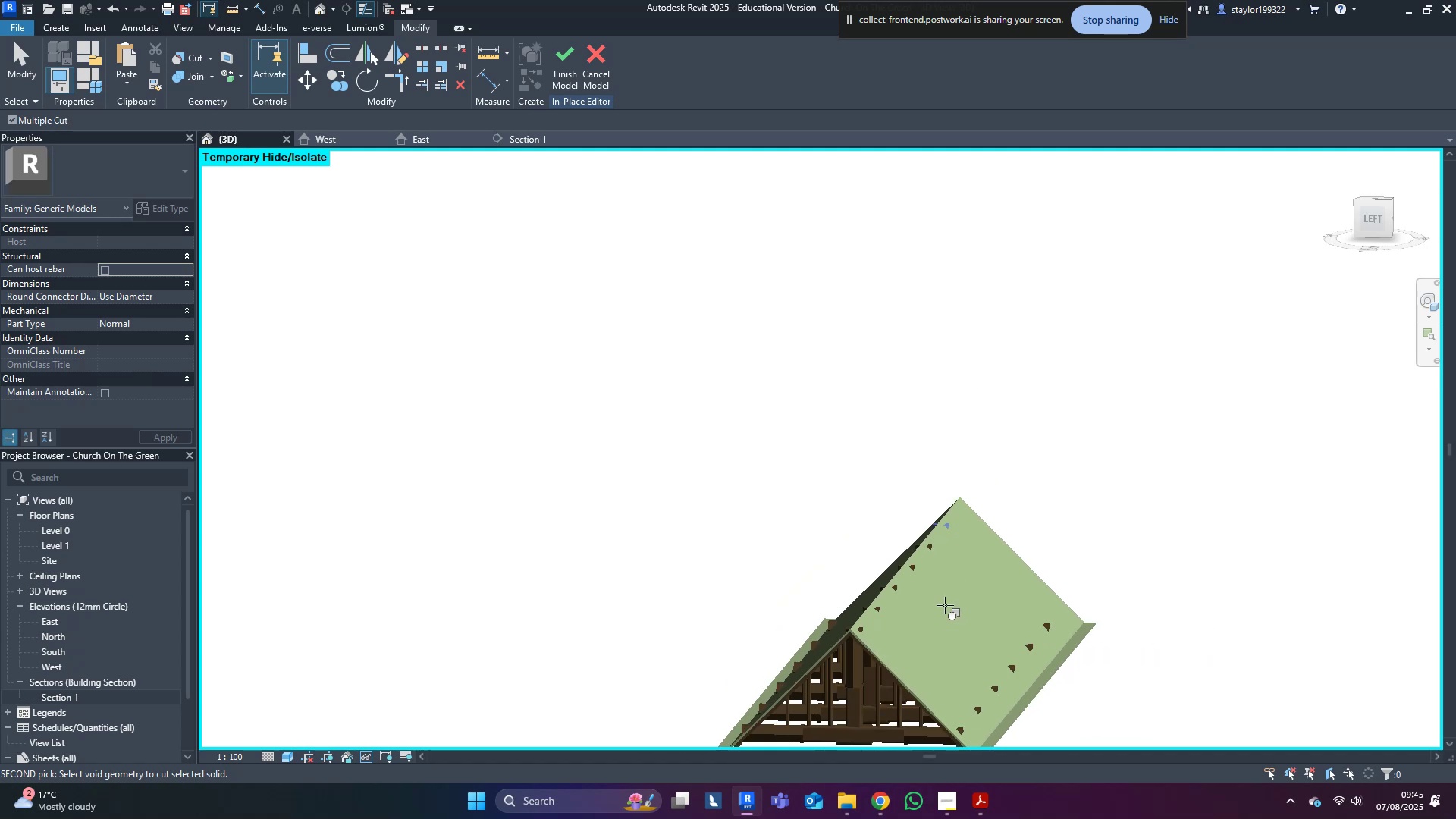 
key(Shift+ShiftLeft)
 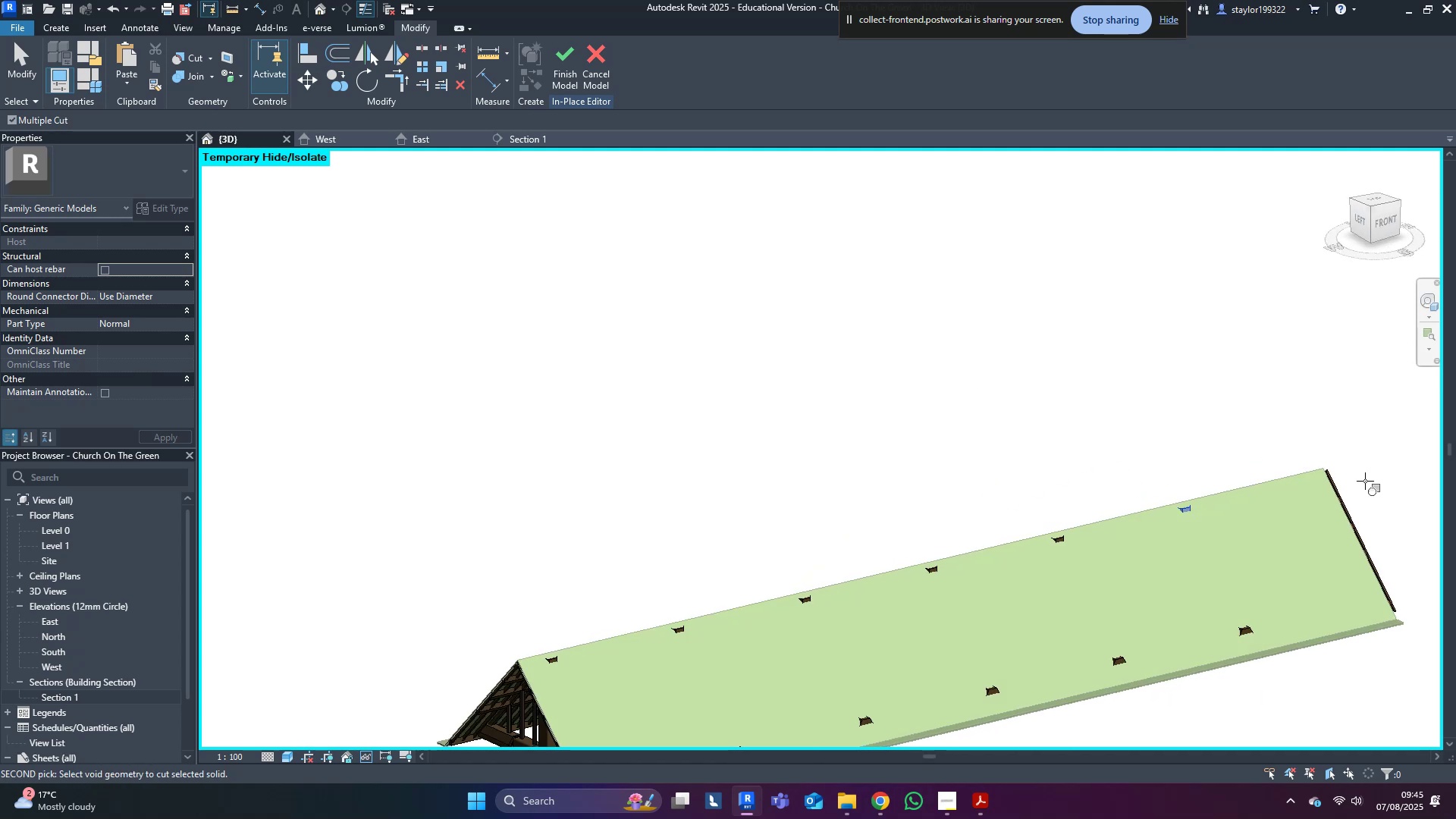 
scroll: coordinate [1221, 549], scroll_direction: down, amount: 4.0
 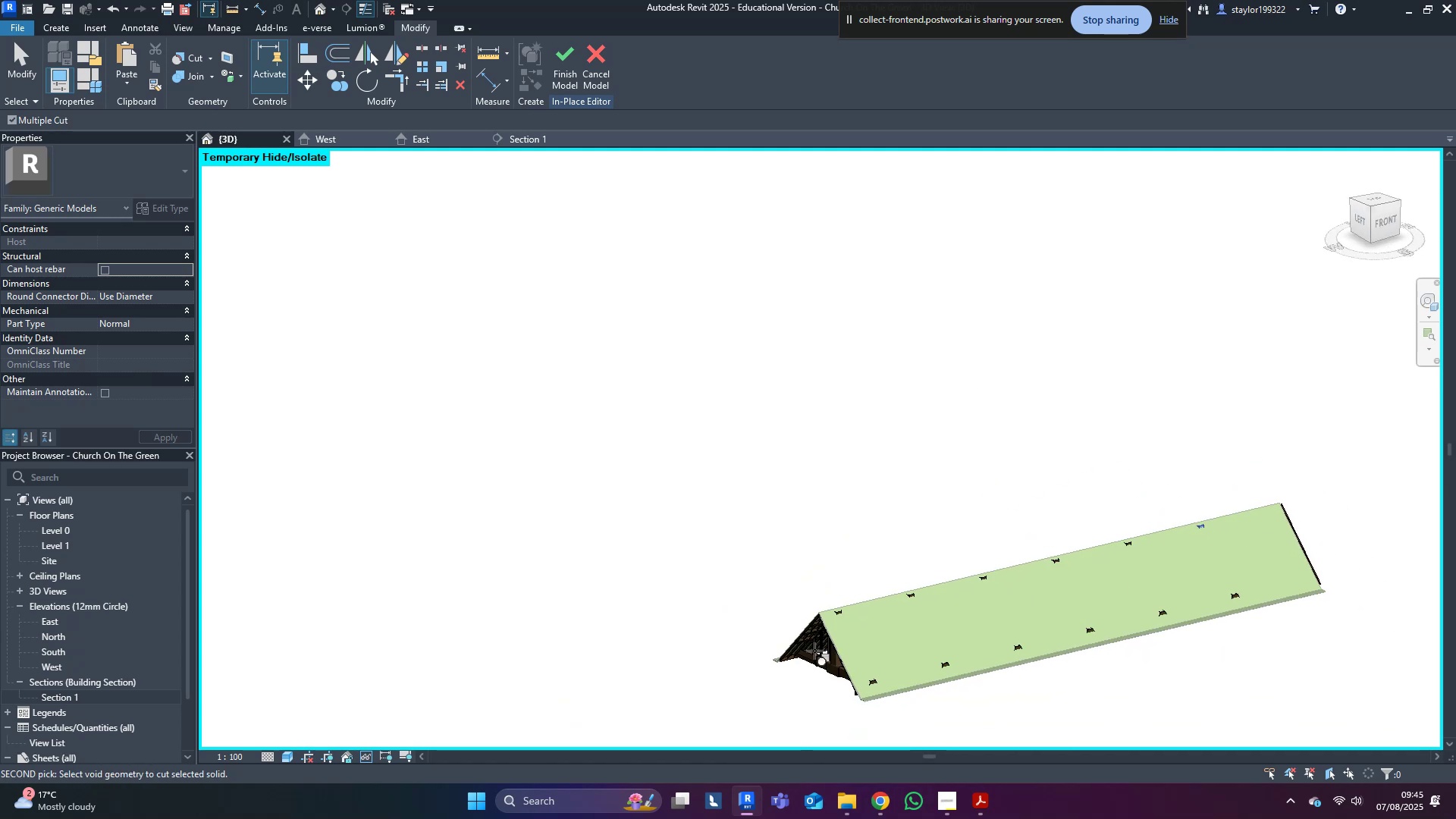 
middle_click([1169, 648])
 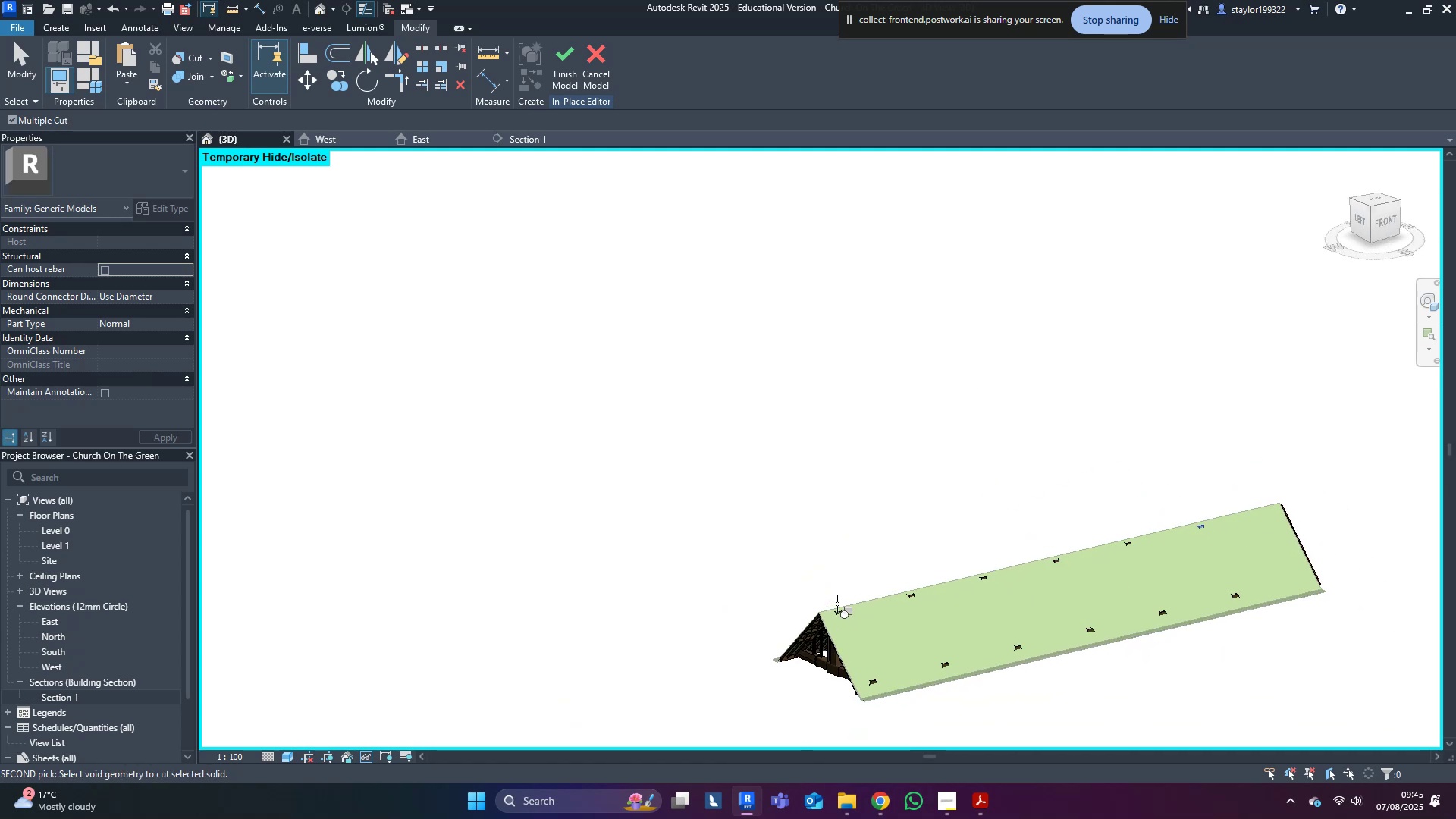 
key(Escape)
 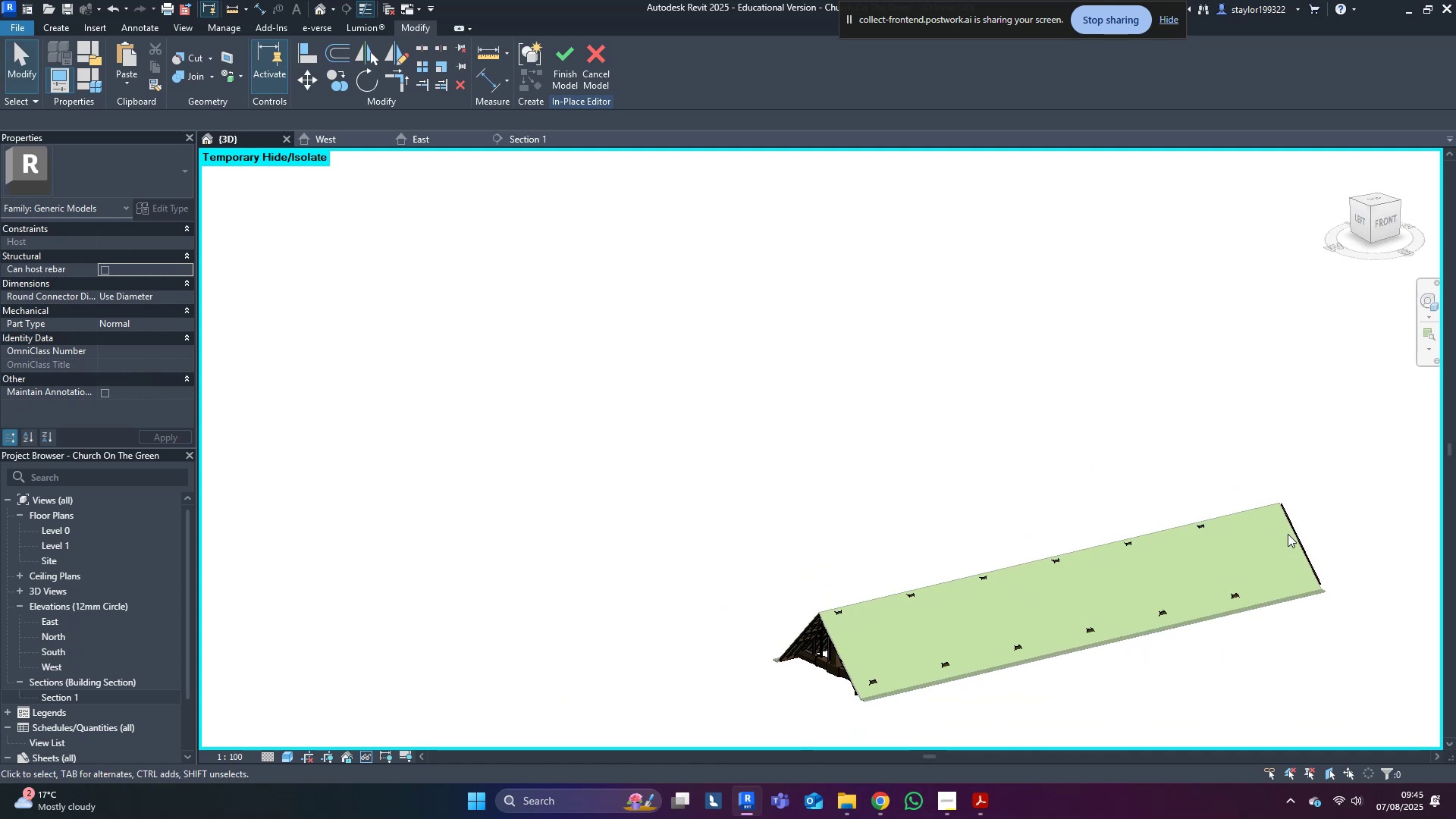 
key(Escape)
 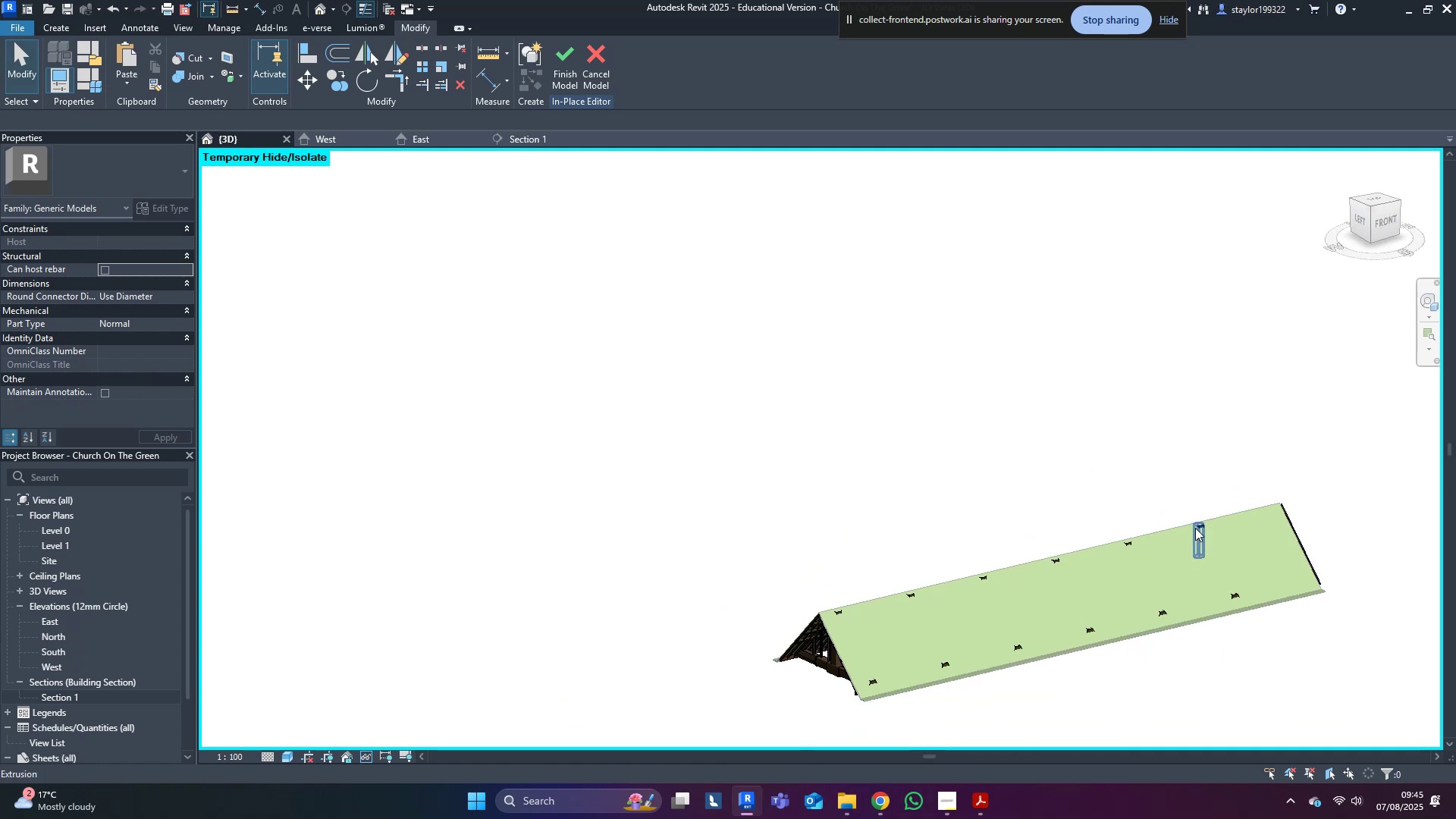 
left_click([1195, 527])
 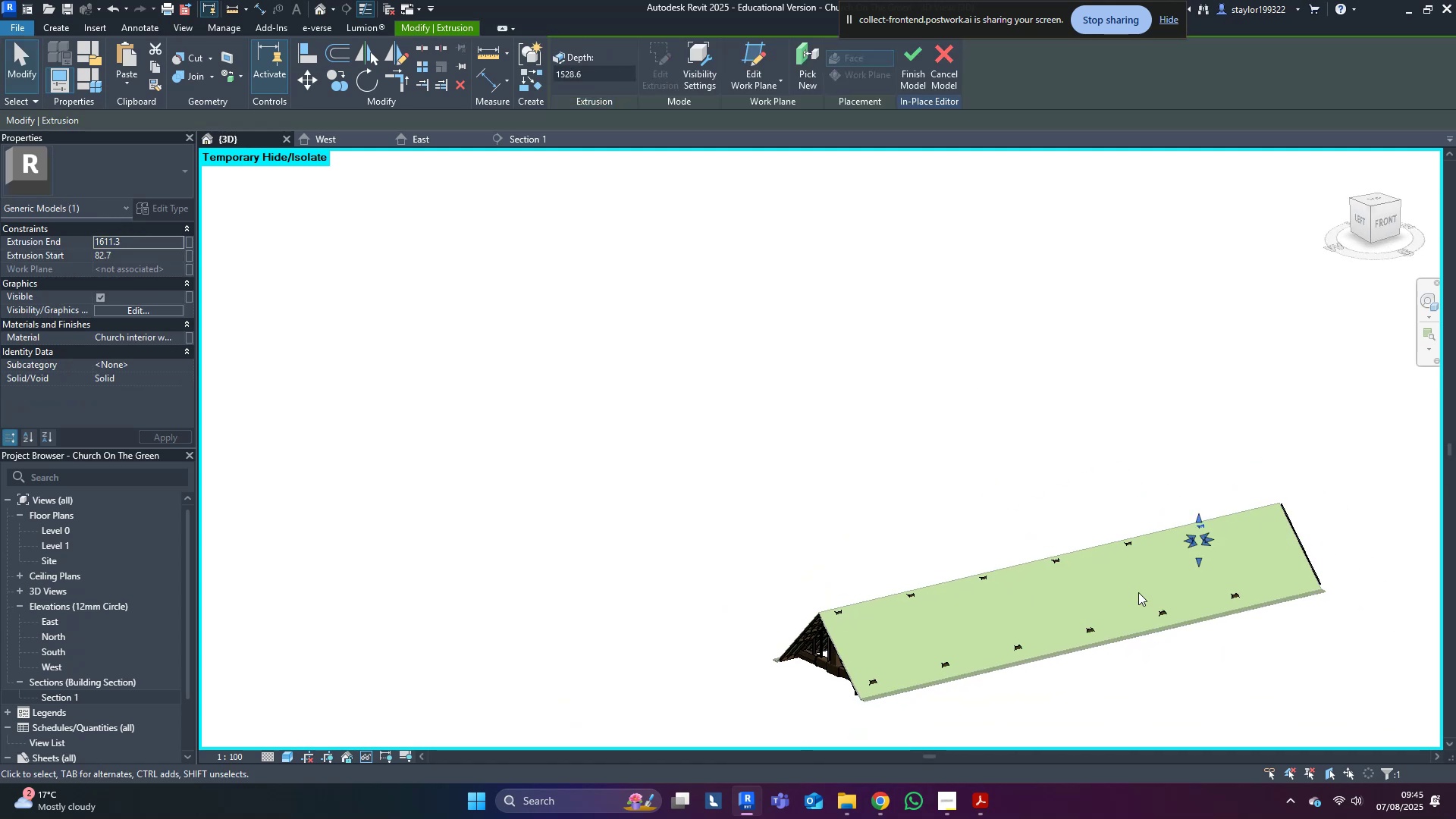 
key(Shift+ShiftLeft)
 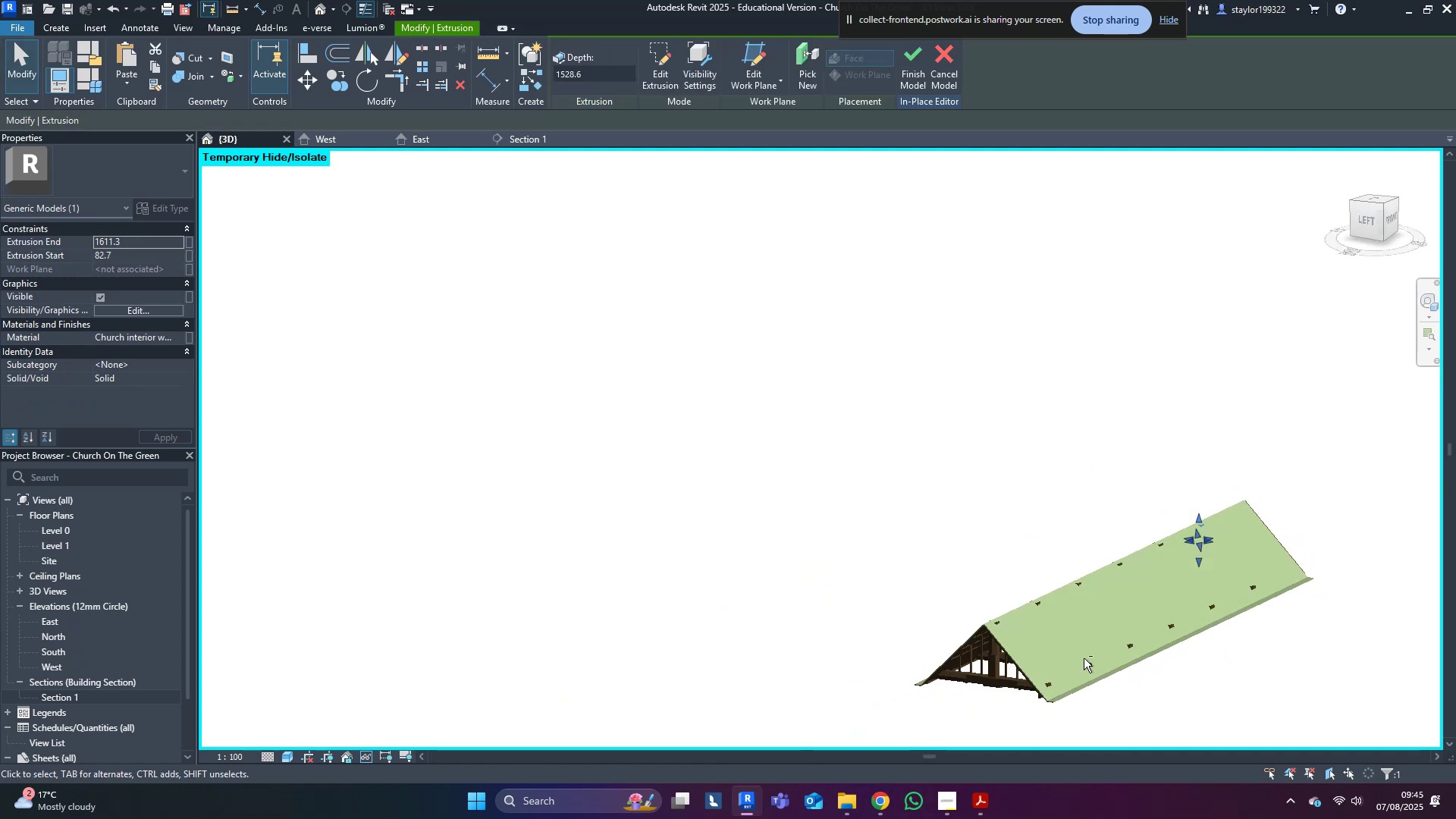 
scroll: coordinate [1158, 661], scroll_direction: up, amount: 9.0
 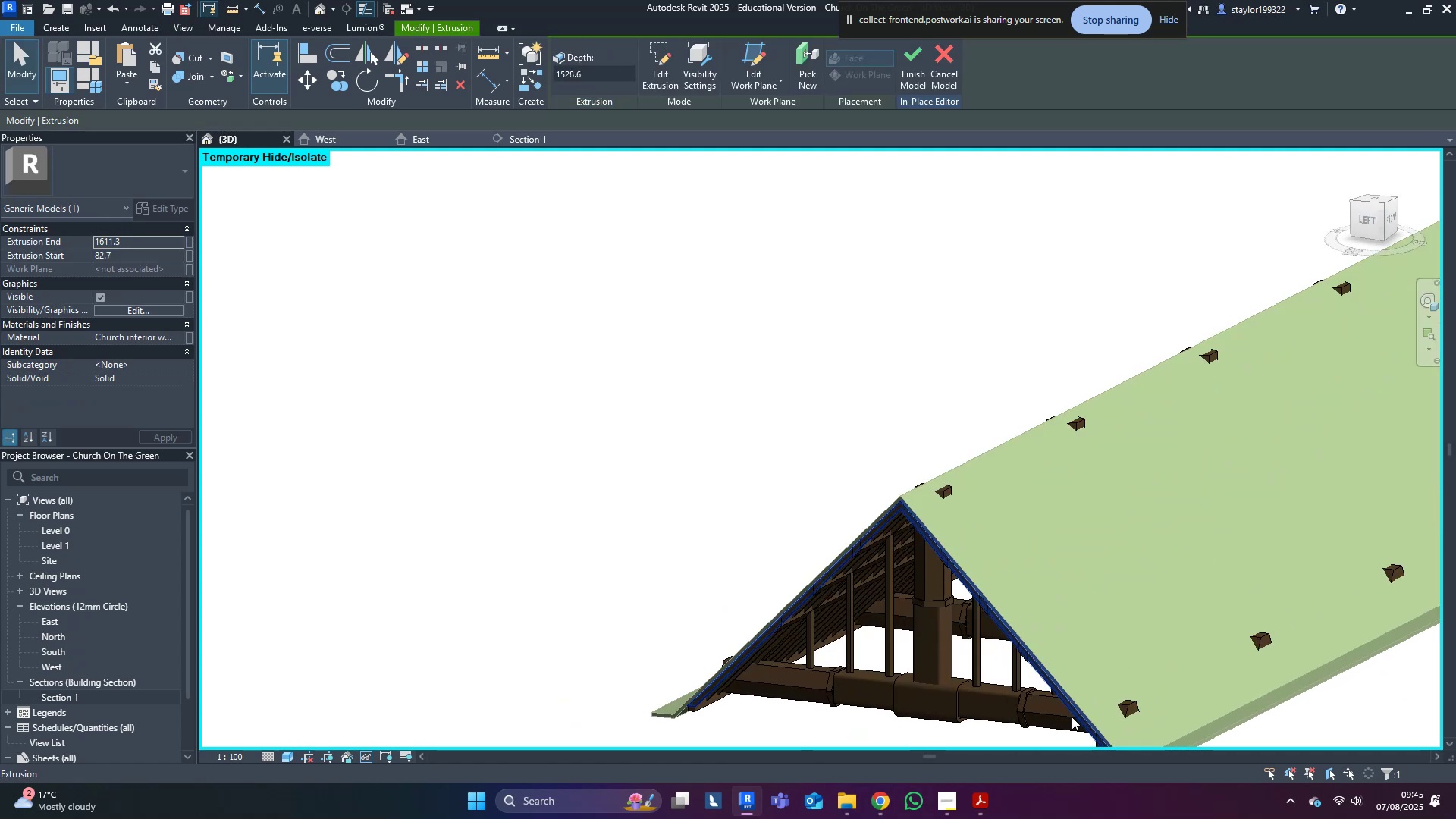 
left_click([1040, 707])
 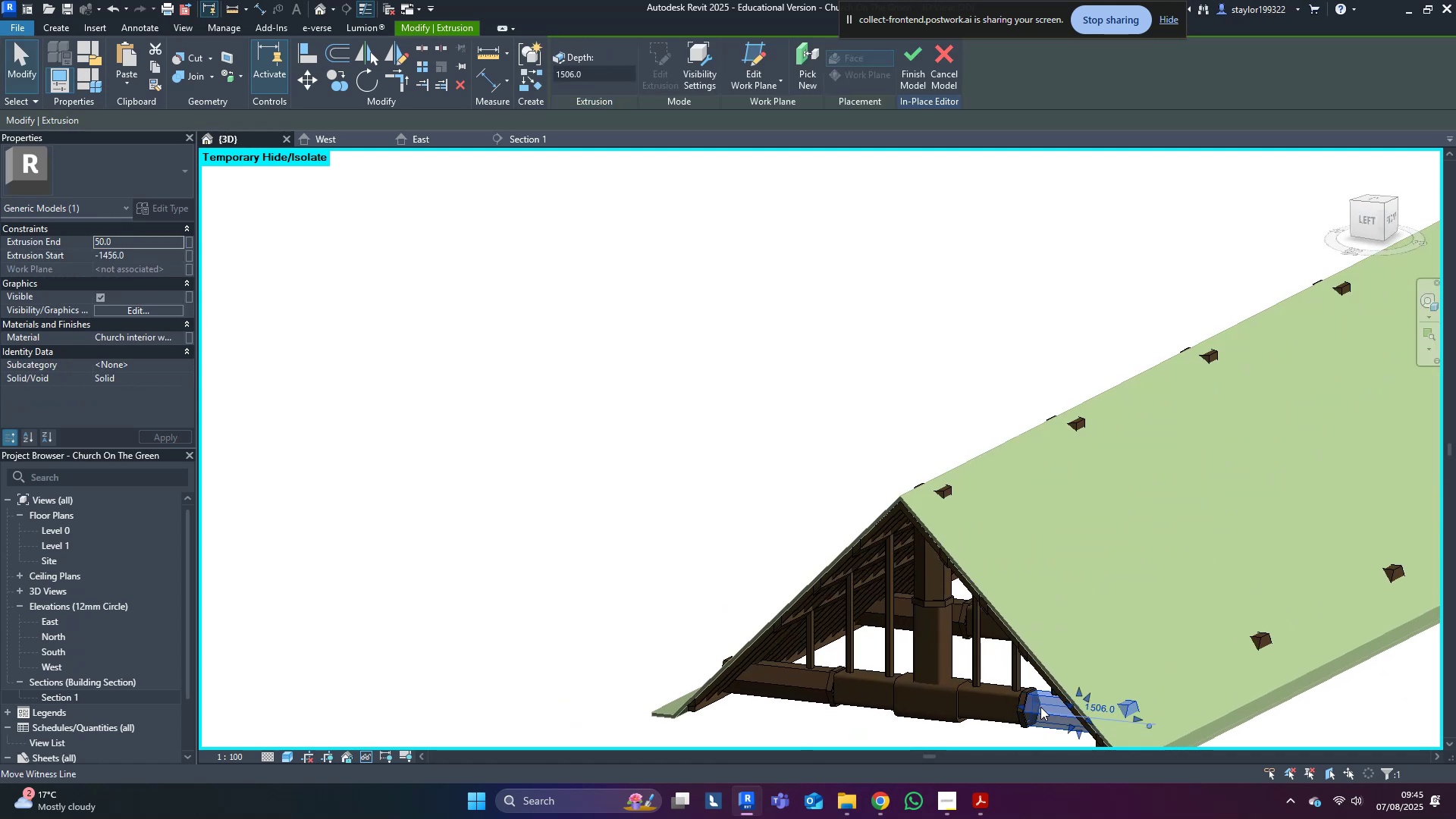 
hold_key(key=ShiftLeft, duration=0.39)
 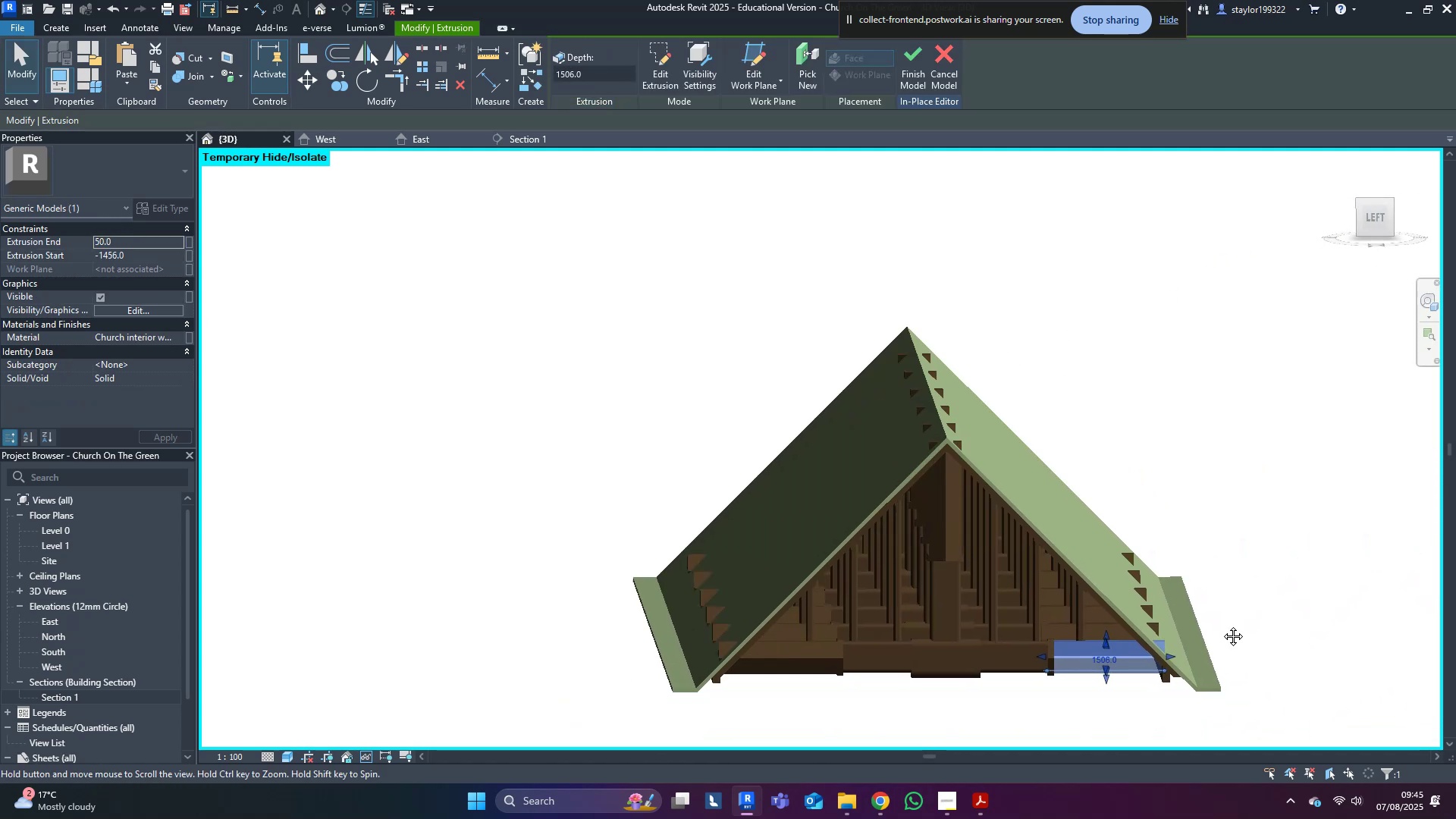 
scroll: coordinate [1218, 619], scroll_direction: up, amount: 3.0
 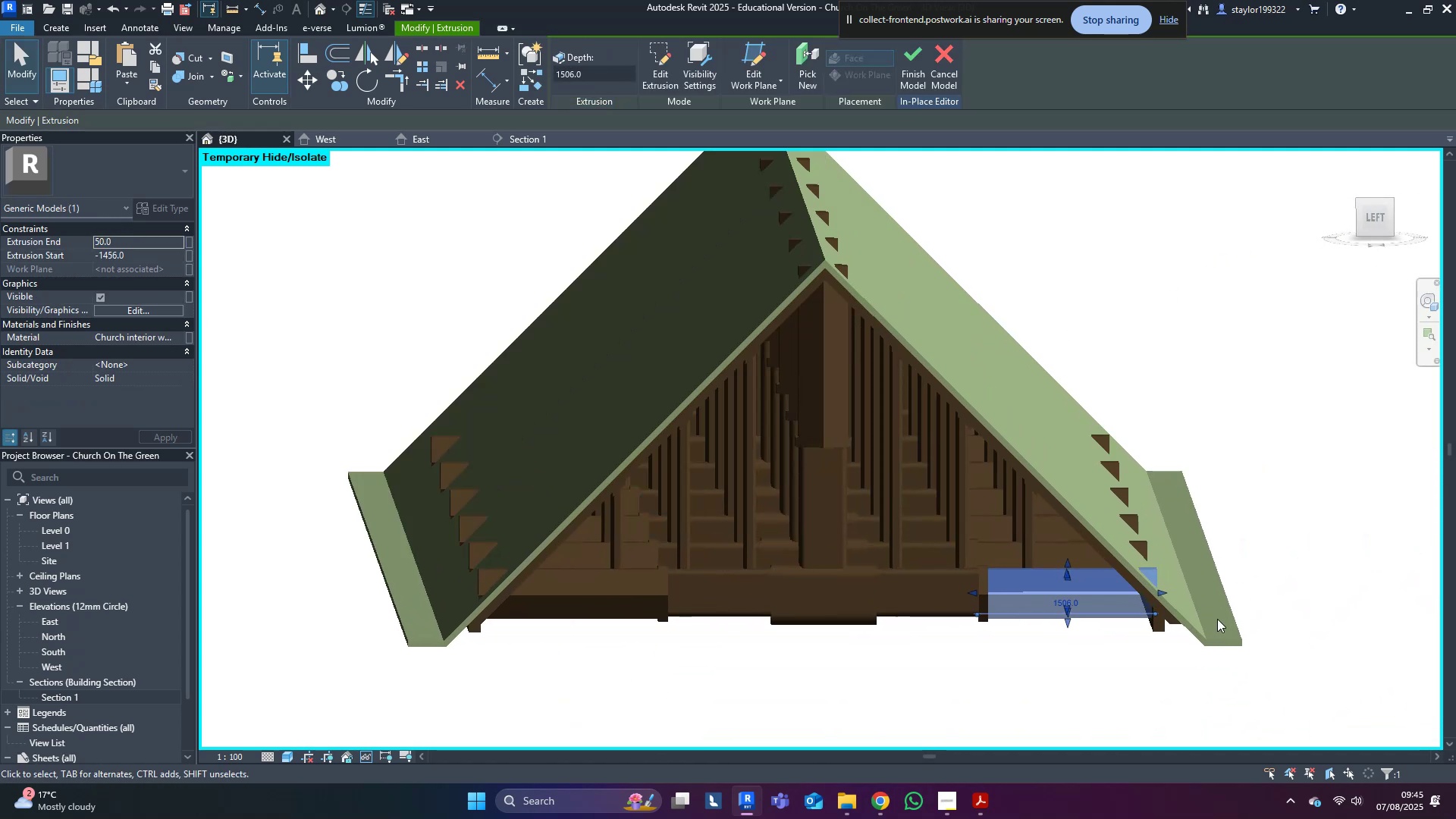 
hold_key(key=ShiftLeft, duration=1.53)
 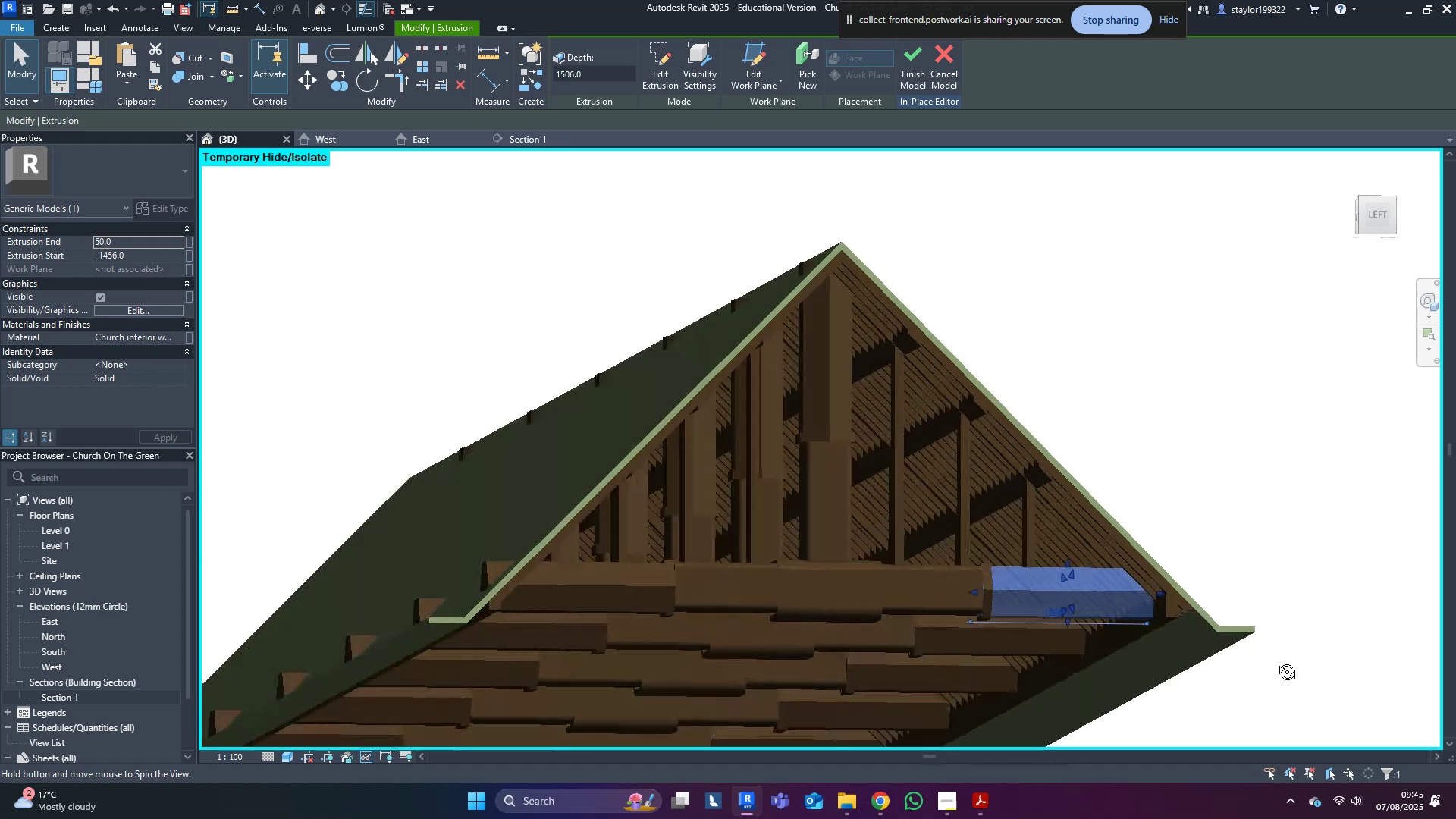 
key(Shift+ShiftLeft)
 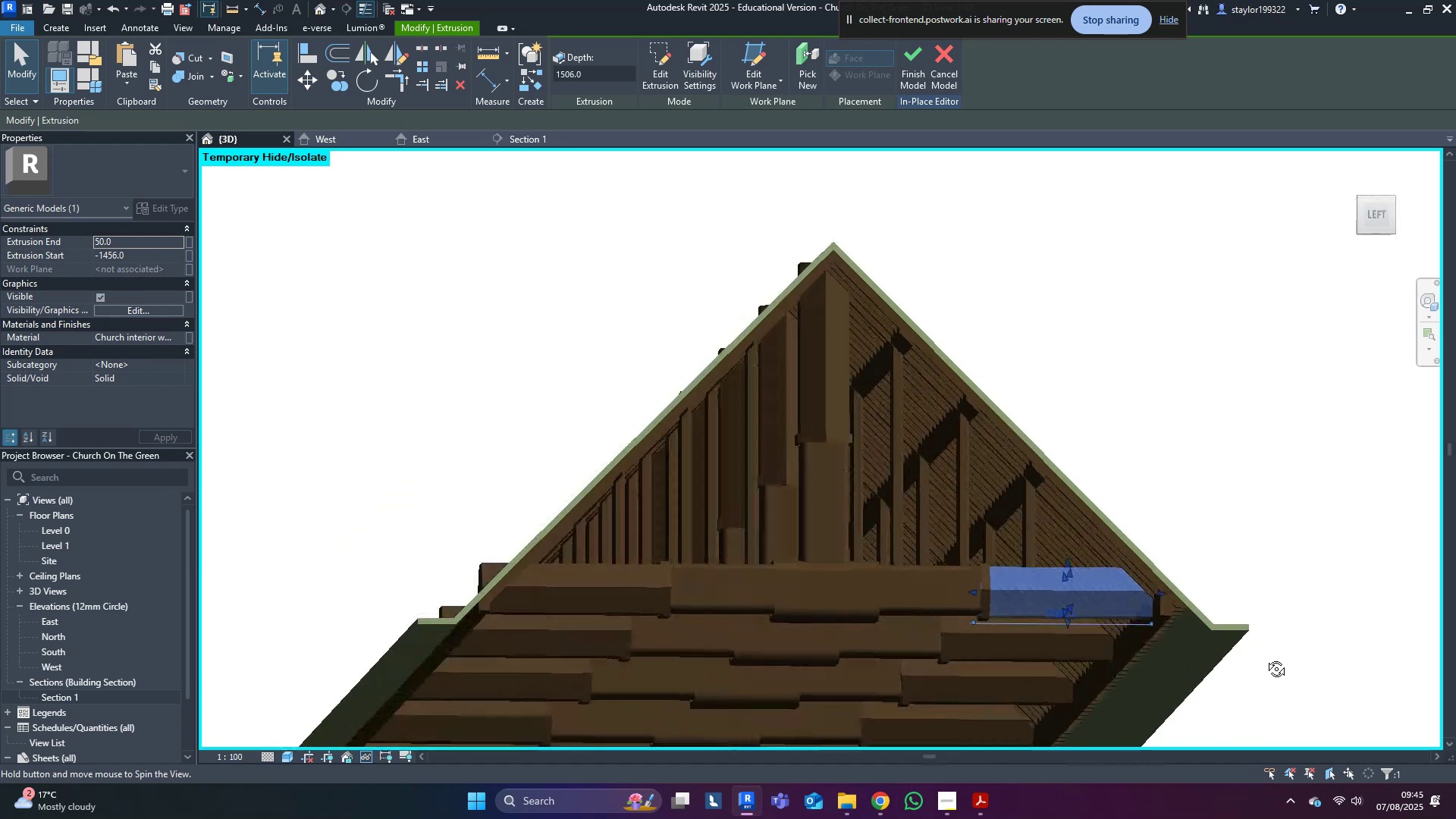 
key(Shift+ShiftLeft)
 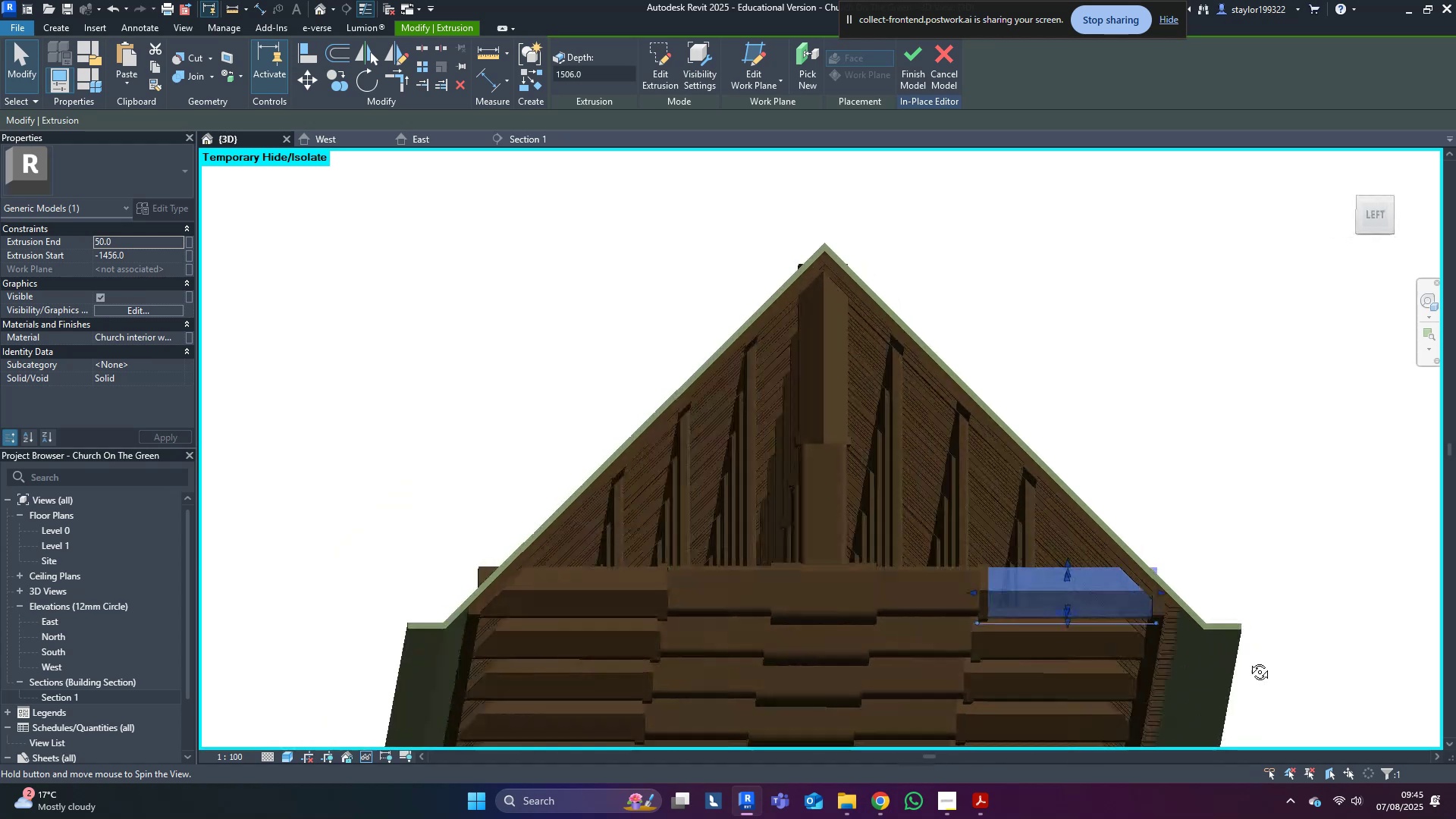 
key(Shift+ShiftLeft)
 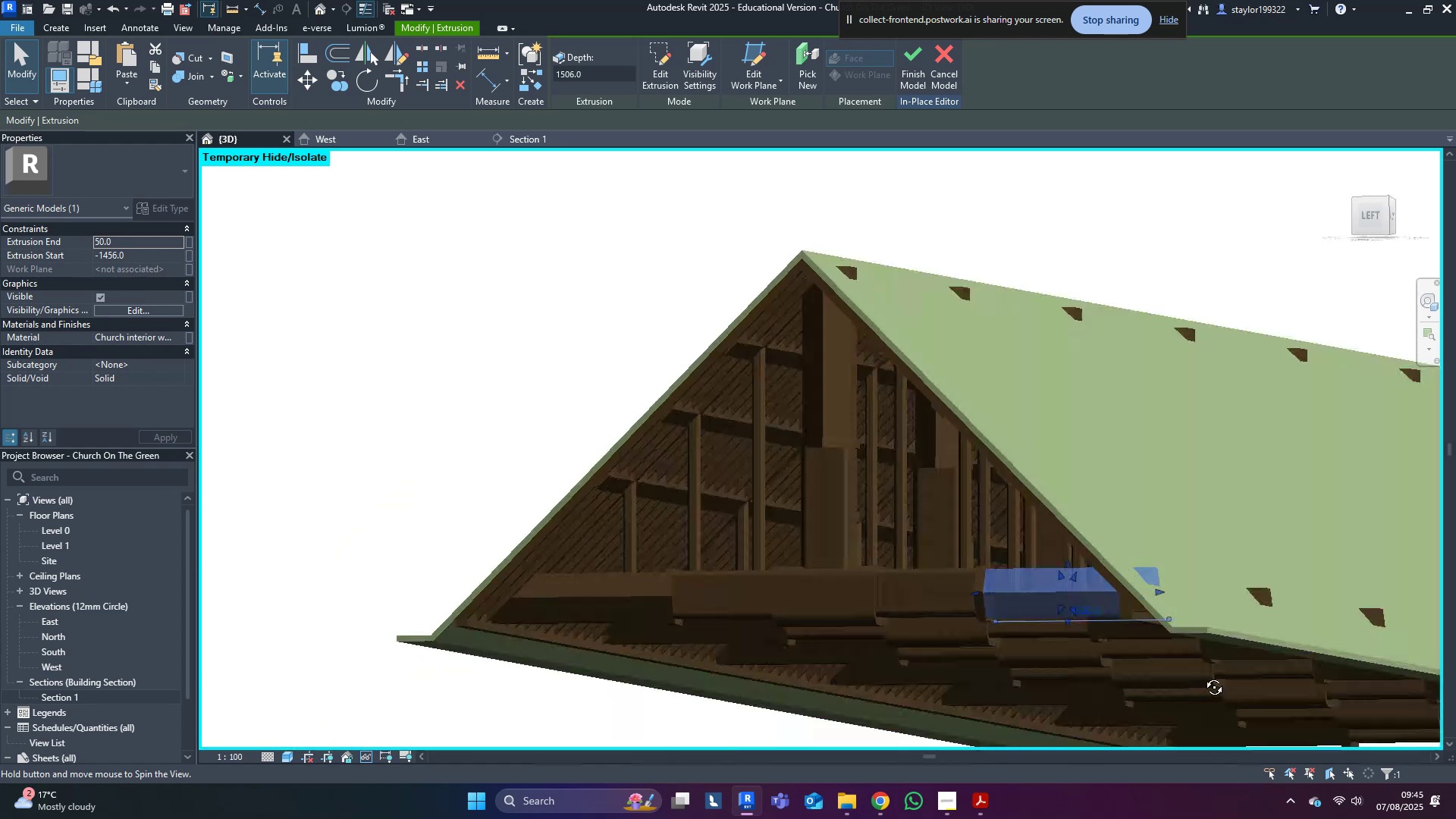 
key(Shift+ShiftLeft)
 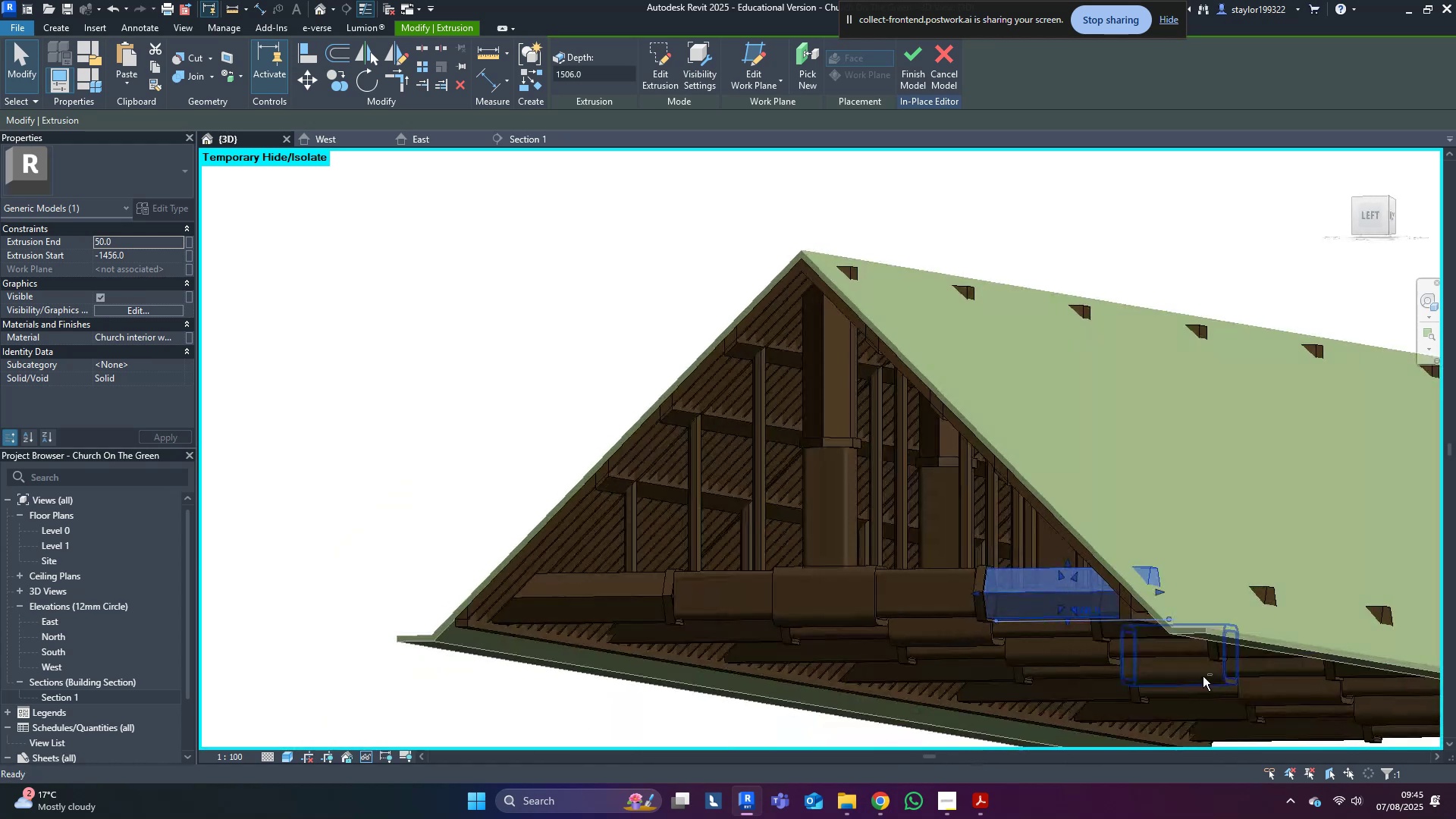 
key(Shift+ShiftLeft)
 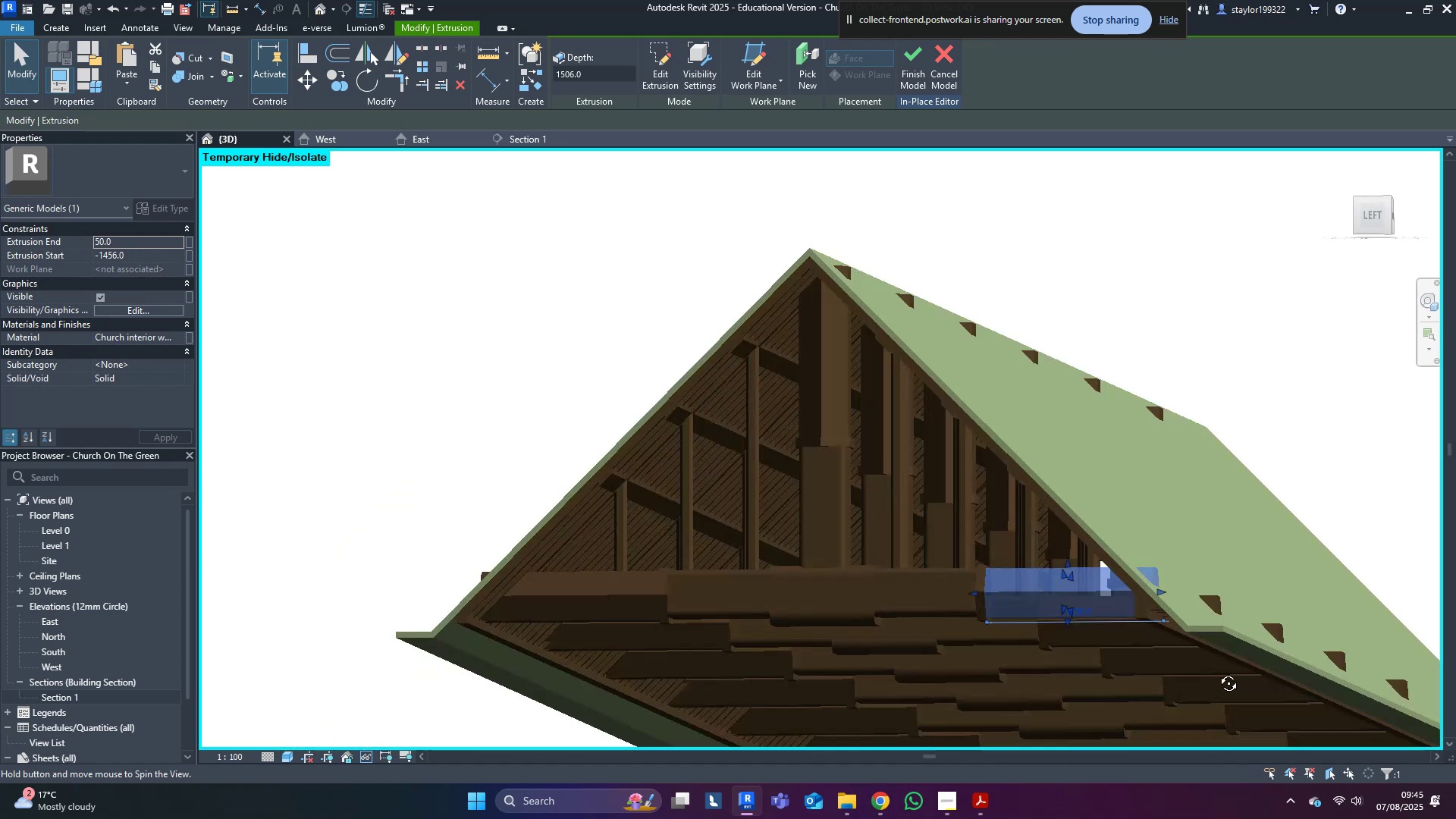 
key(Shift+ShiftLeft)
 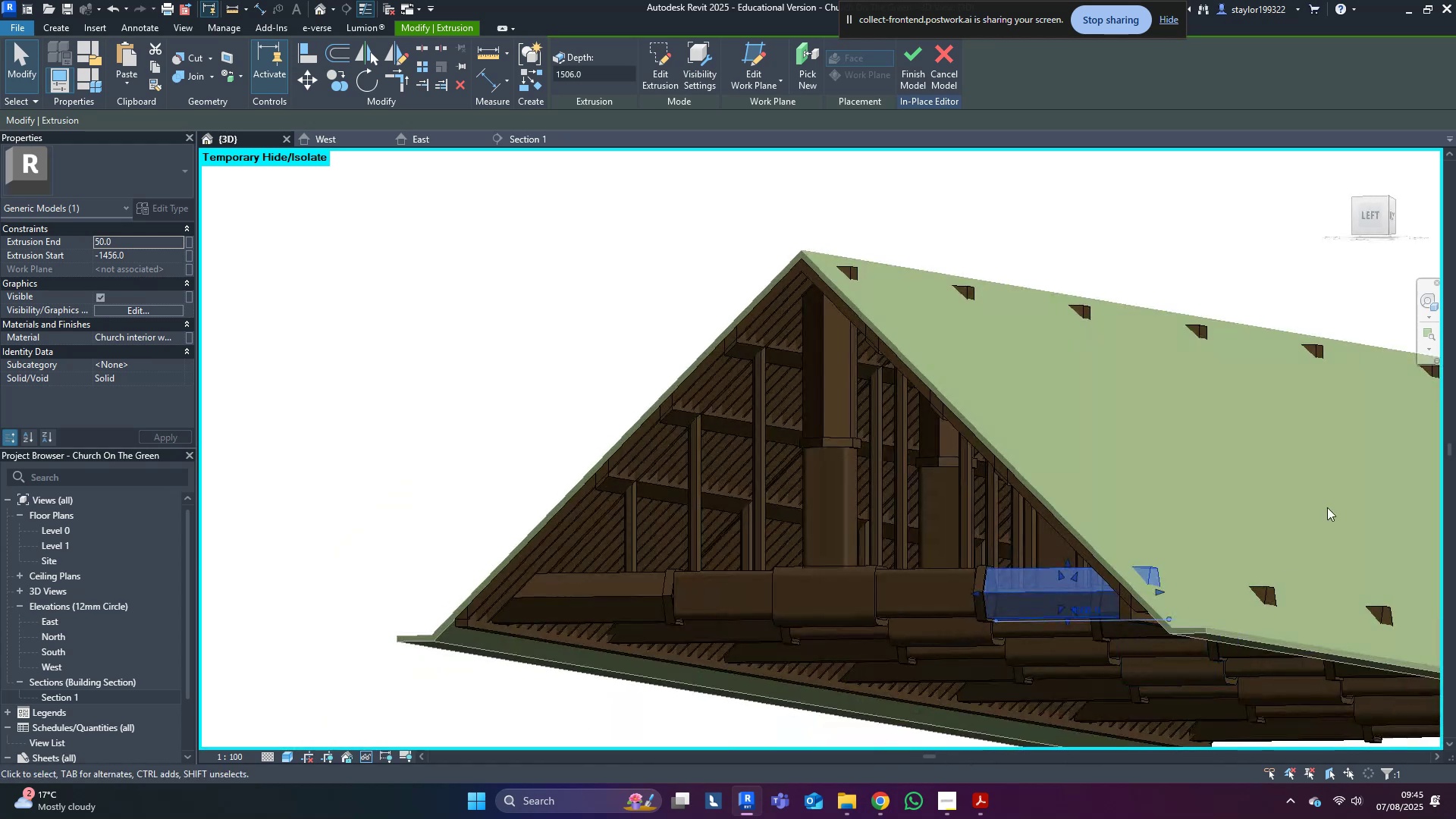 
left_click([1335, 465])
 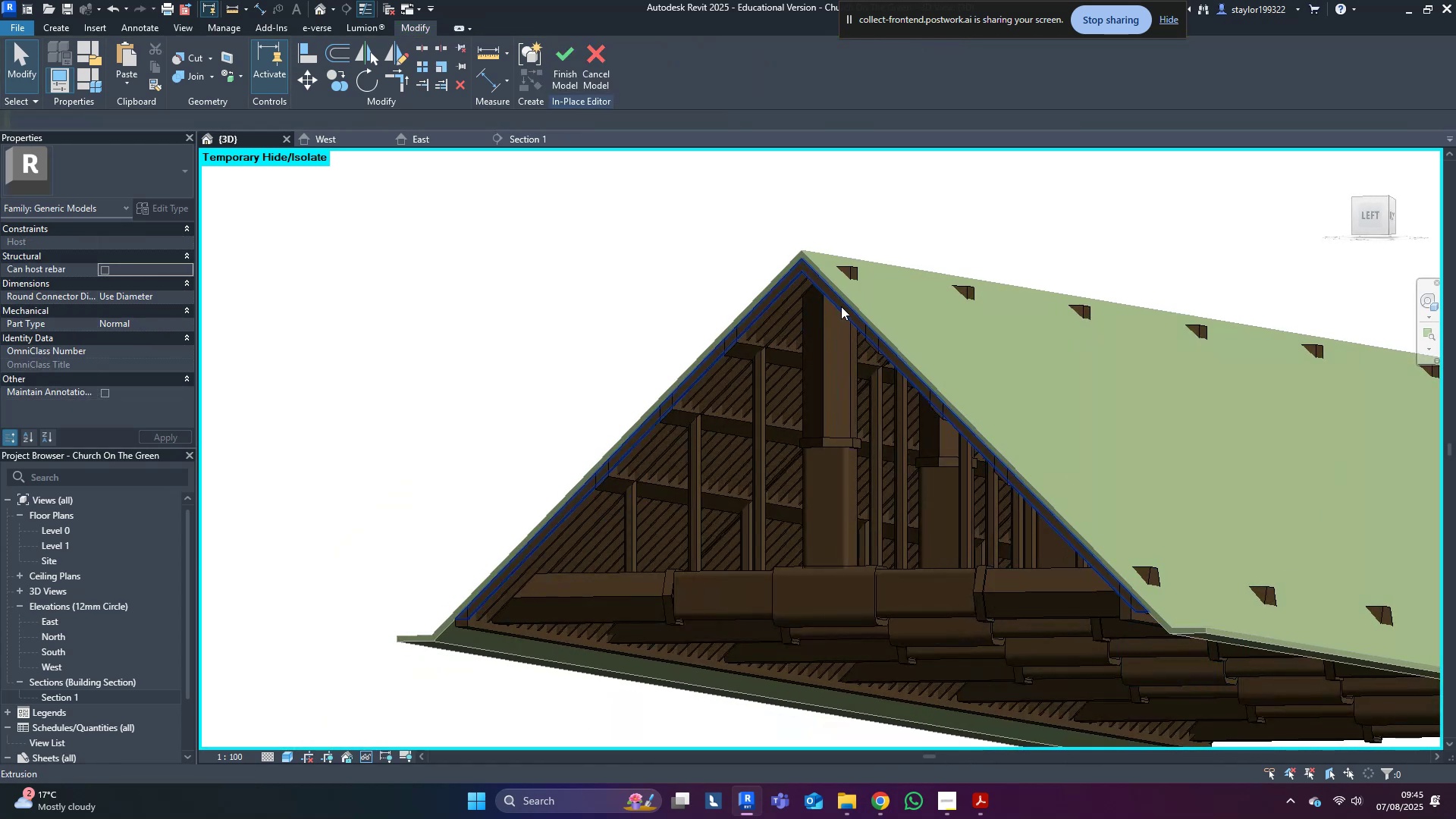 
key(Control+Z)
 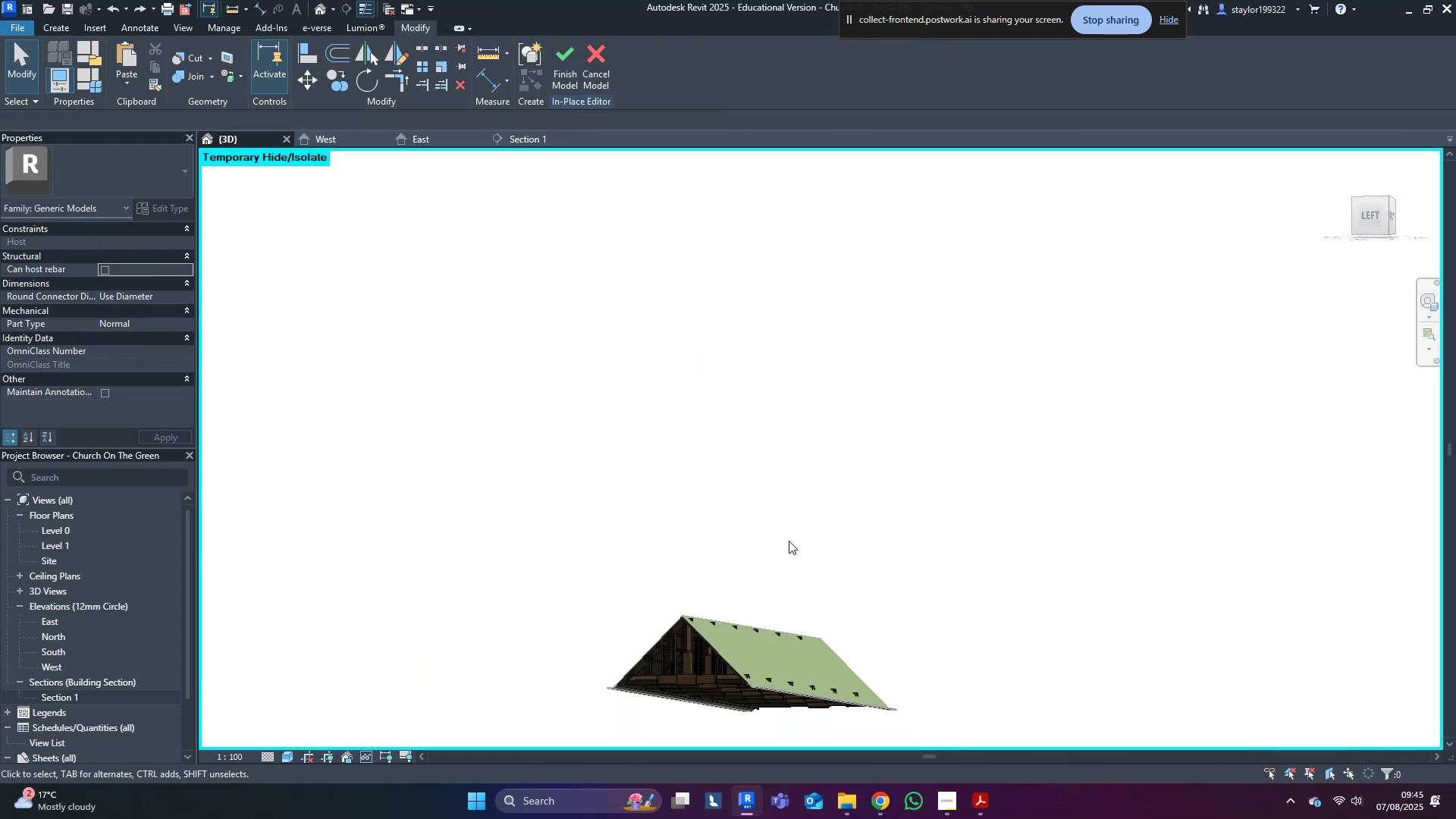 
key(Control+Z)
 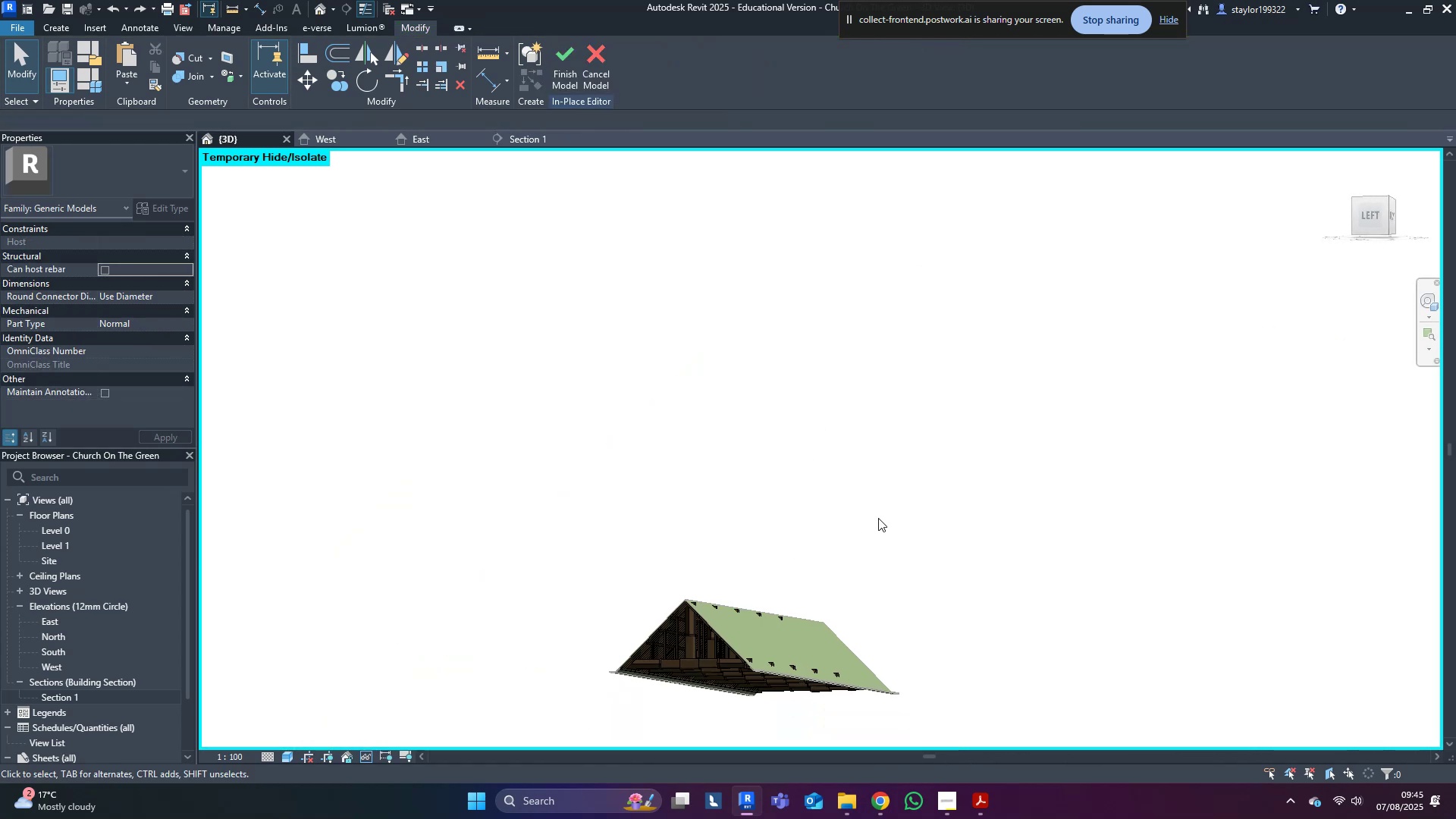 
key(Control+Z)
 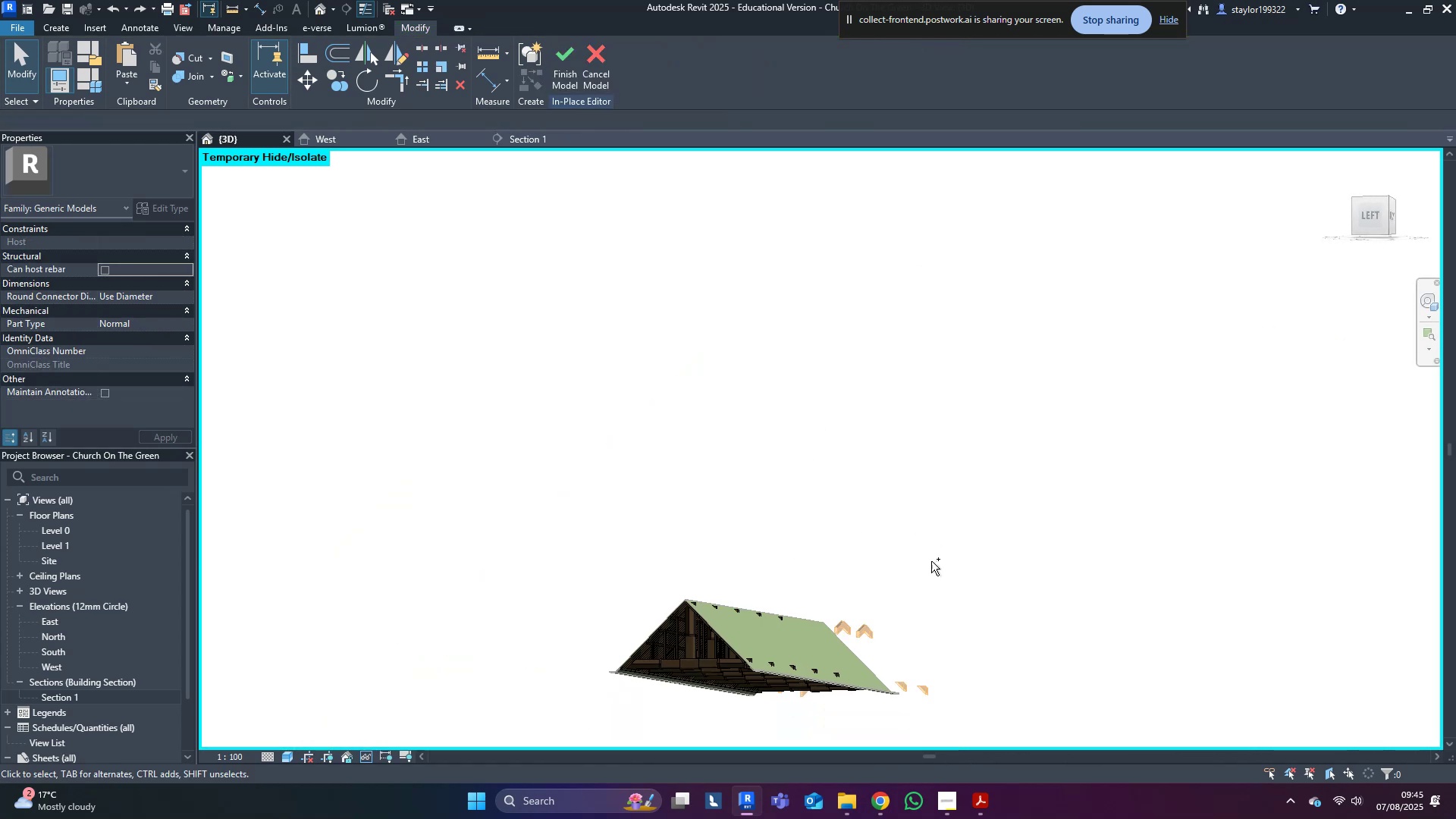 
hold_key(key=ShiftLeft, duration=0.39)
 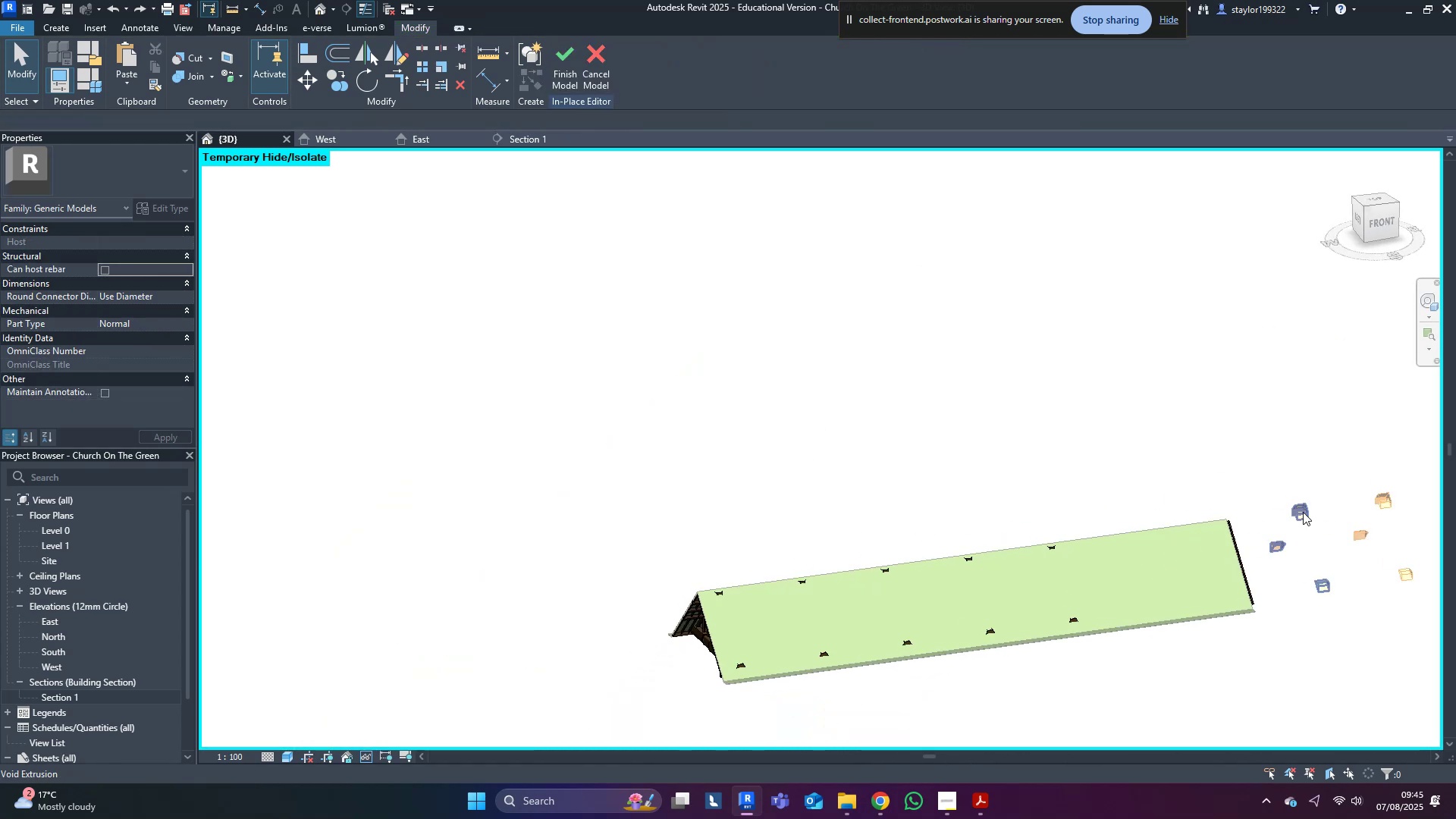 
left_click([1303, 512])
 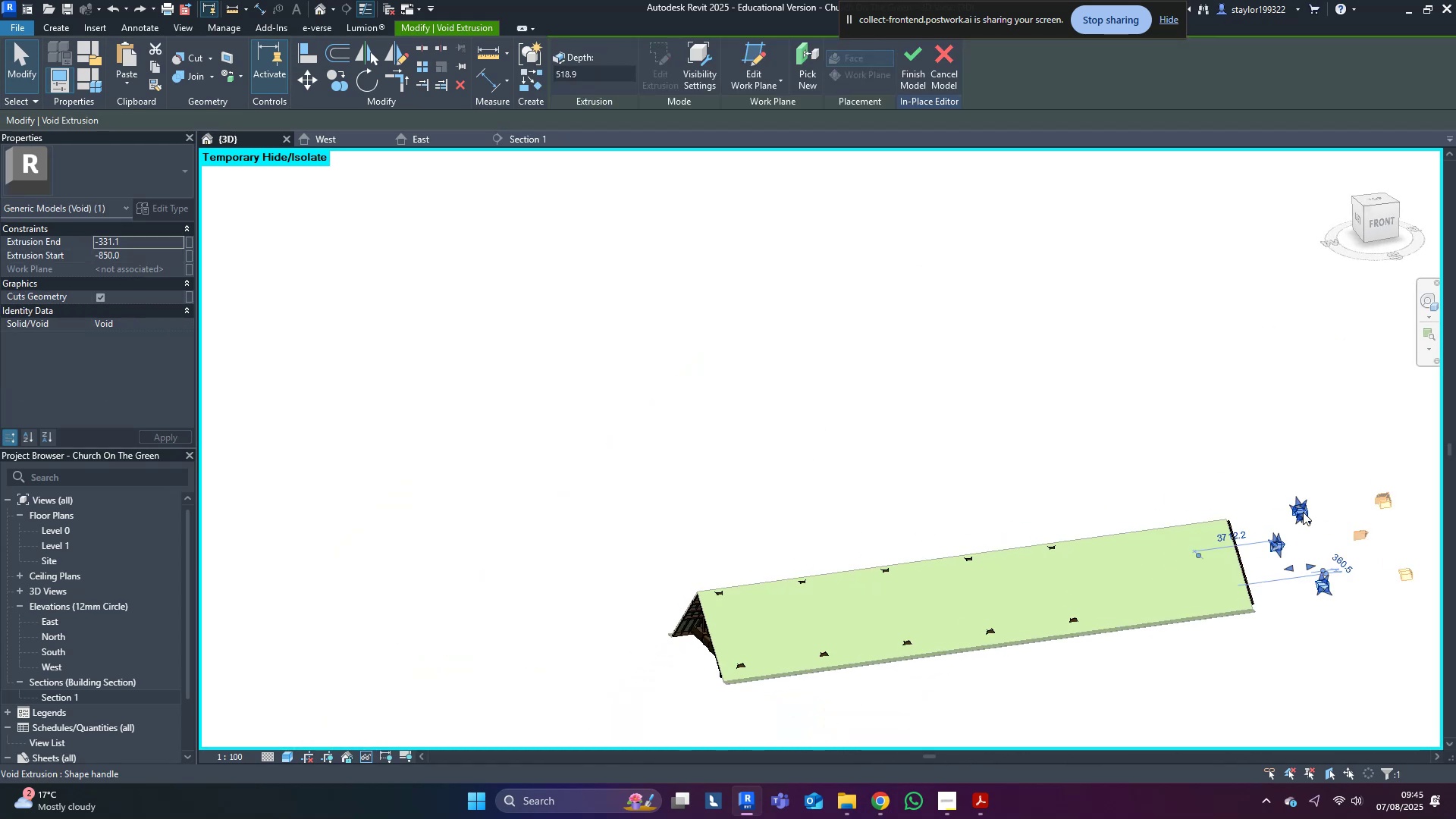 
type(wfsdwfsdwf)
 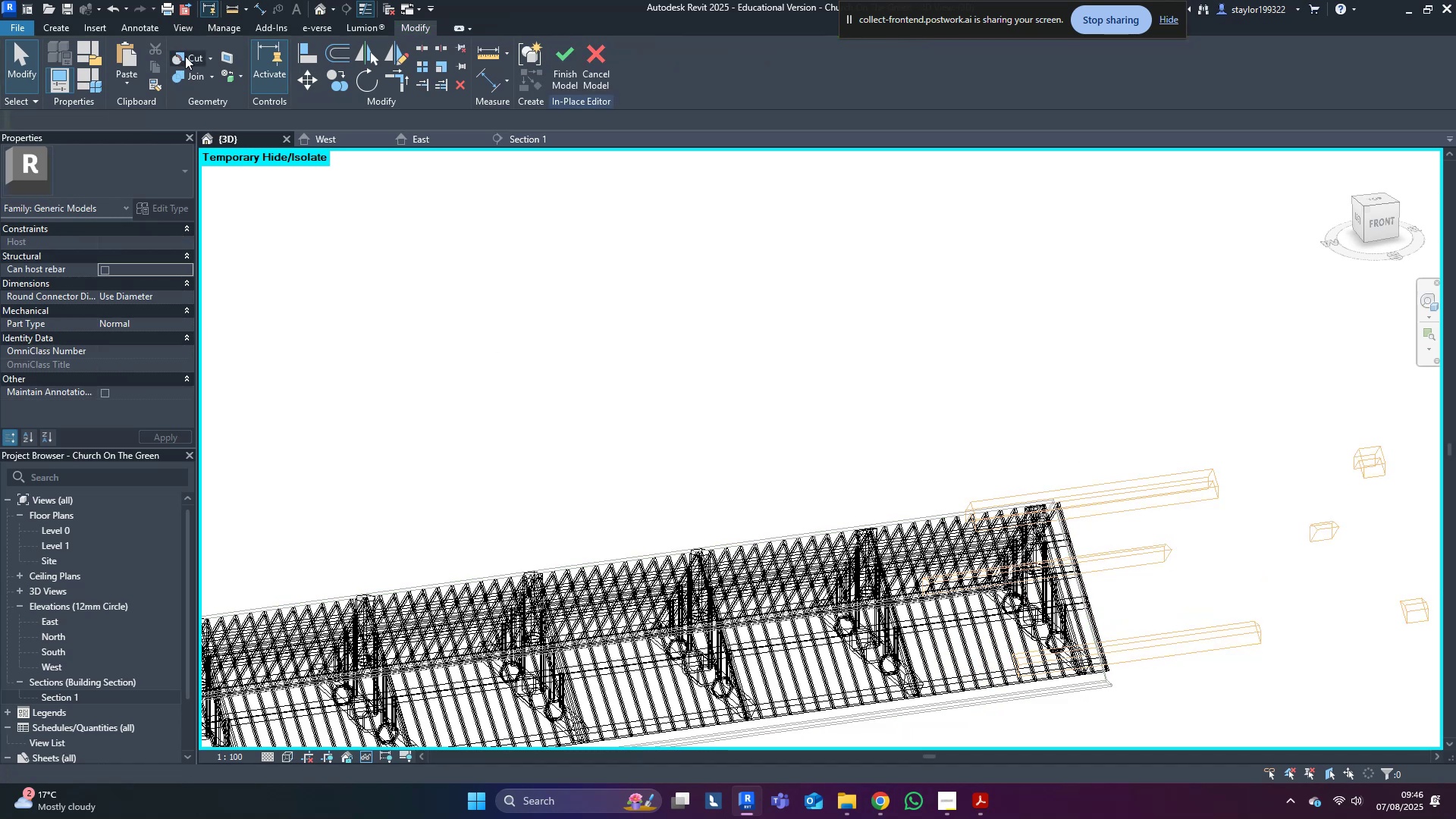 
left_click_drag(start_coordinate=[1285, 570], to_coordinate=[1188, 601])
 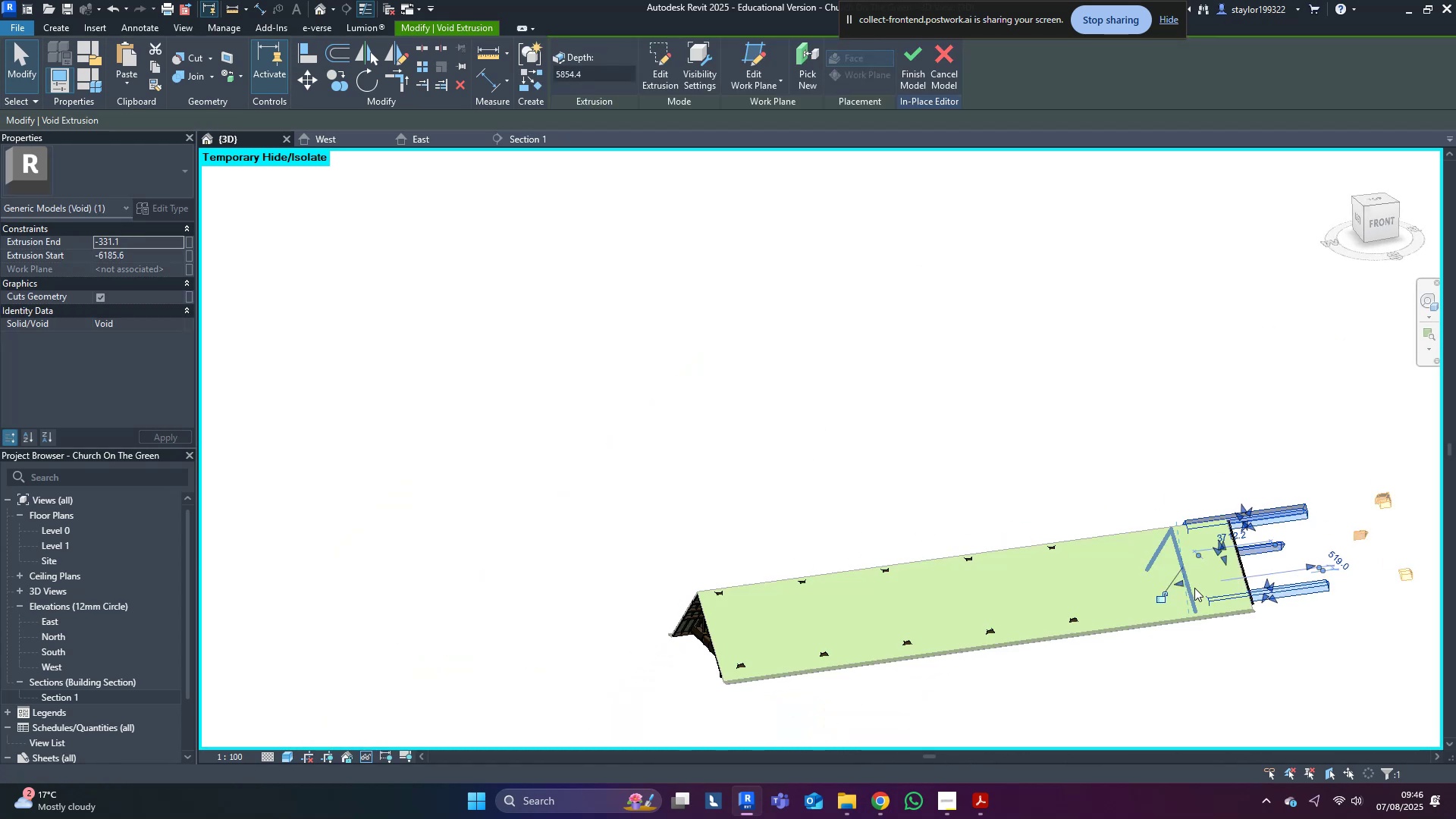 
scroll: coordinate [1301, 545], scroll_direction: up, amount: 8.0
 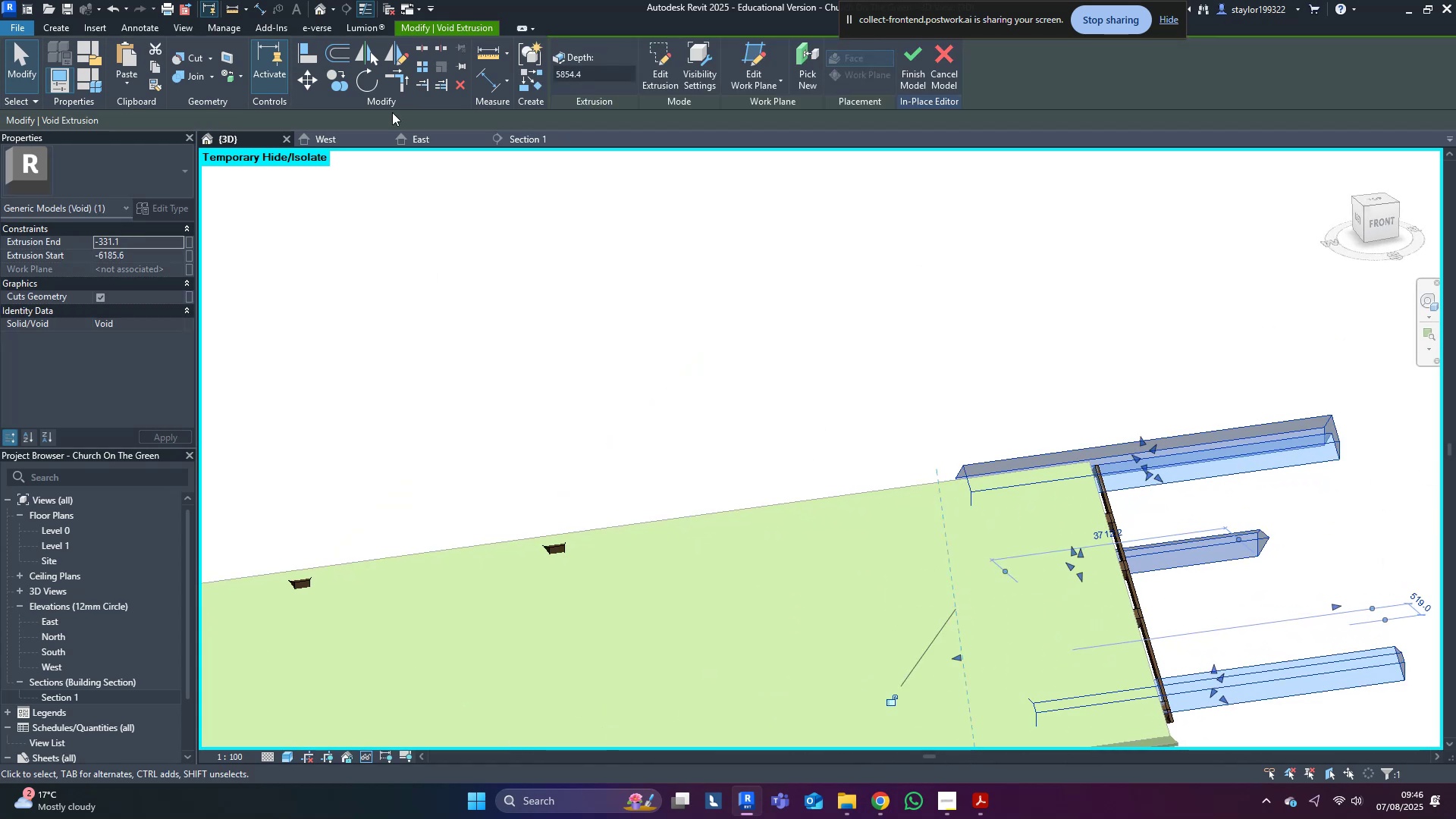 
scroll: coordinate [985, 573], scroll_direction: down, amount: 3.0
 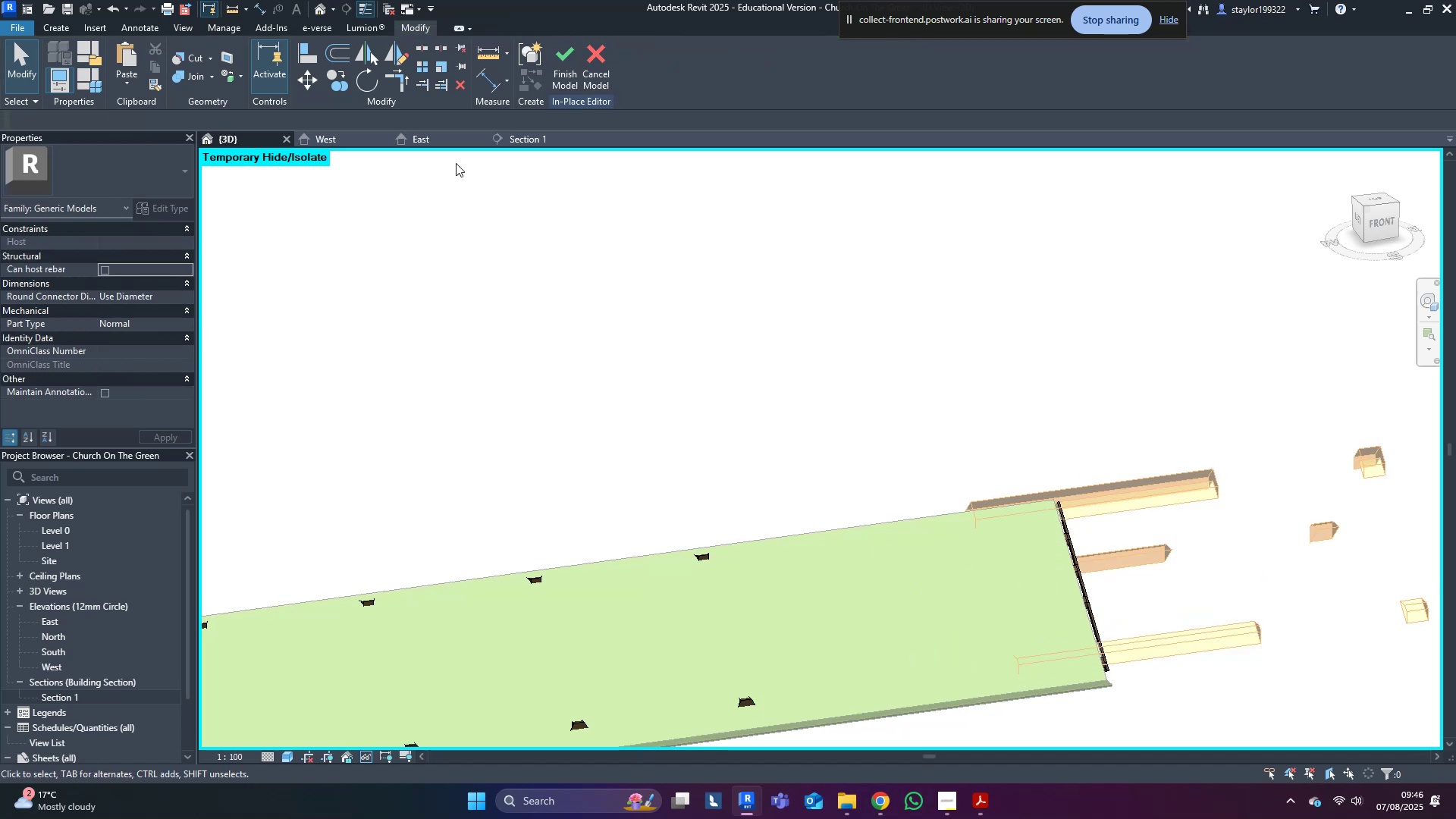 
left_click([185, 56])
 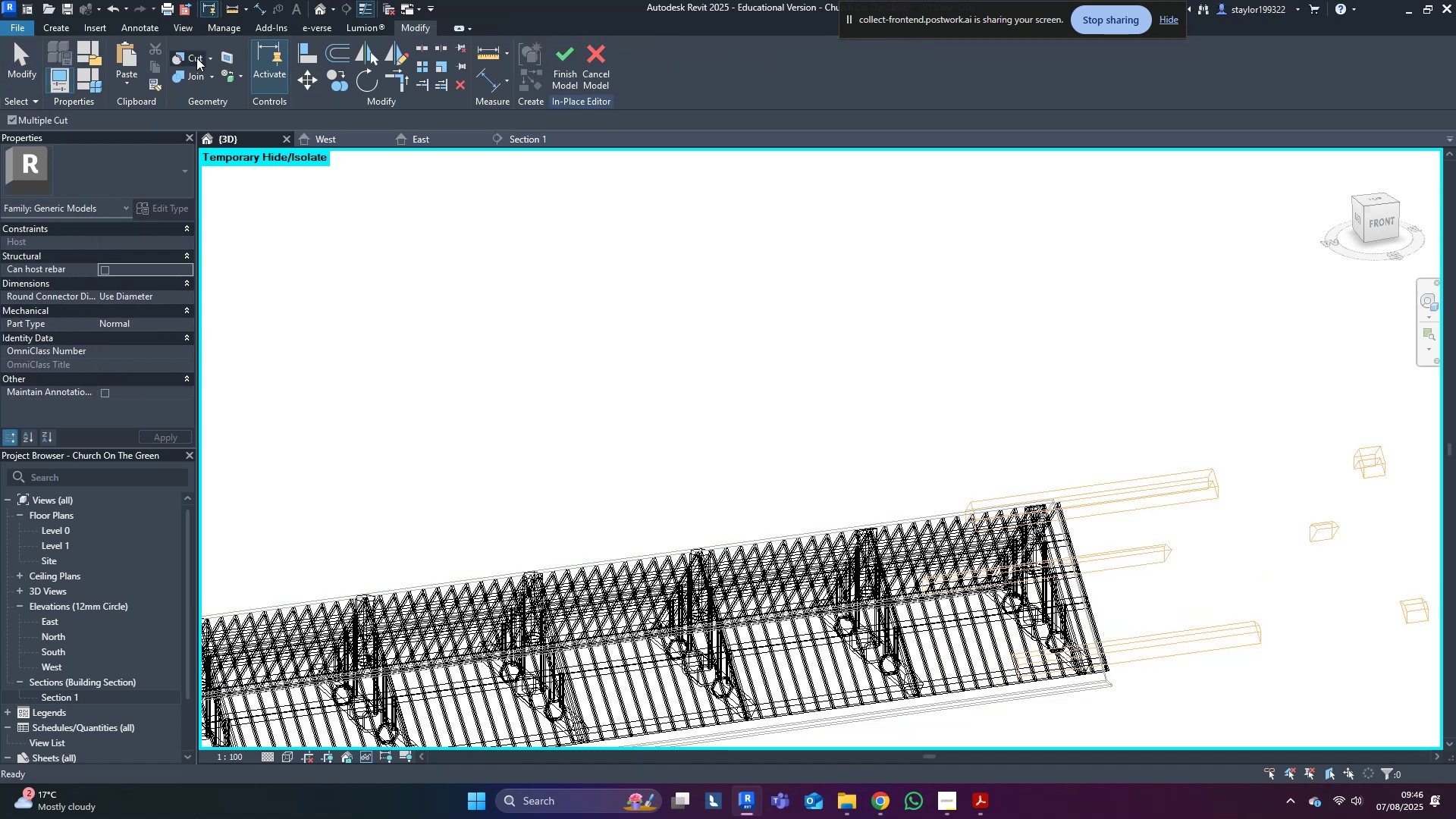 
scroll: coordinate [1092, 498], scroll_direction: up, amount: 7.0
 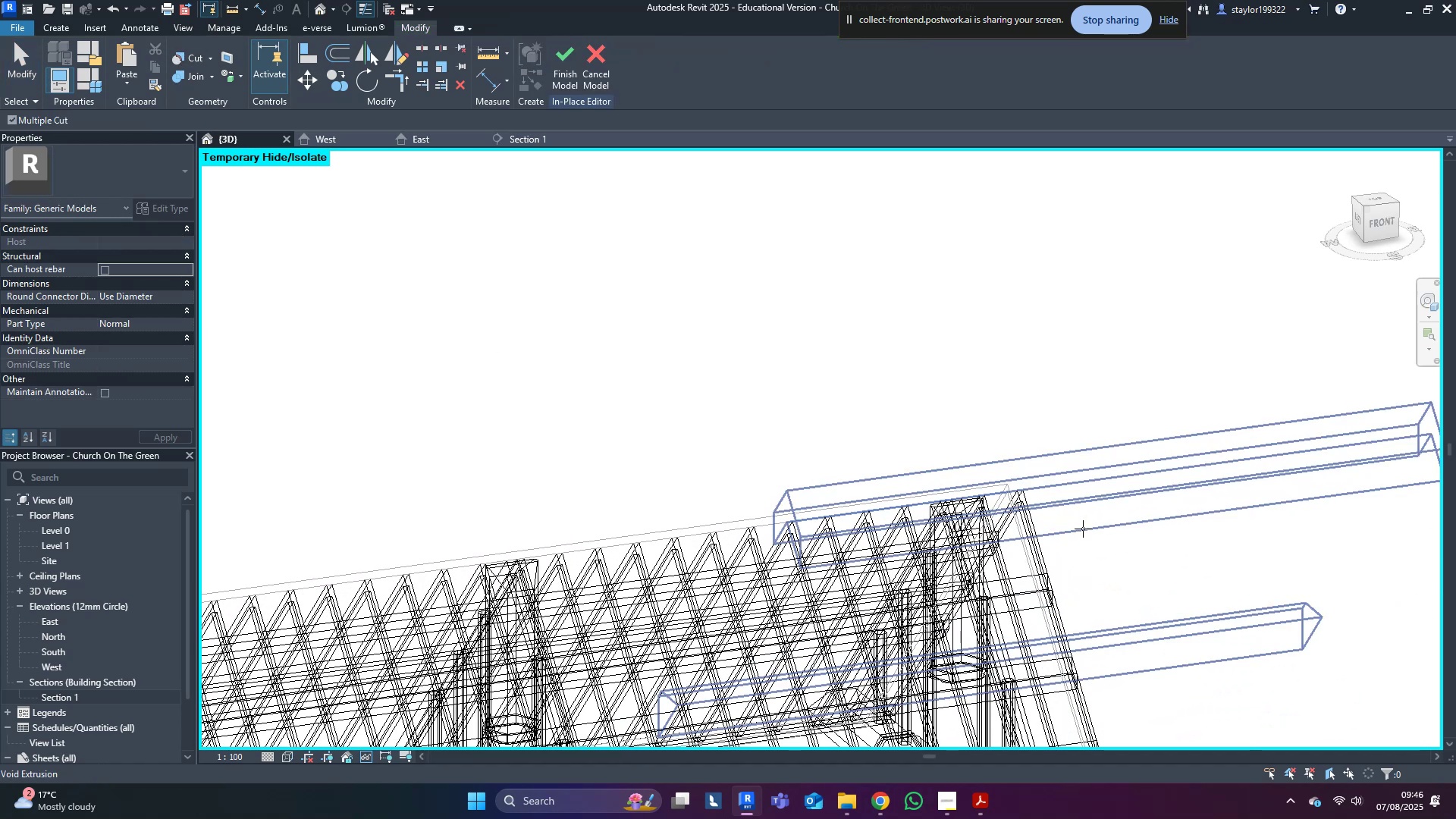 
left_click([1083, 529])
 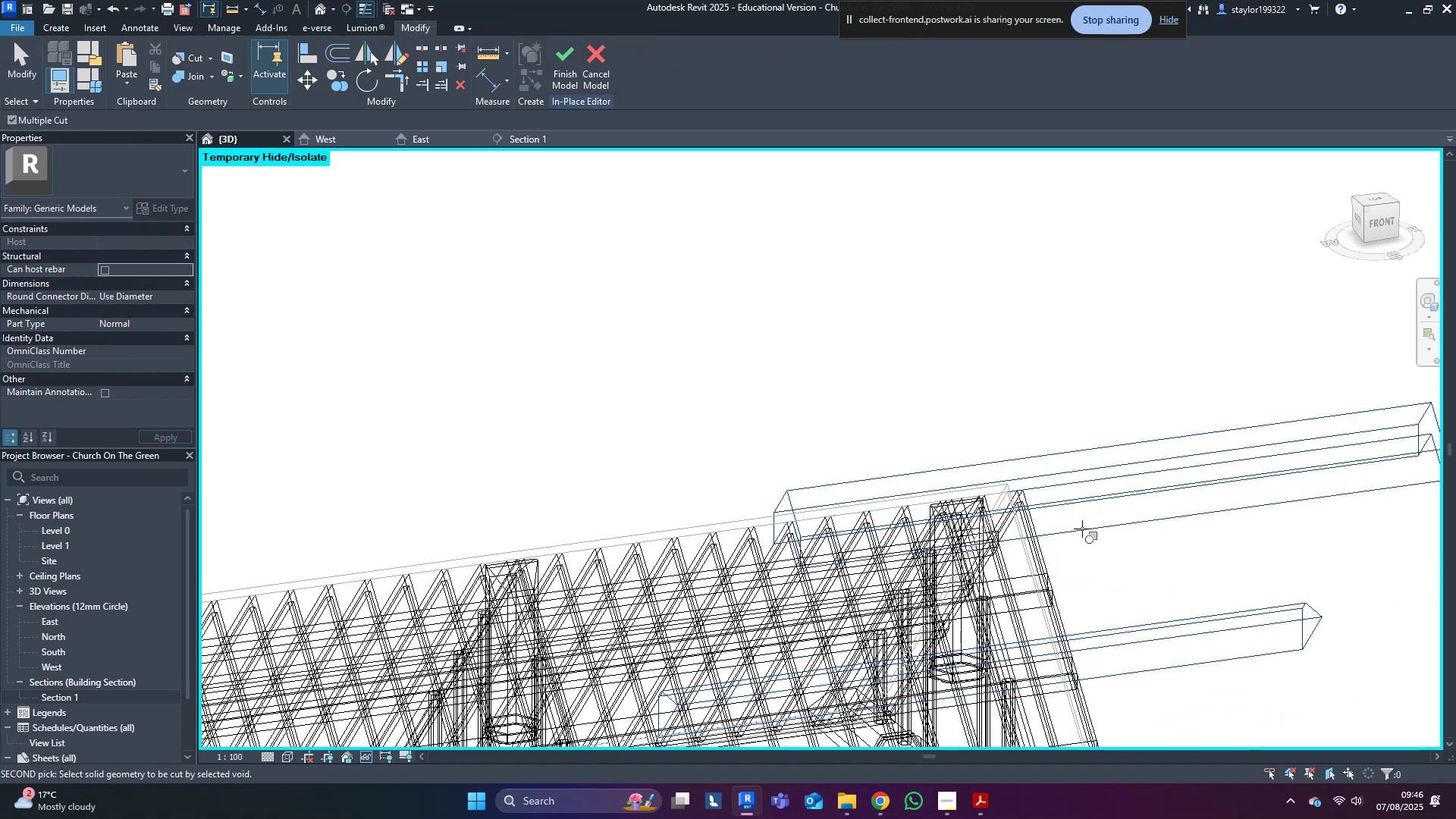 
scroll: coordinate [895, 704], scroll_direction: up, amount: 6.0
 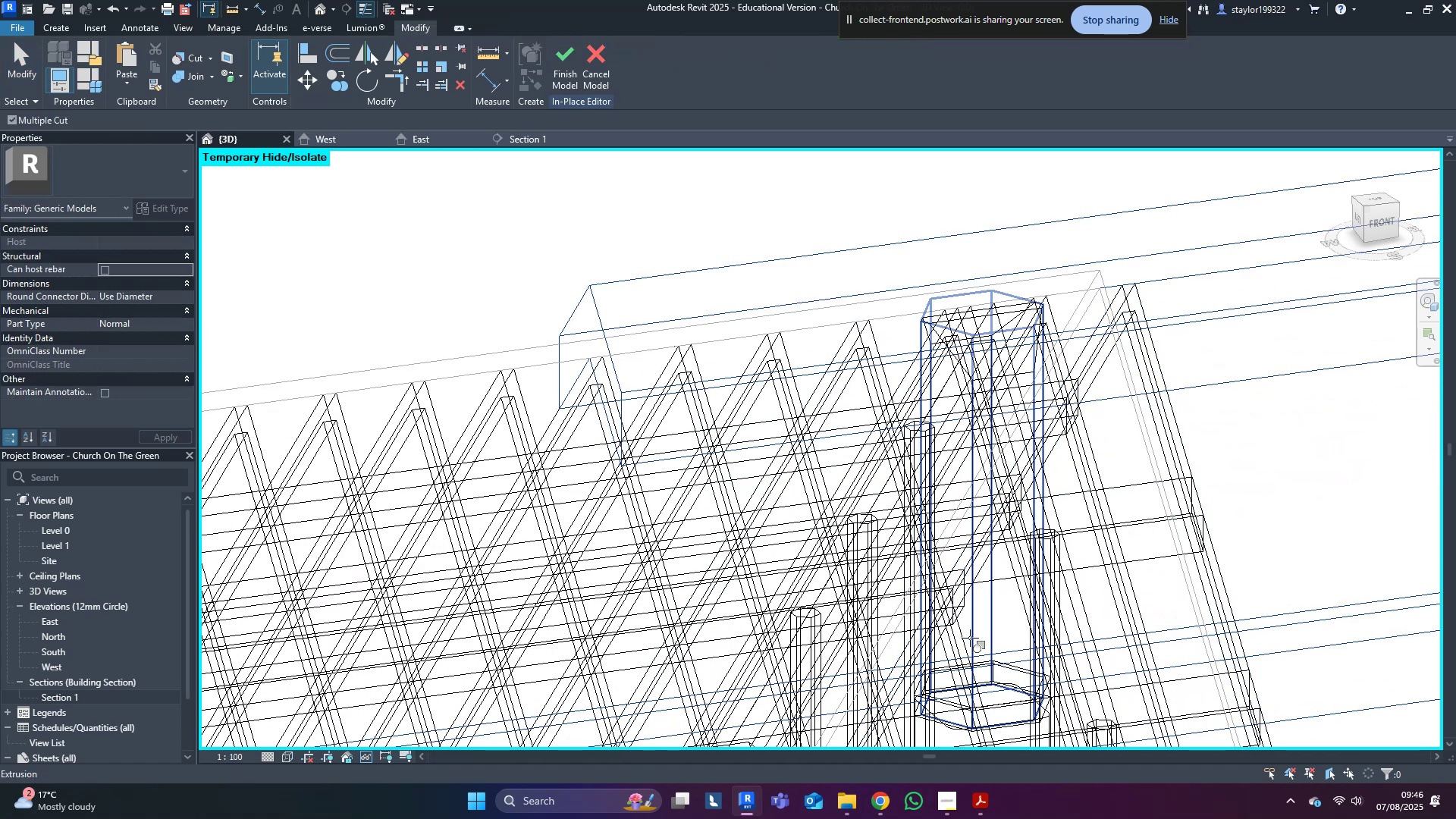 
left_click([970, 638])
 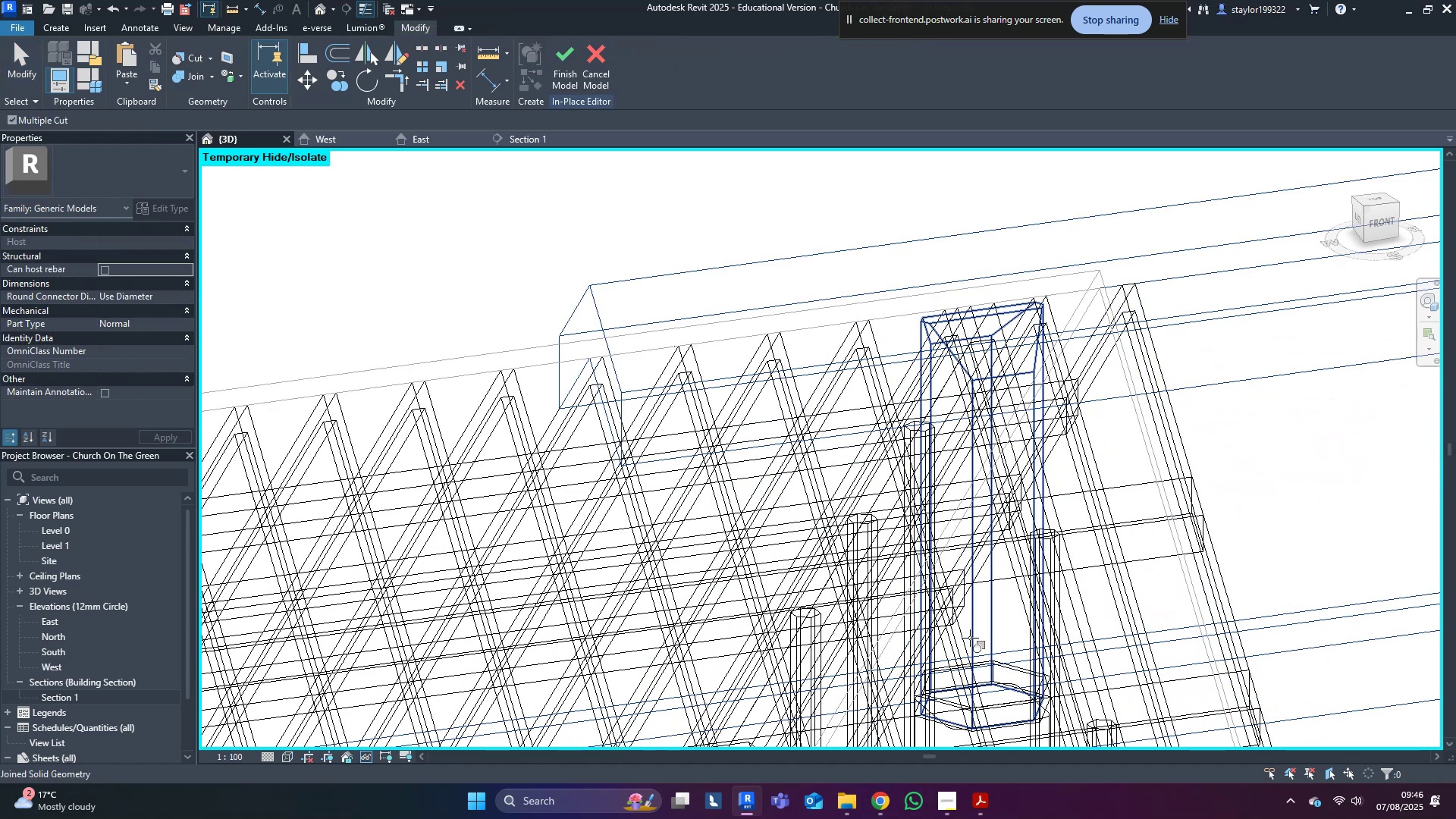 
scroll: coordinate [742, 595], scroll_direction: down, amount: 1.0
 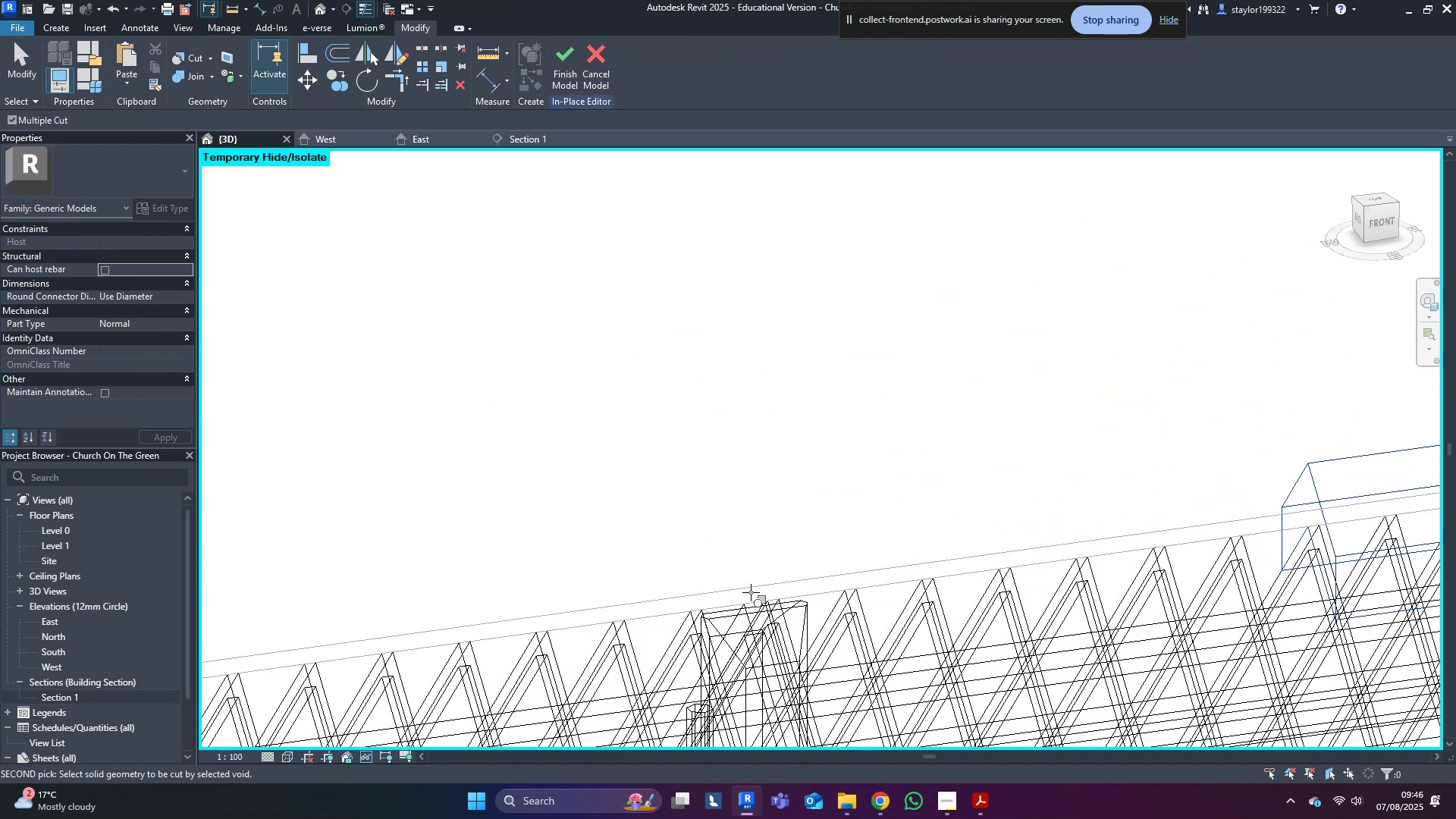 
type(sd)
 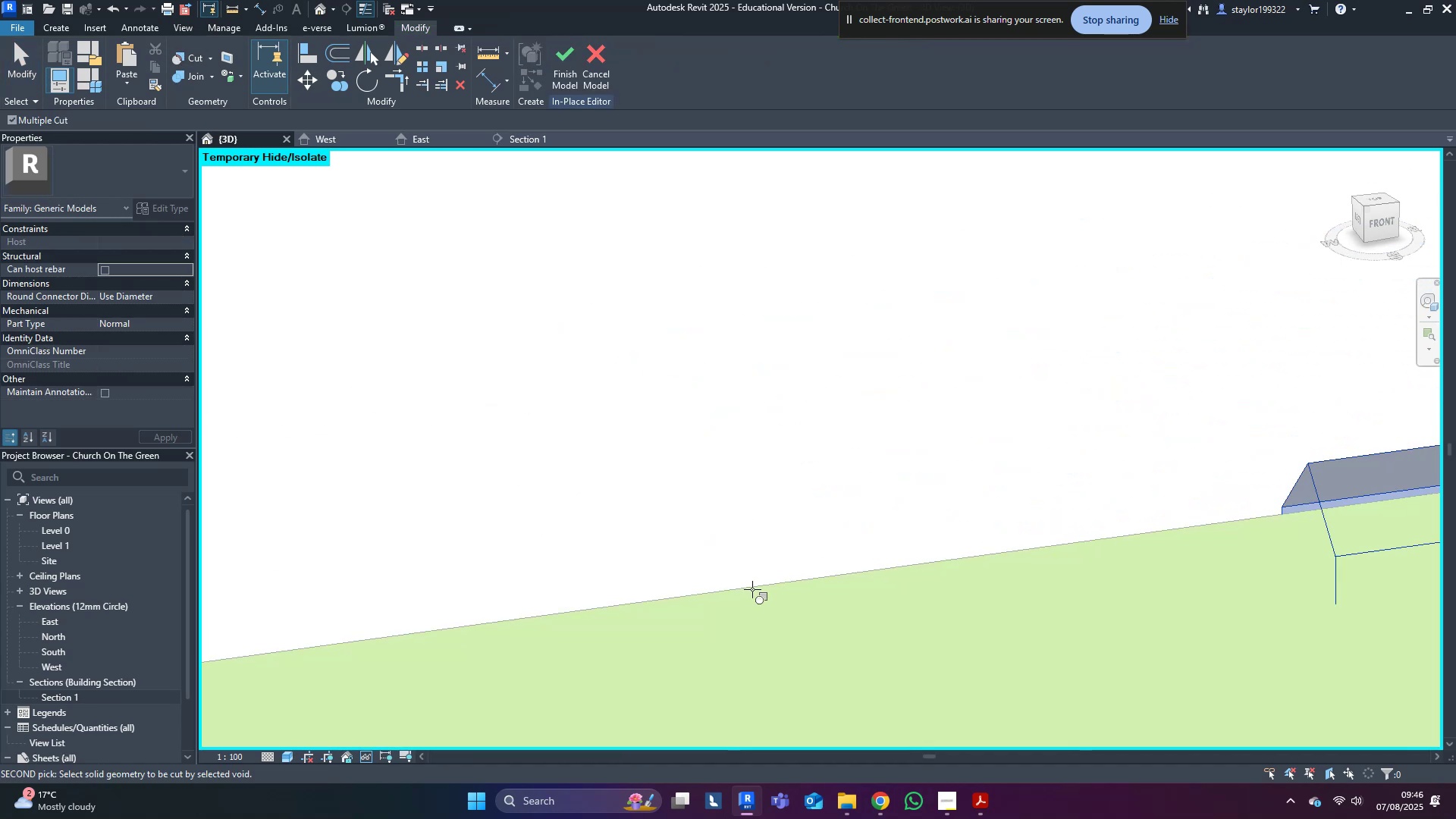 
scroll: coordinate [749, 590], scroll_direction: down, amount: 8.0
 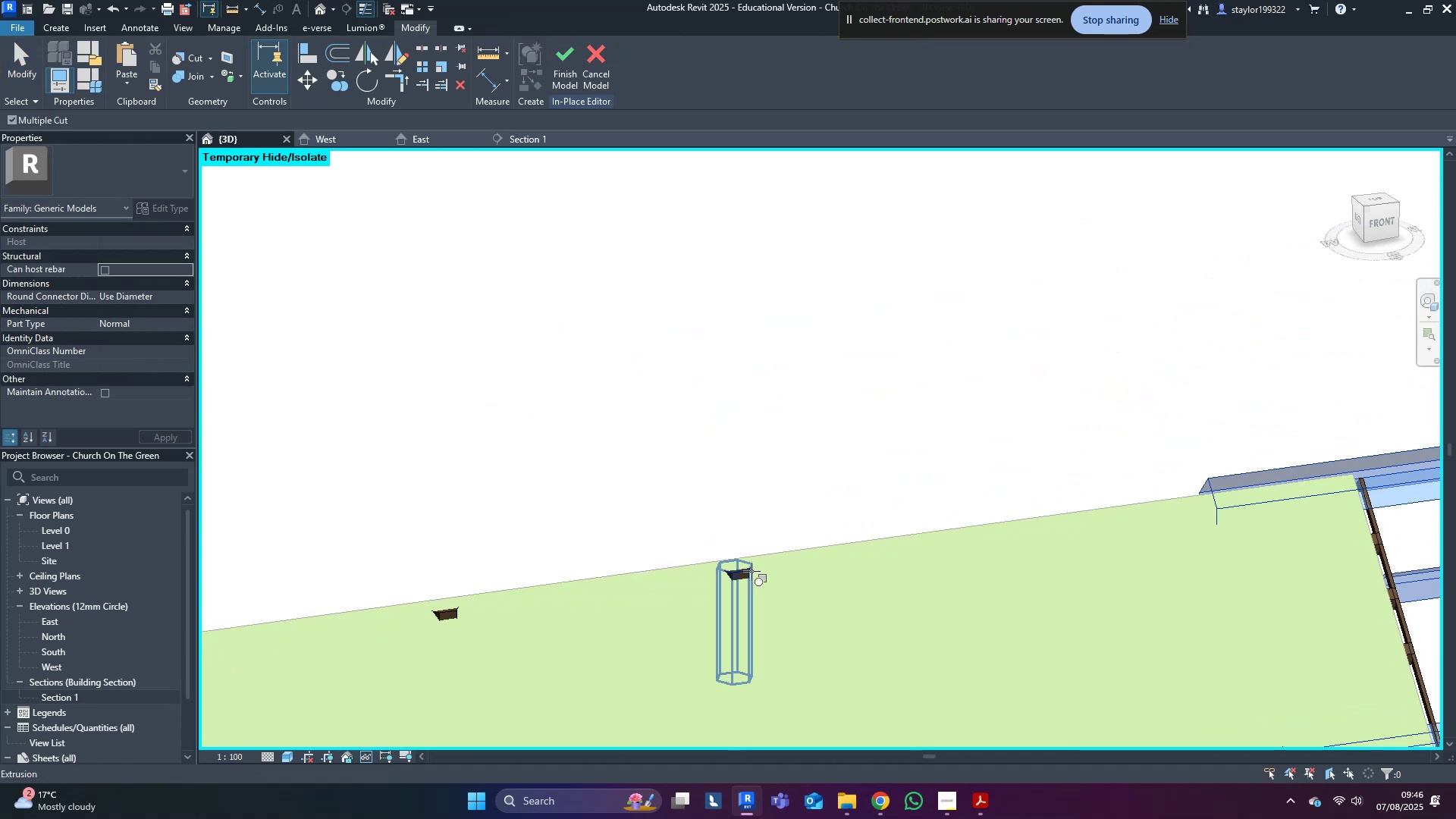 
left_click([752, 571])
 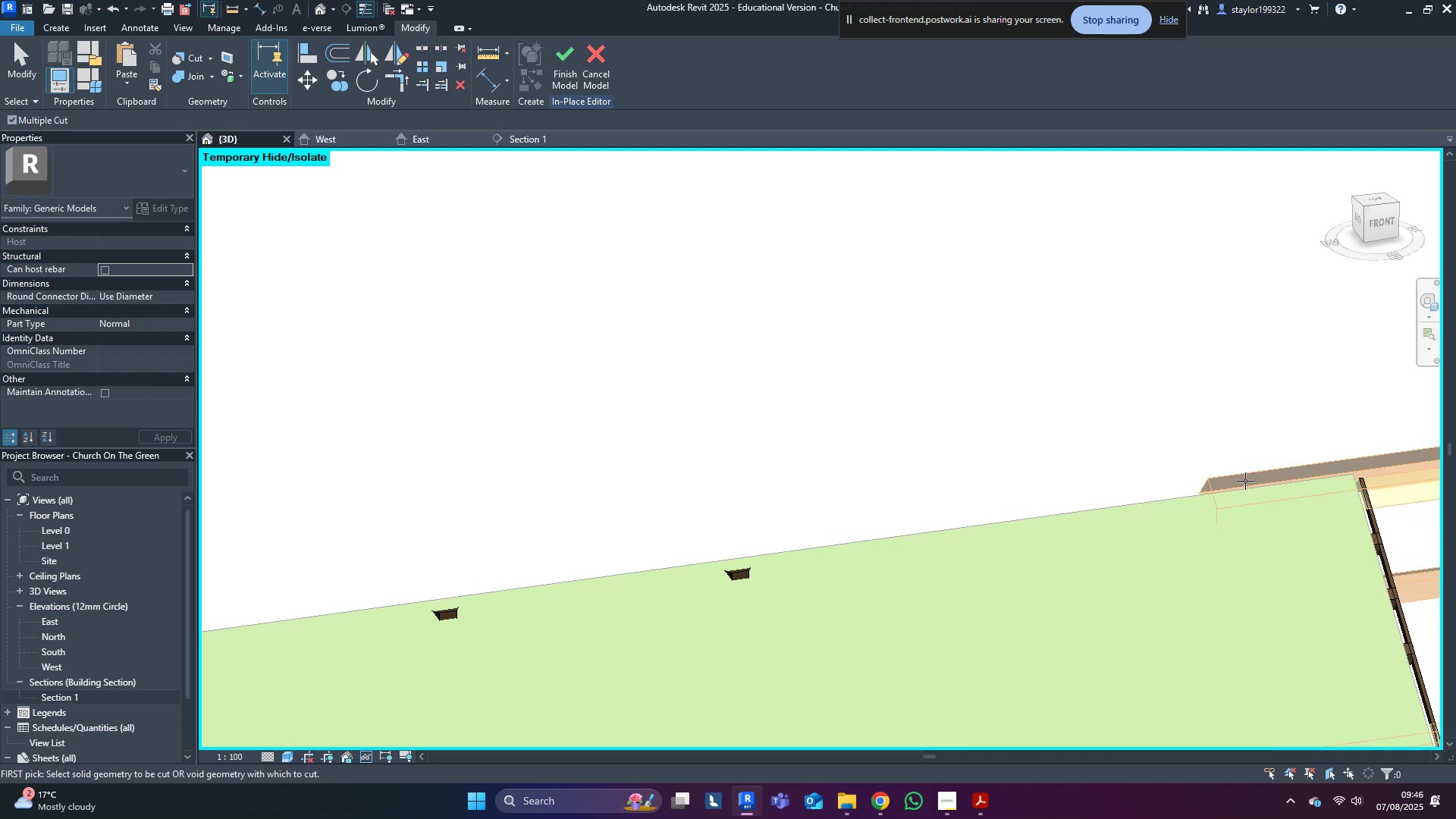 
double_click([1241, 479])
 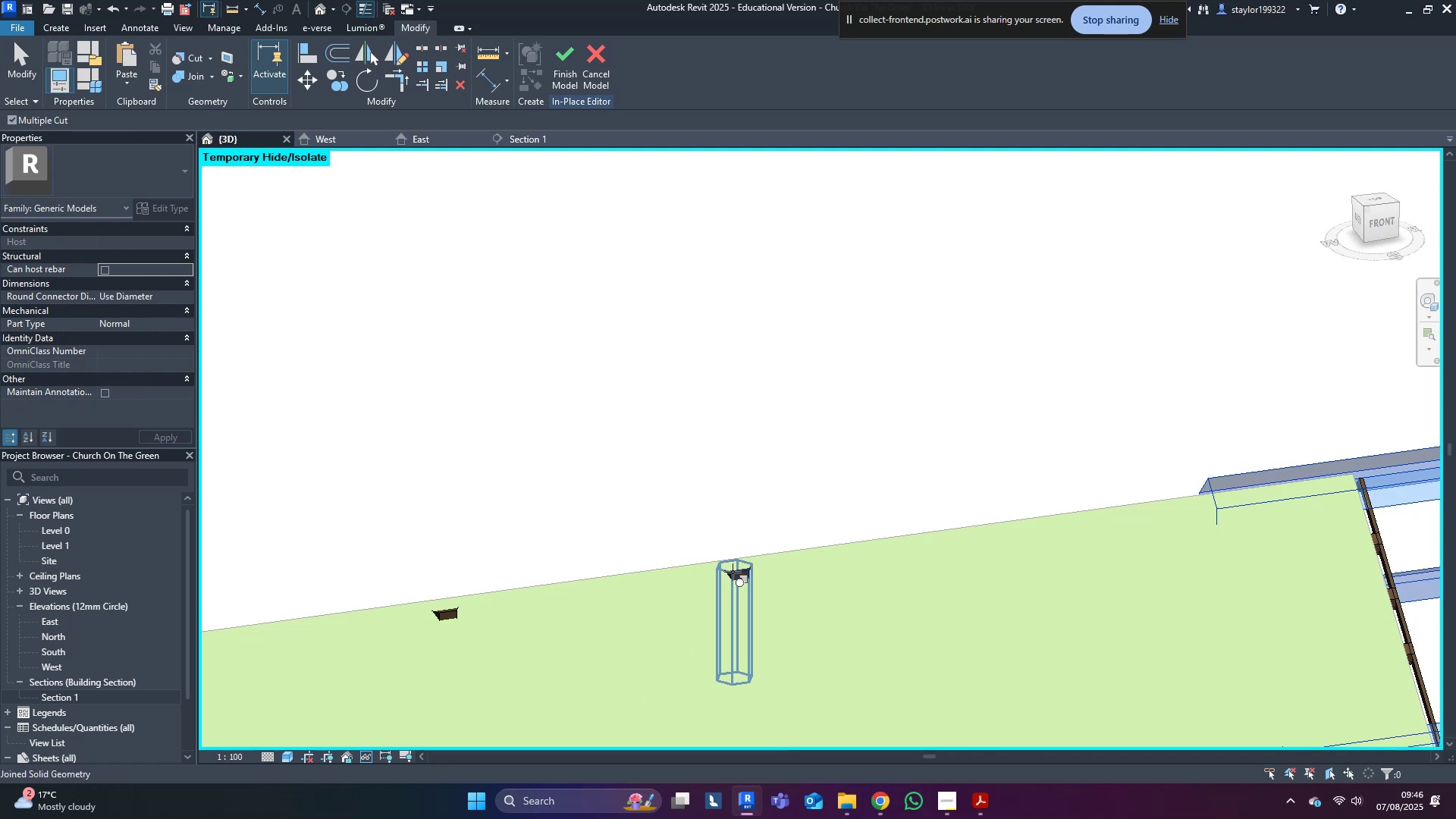 
left_click([735, 570])
 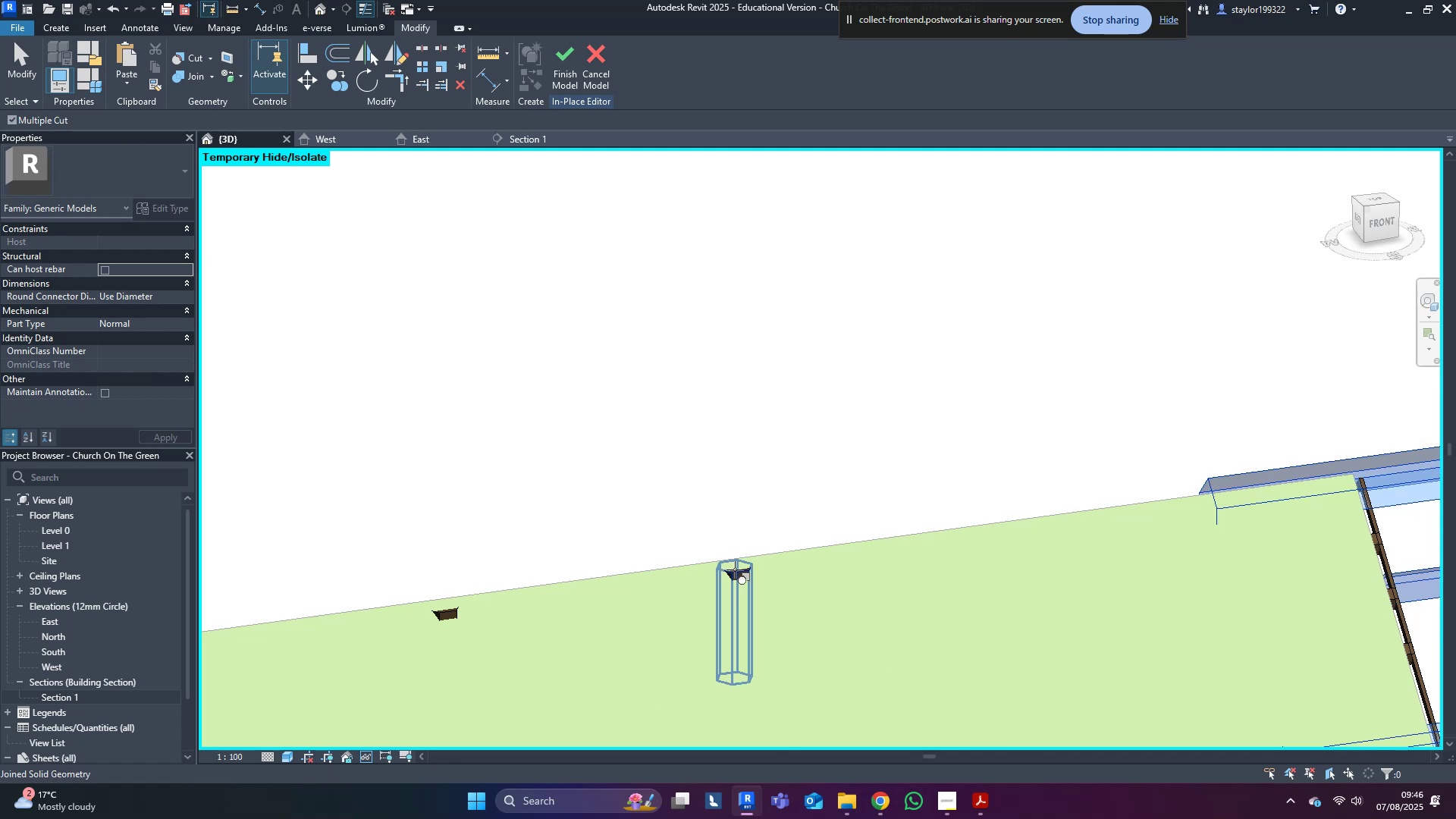 
scroll: coordinate [735, 570], scroll_direction: down, amount: 5.0
 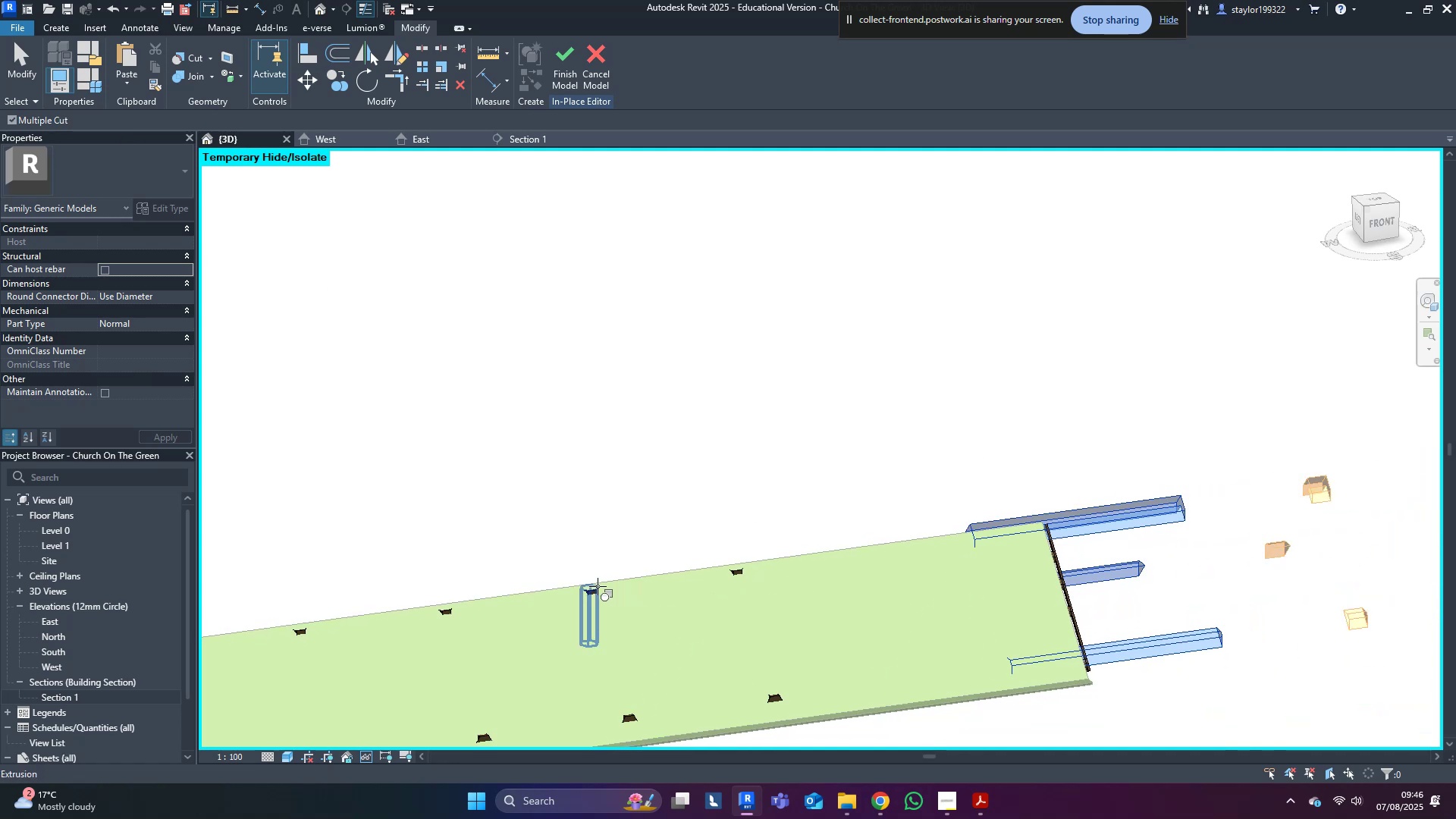 
left_click([597, 586])
 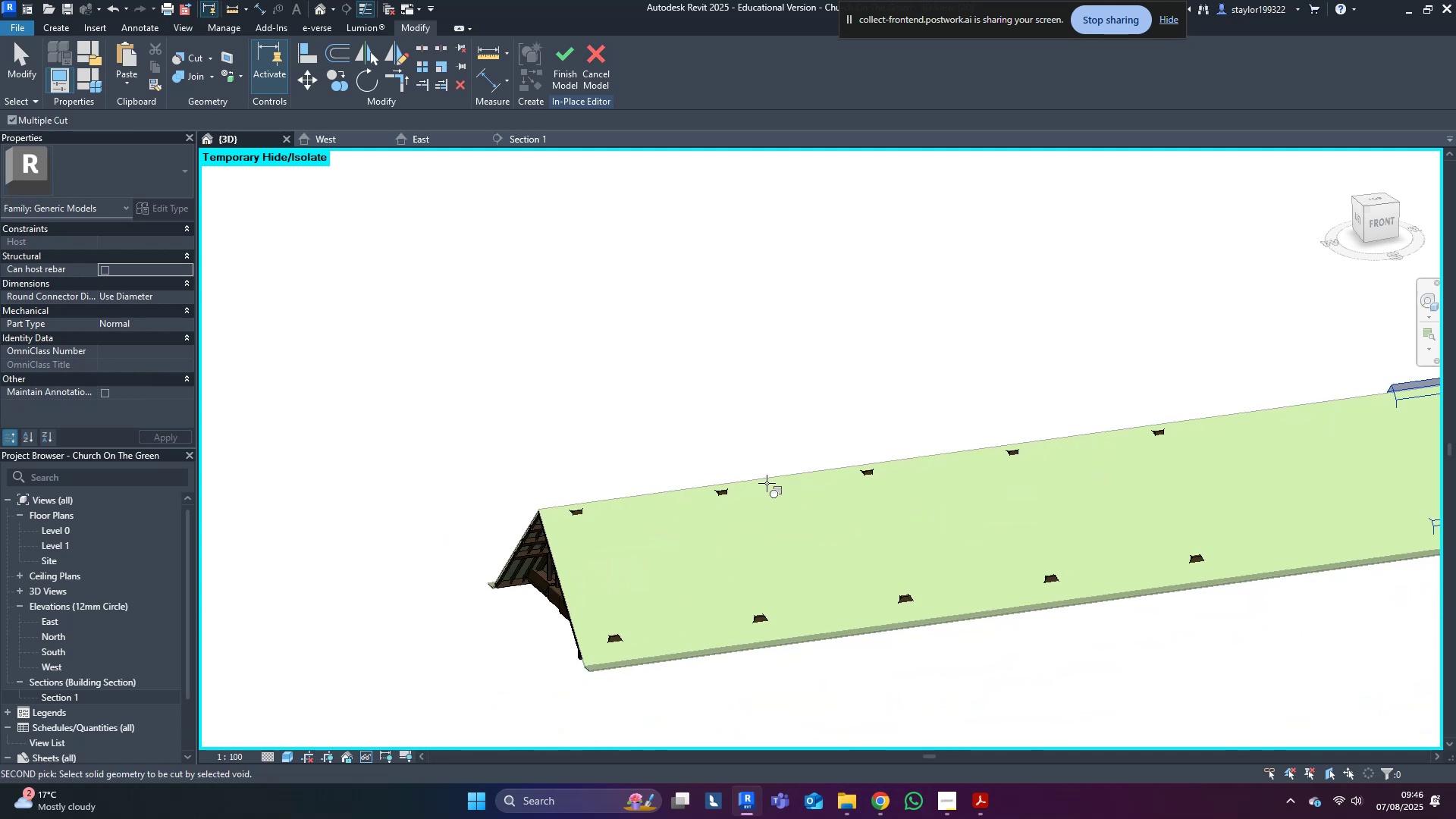 
left_click([726, 487])
 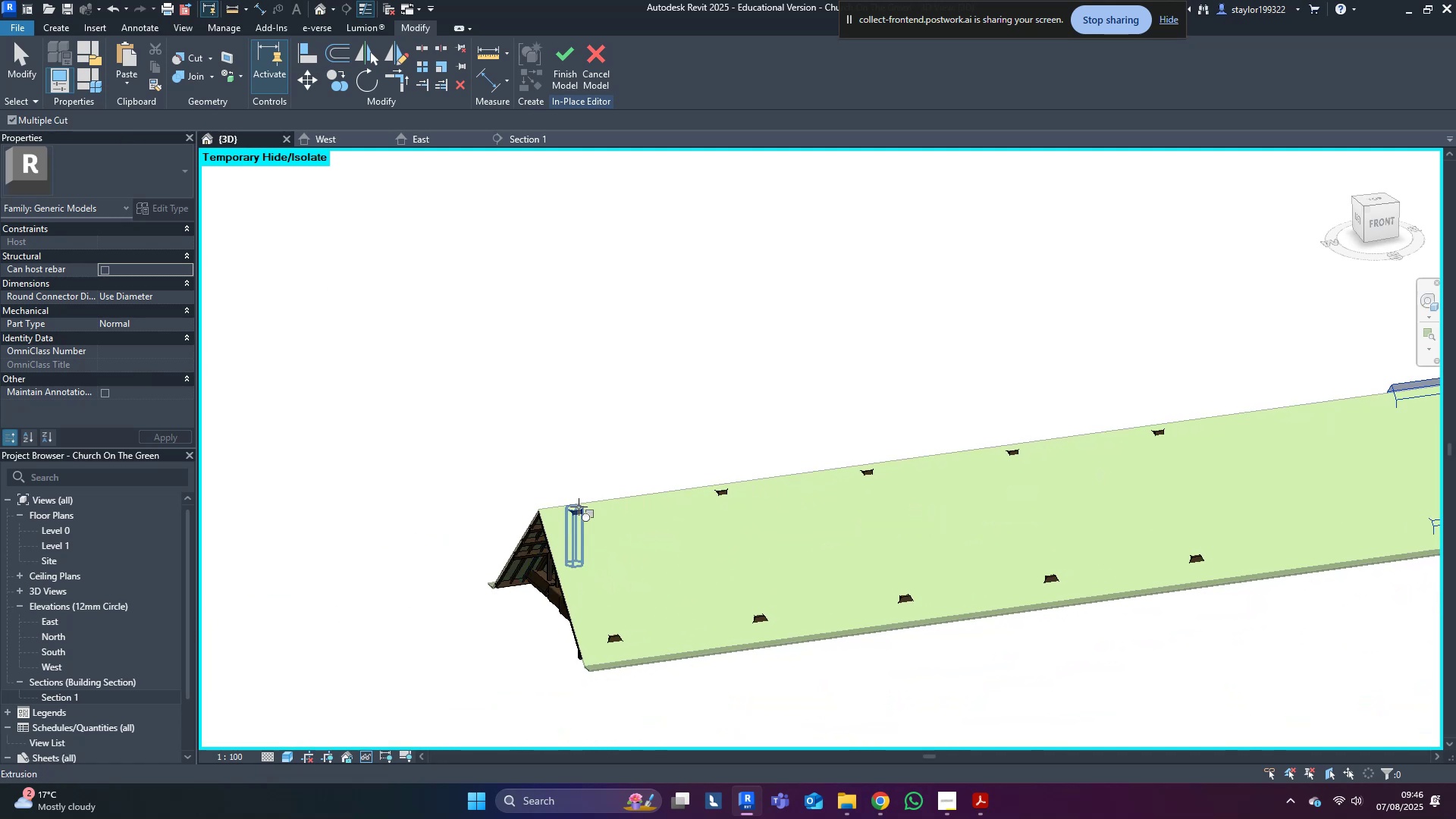 
left_click([580, 508])
 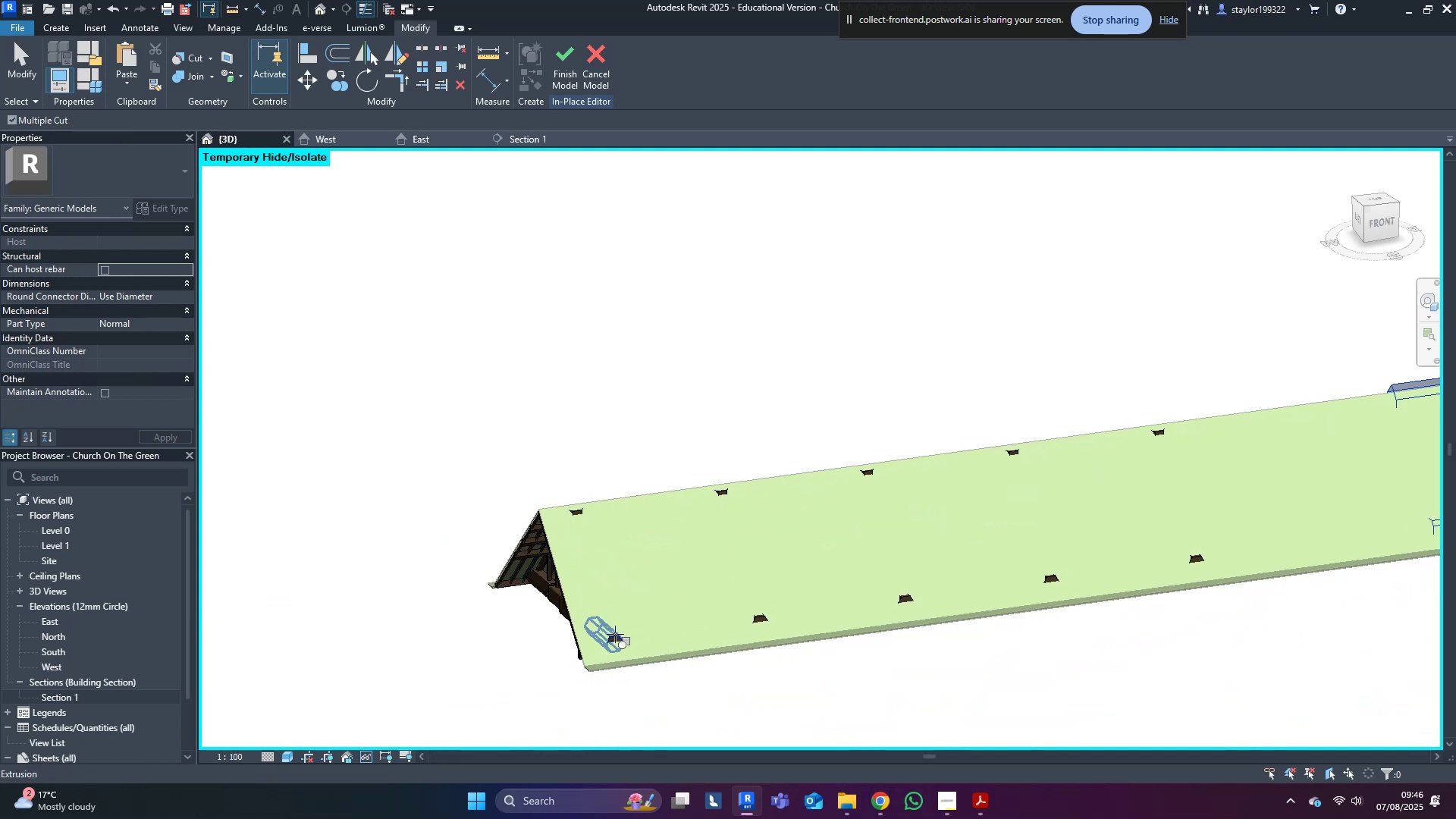 
left_click([615, 634])
 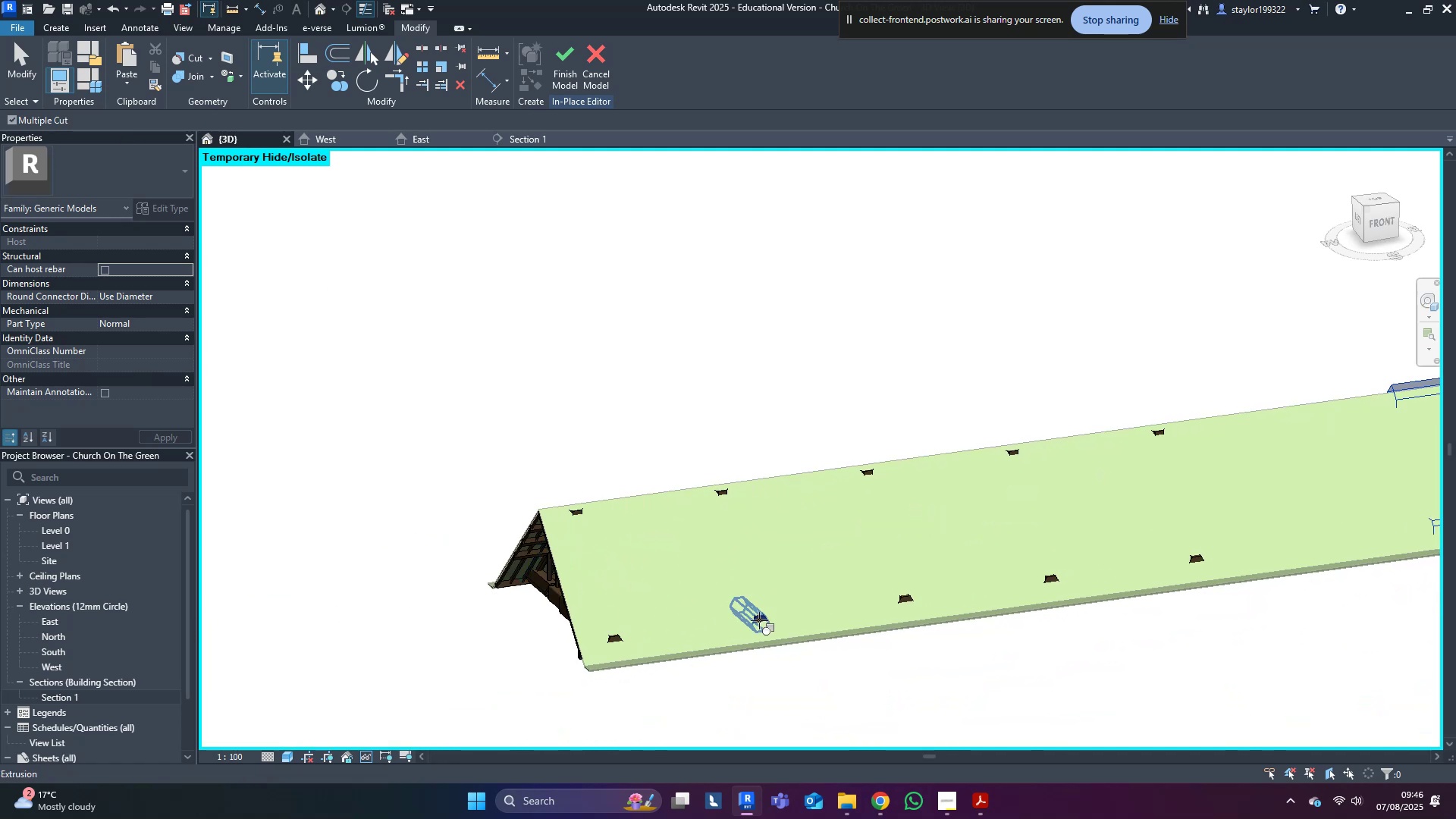 
left_click([759, 620])
 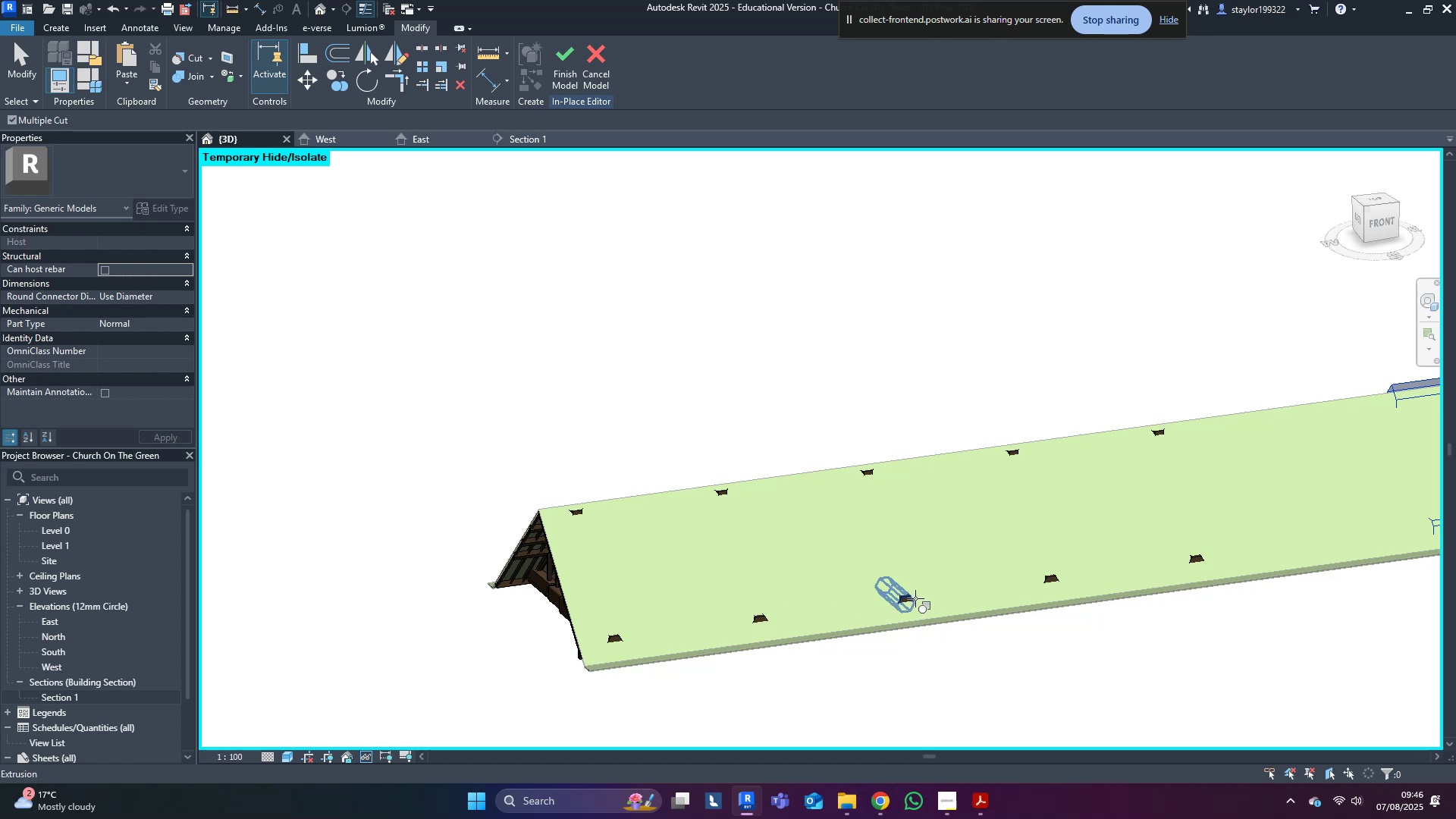 
left_click([913, 598])
 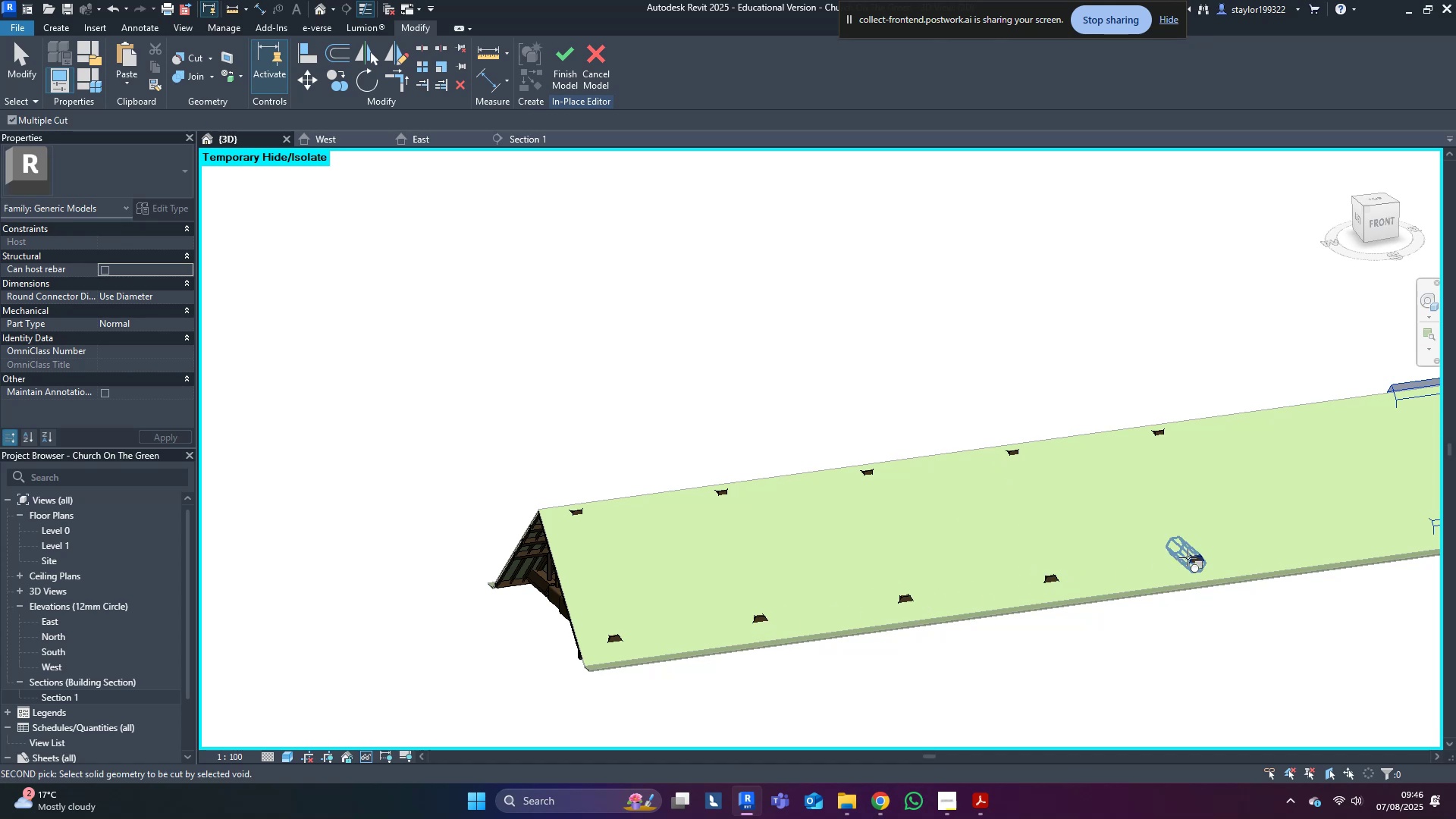 
left_click([1194, 554])
 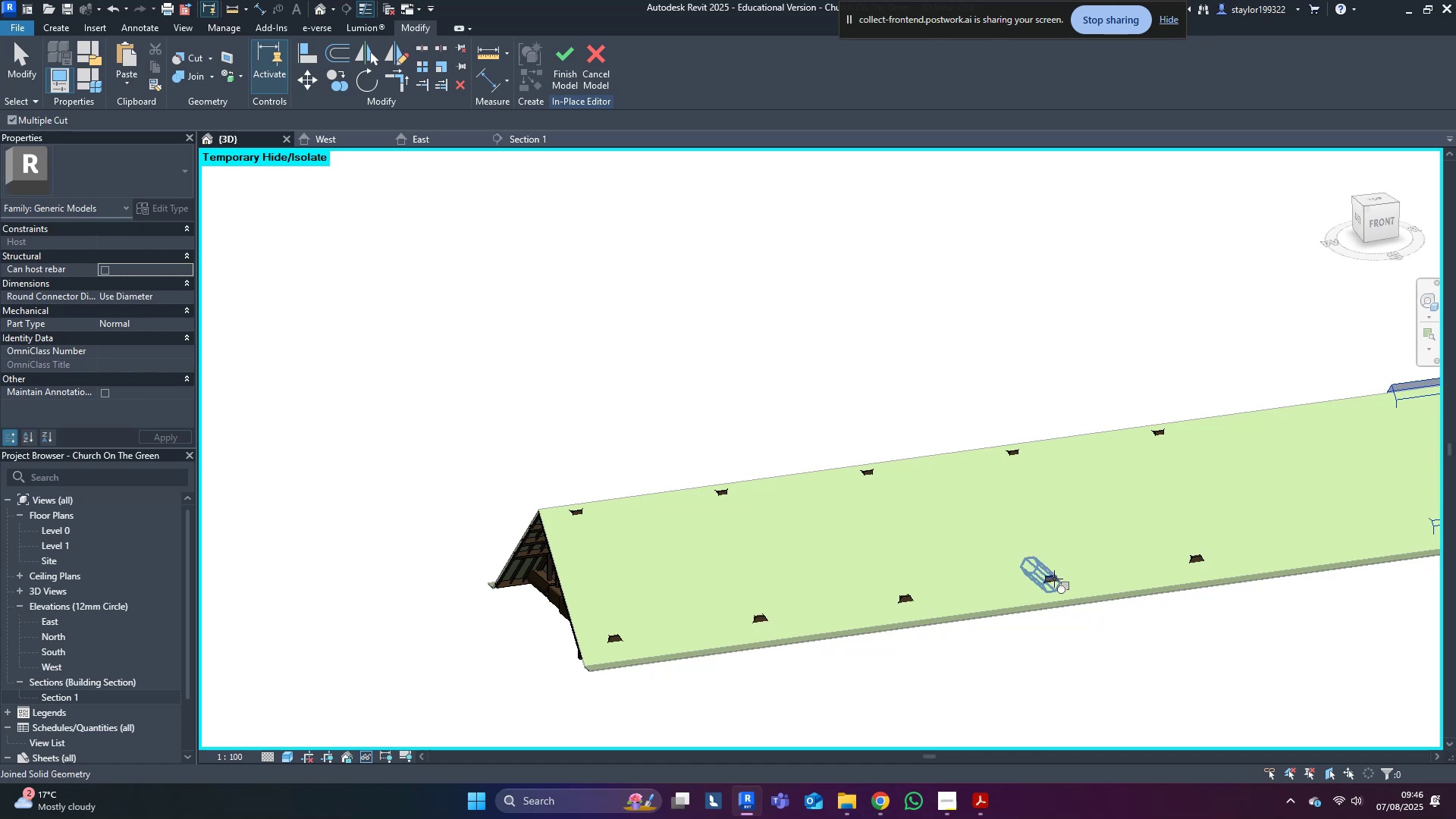 
left_click([1054, 579])
 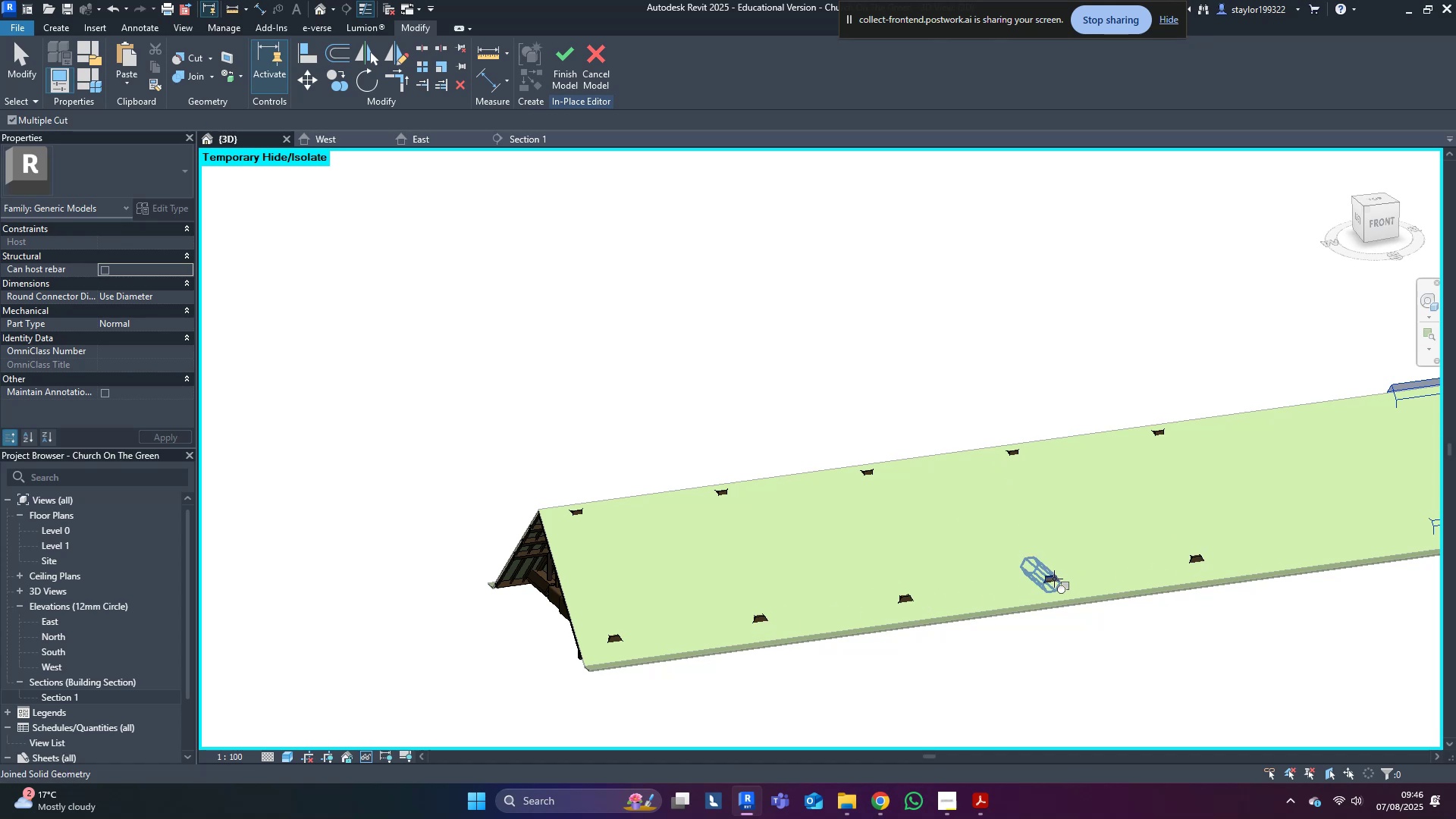 
scroll: coordinate [1054, 579], scroll_direction: down, amount: 3.0
 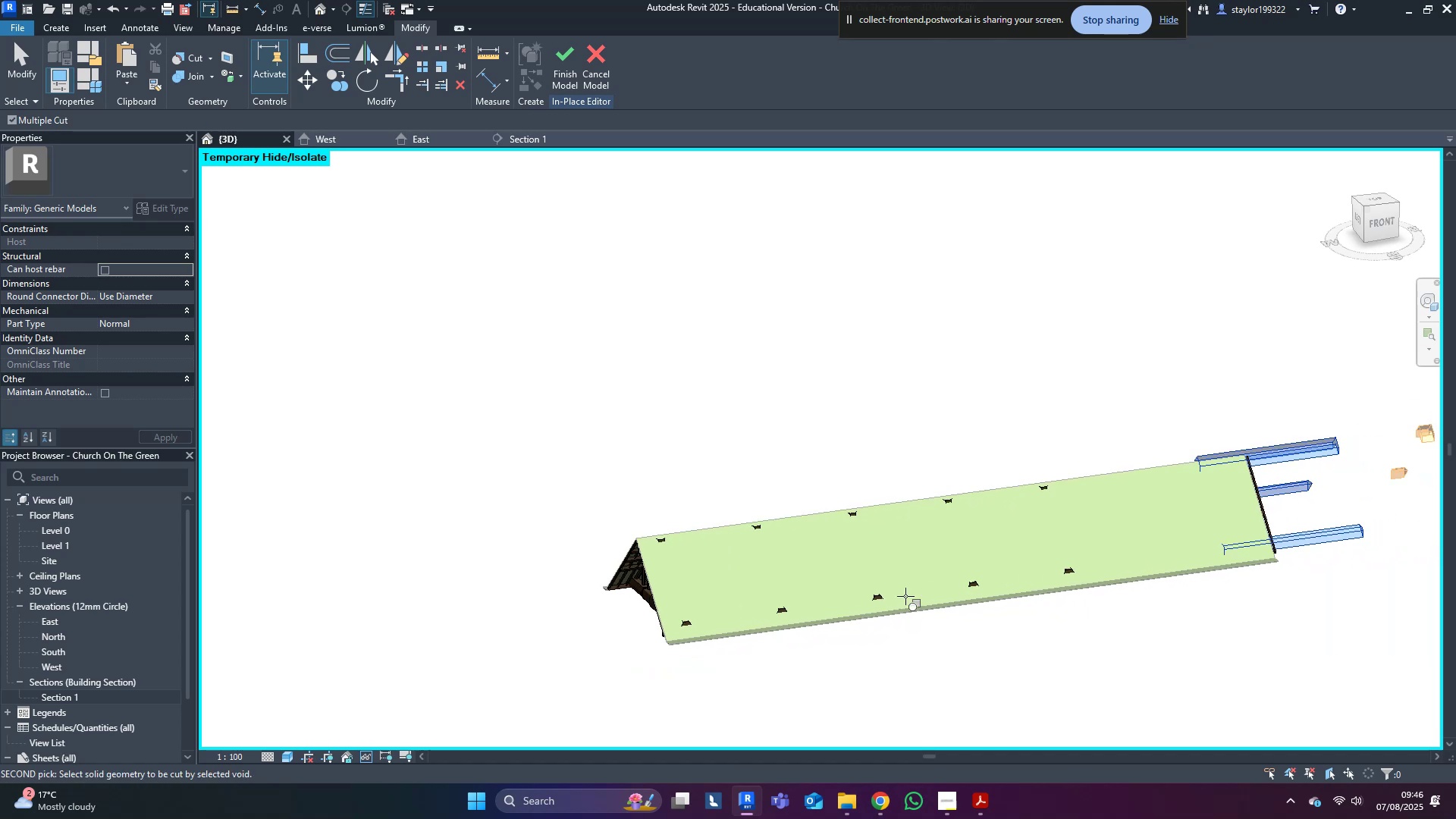 
hold_key(key=ShiftLeft, duration=0.61)
 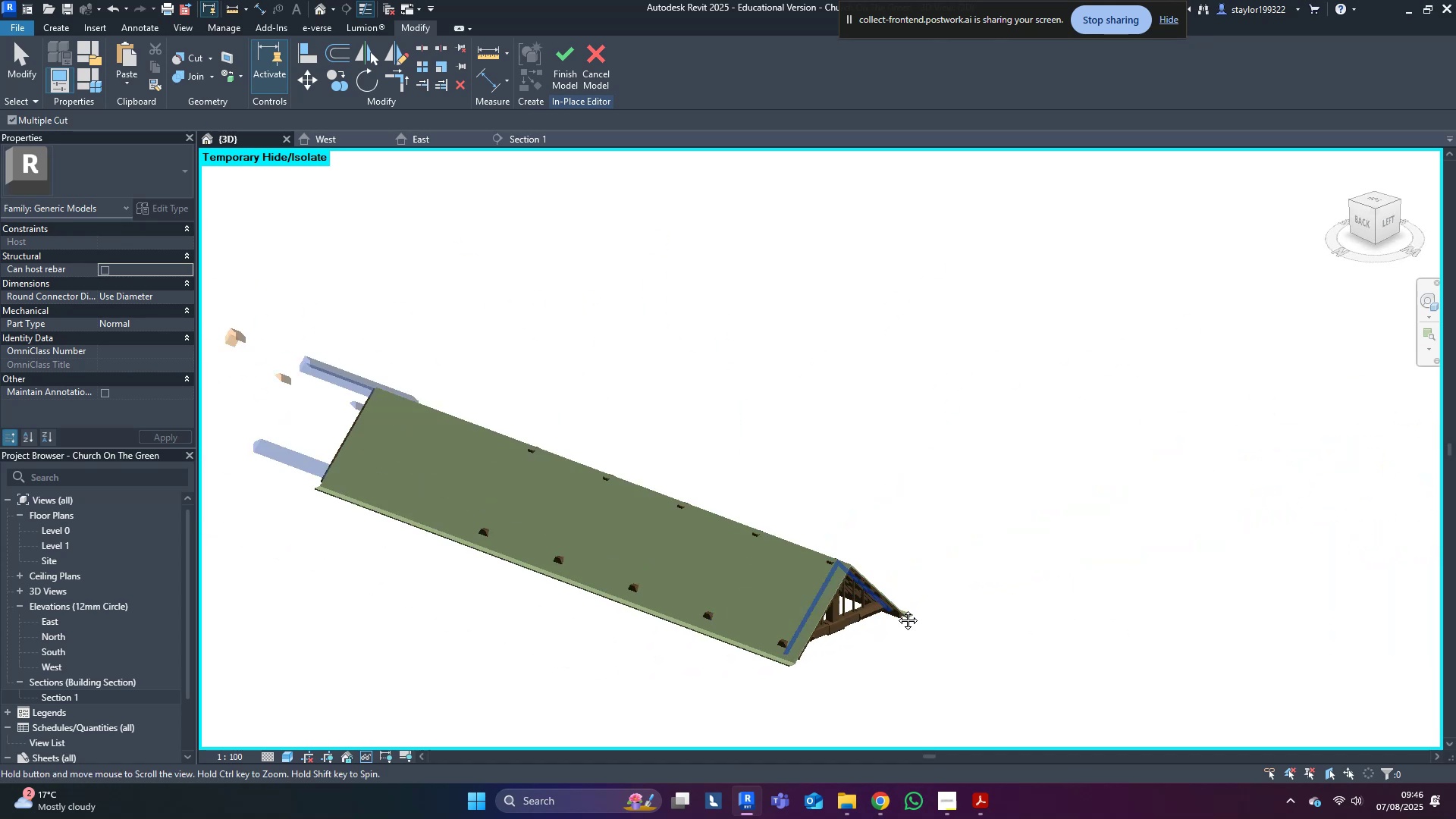 
scroll: coordinate [859, 623], scroll_direction: up, amount: 3.0
 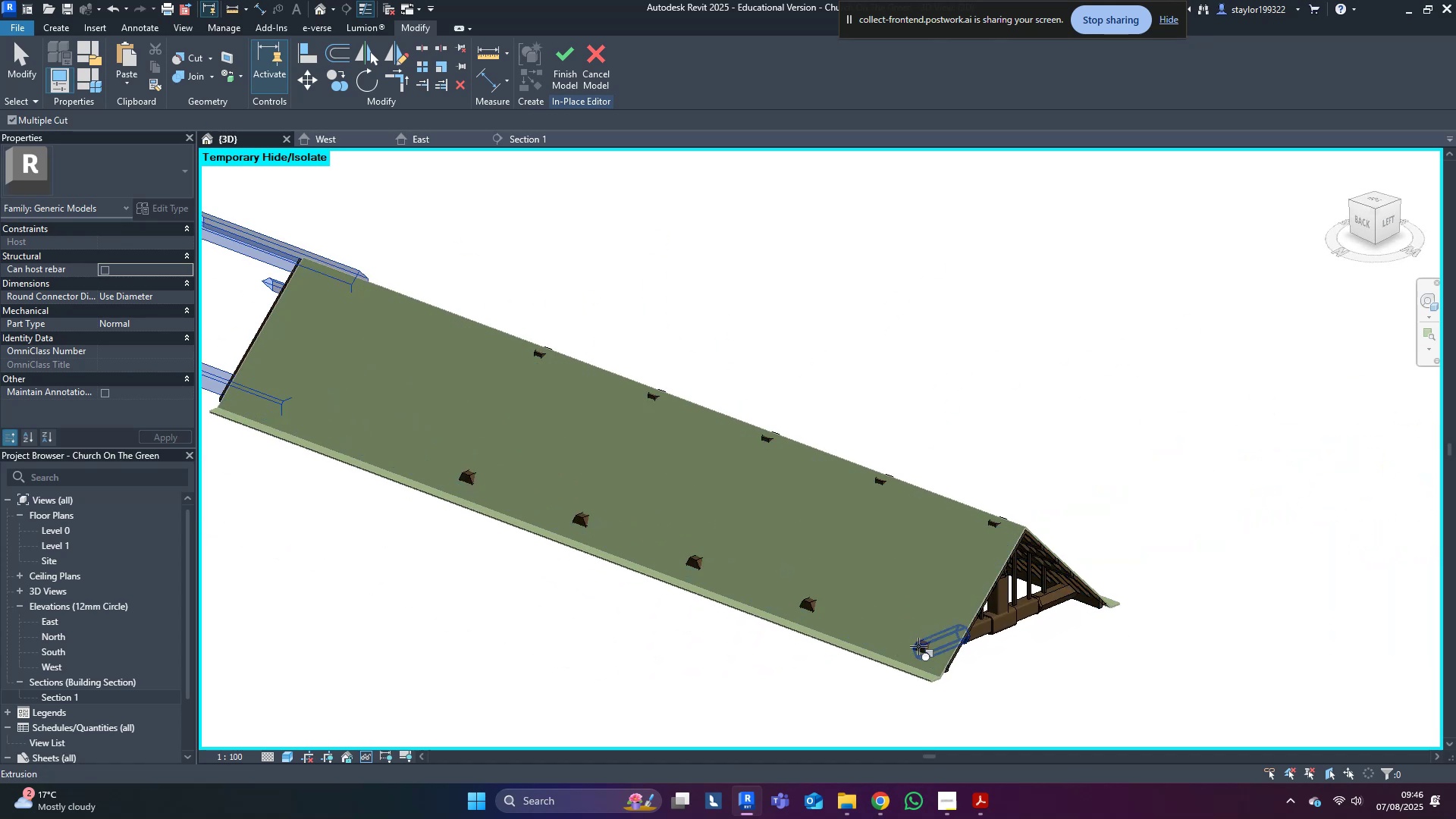 
left_click([918, 646])
 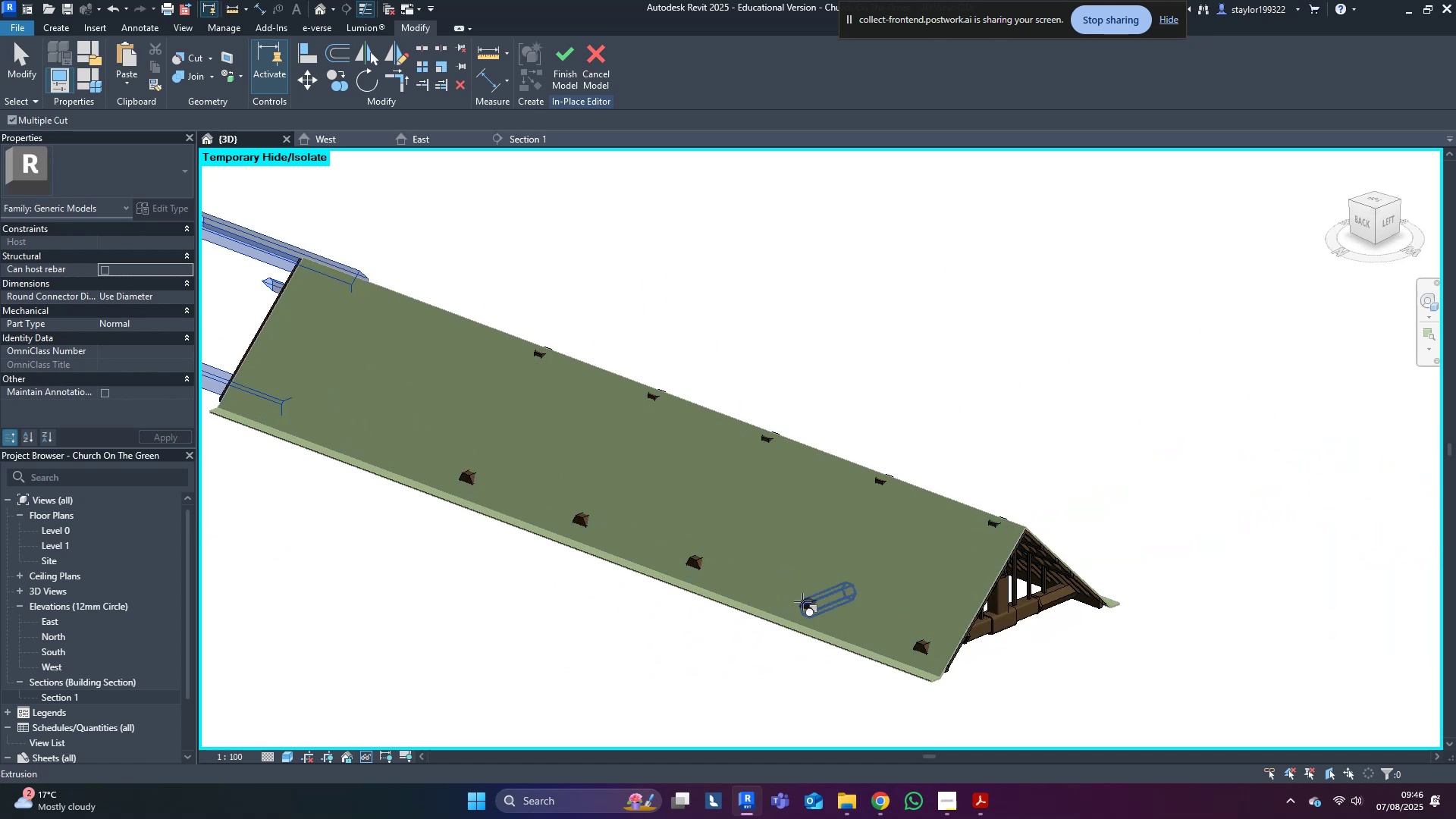 
left_click([804, 601])
 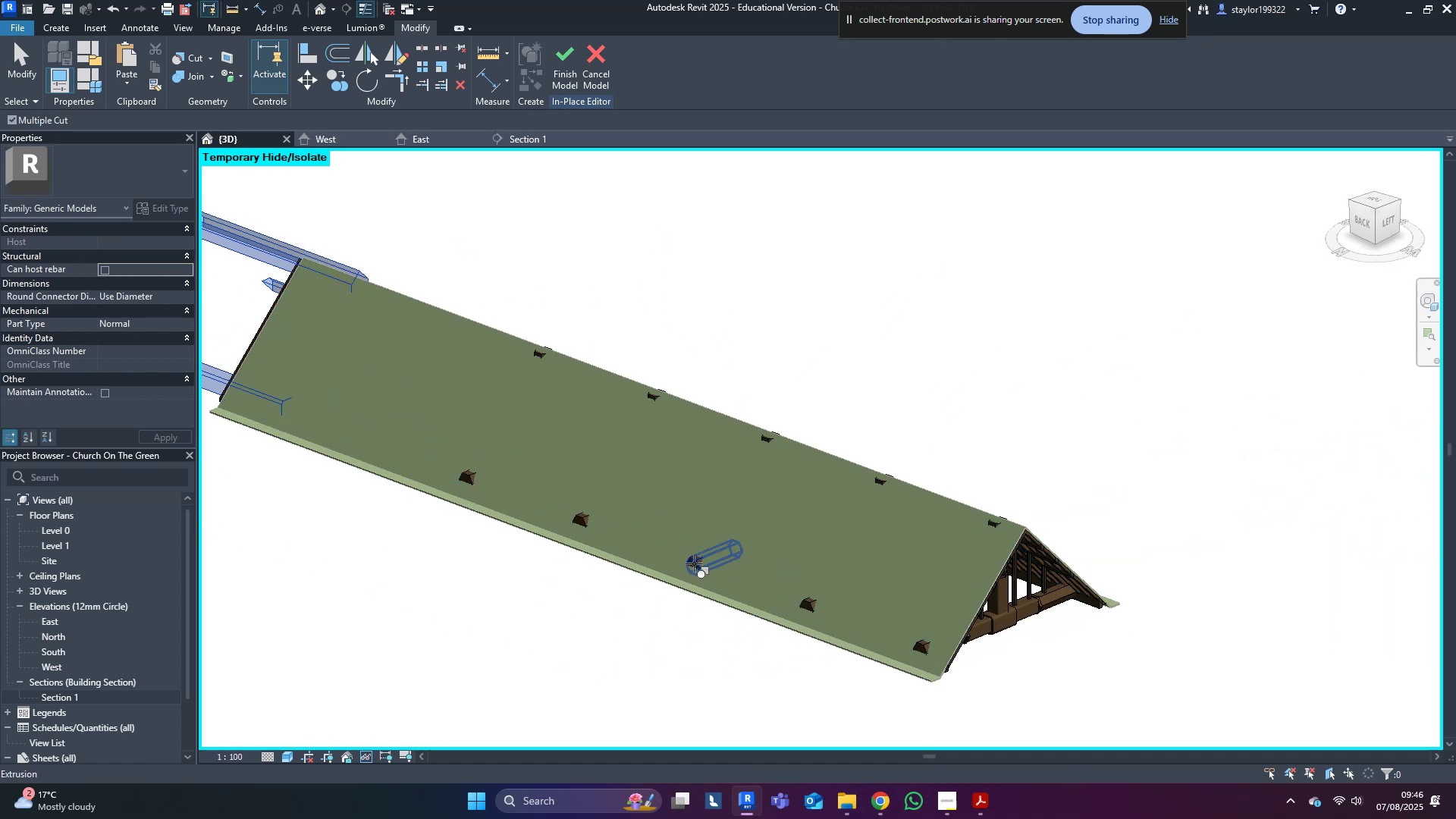 
left_click([694, 563])
 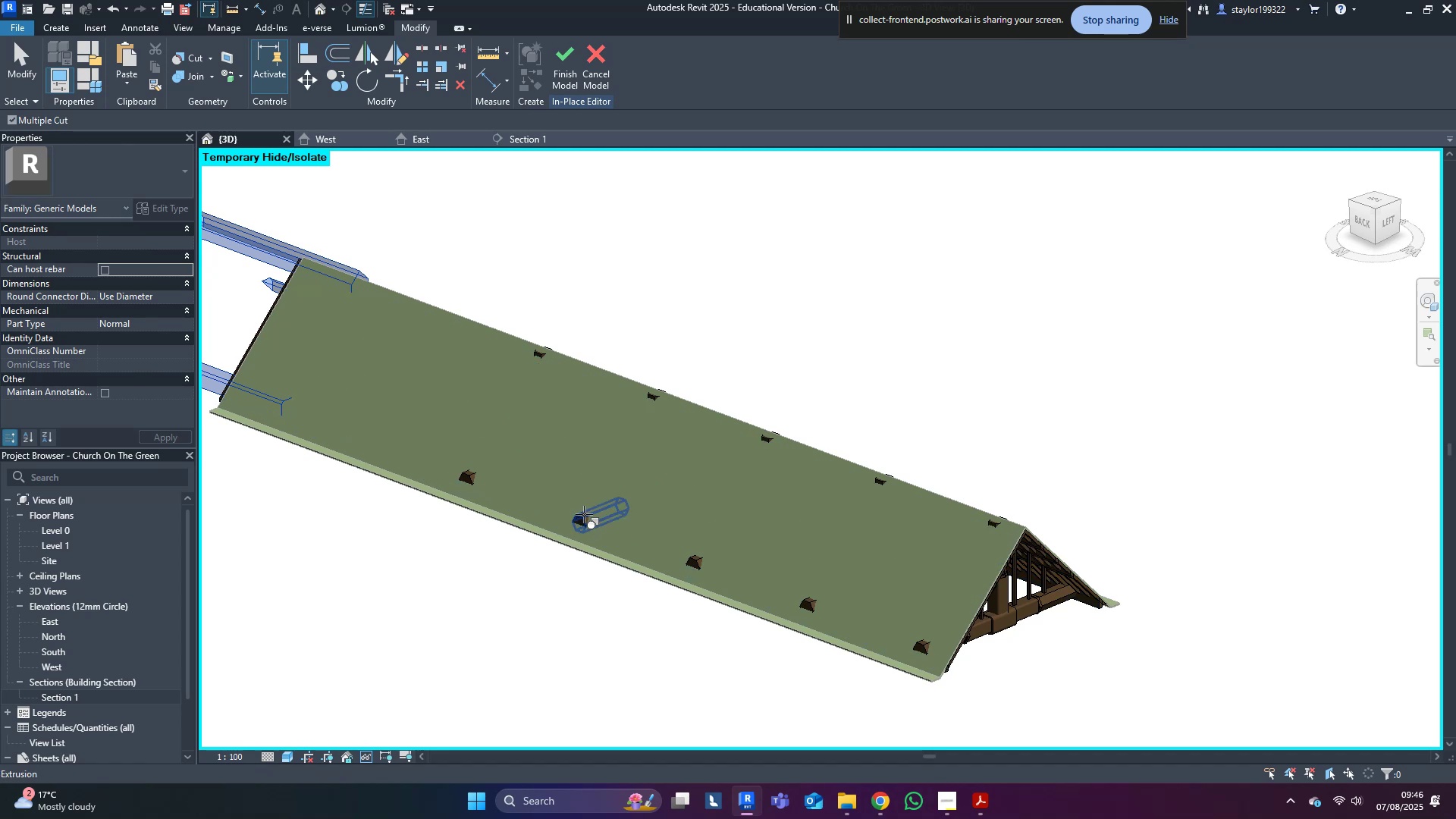 
left_click([582, 514])
 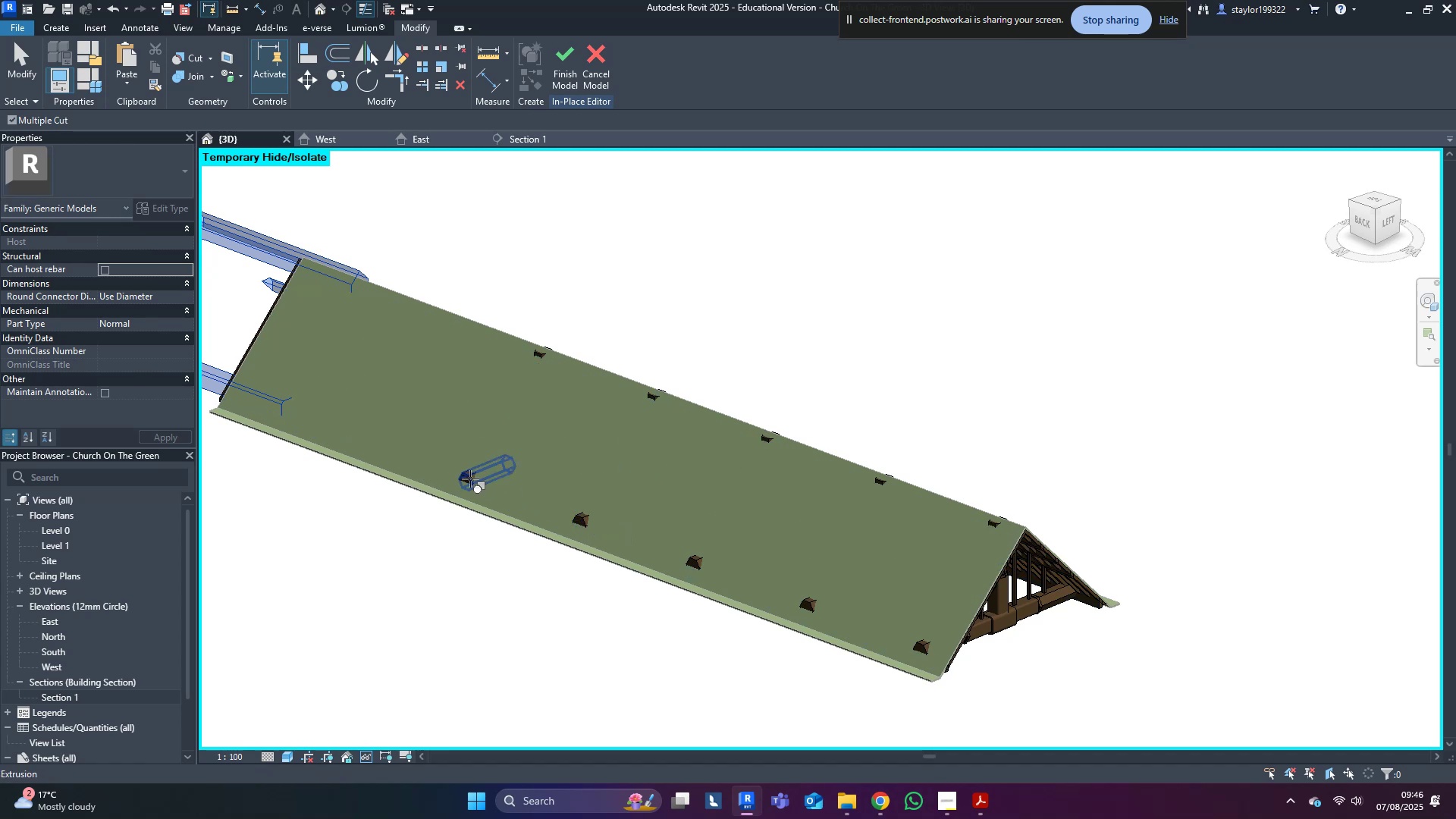 
left_click([470, 479])
 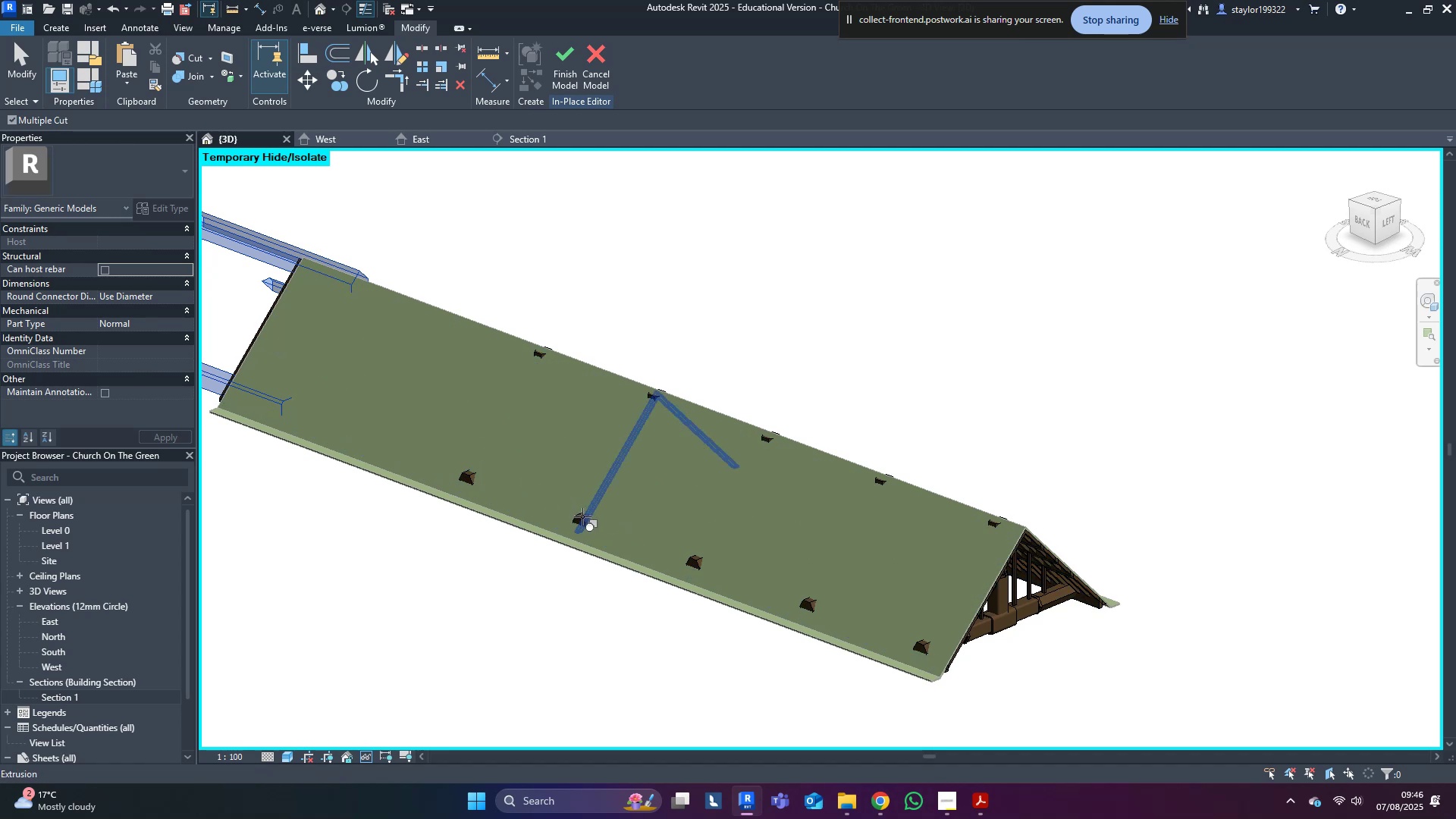 
left_click([582, 516])
 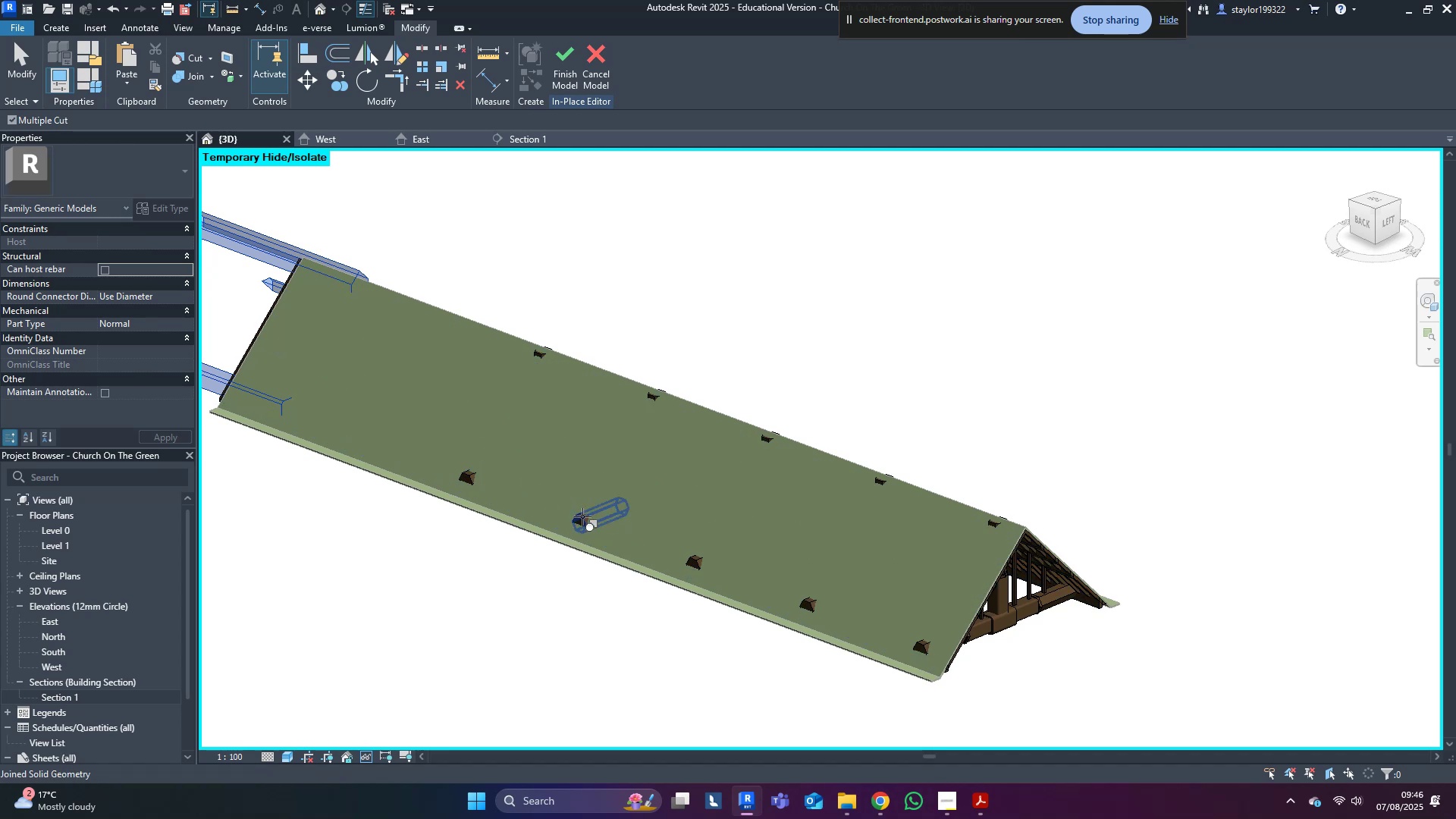 
left_click([582, 516])
 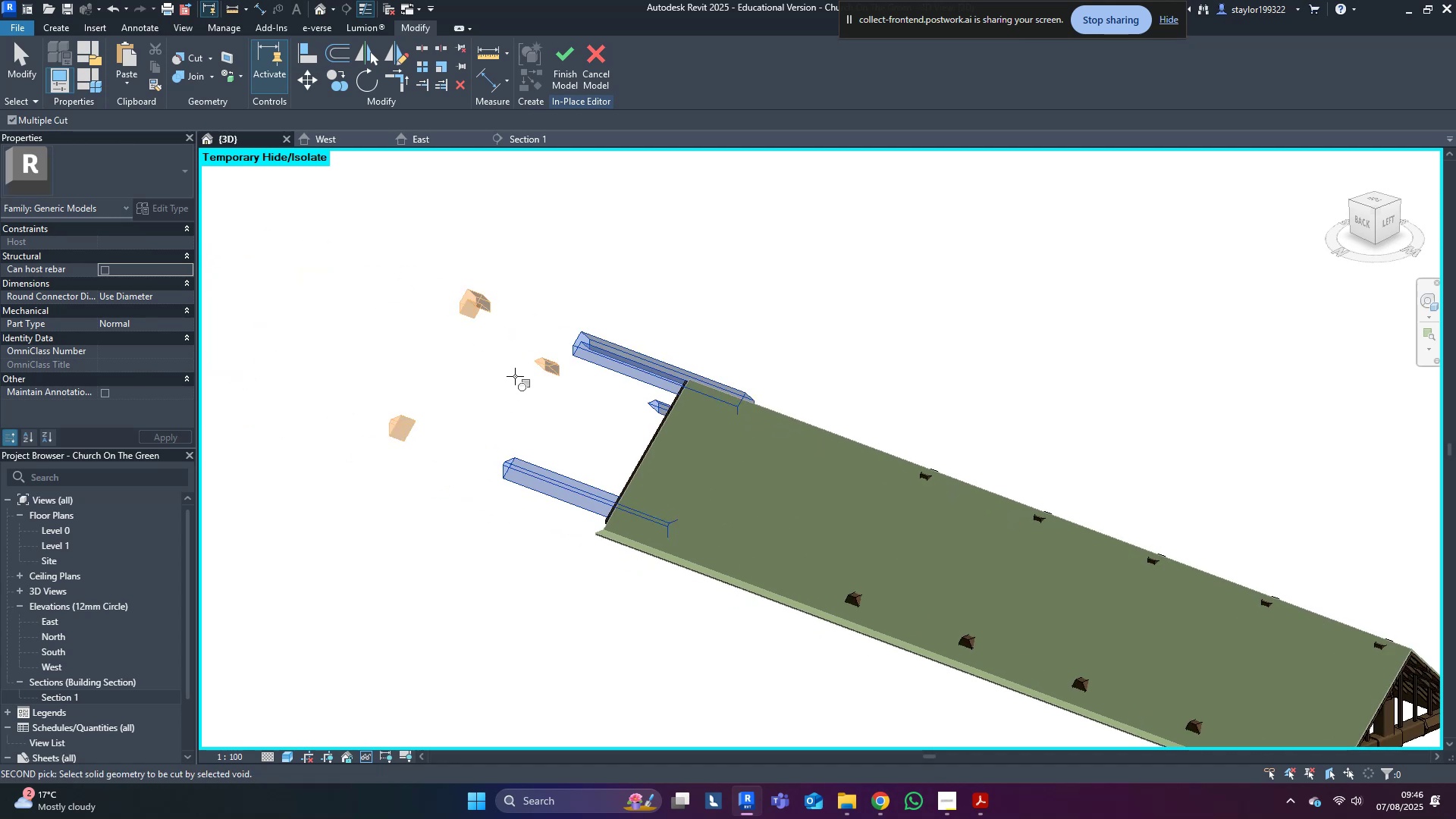 
key(Escape)
 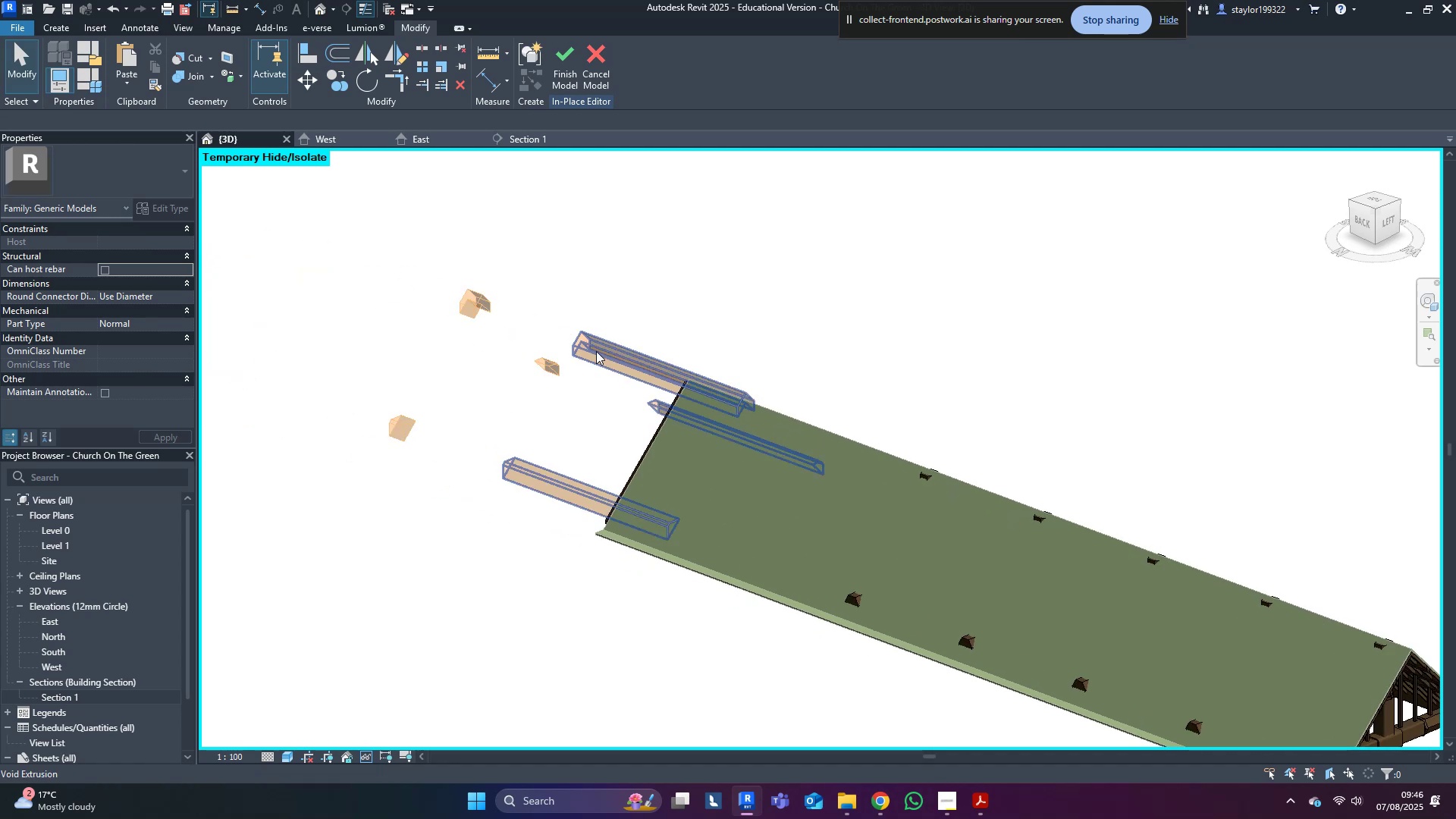 
left_click([596, 351])
 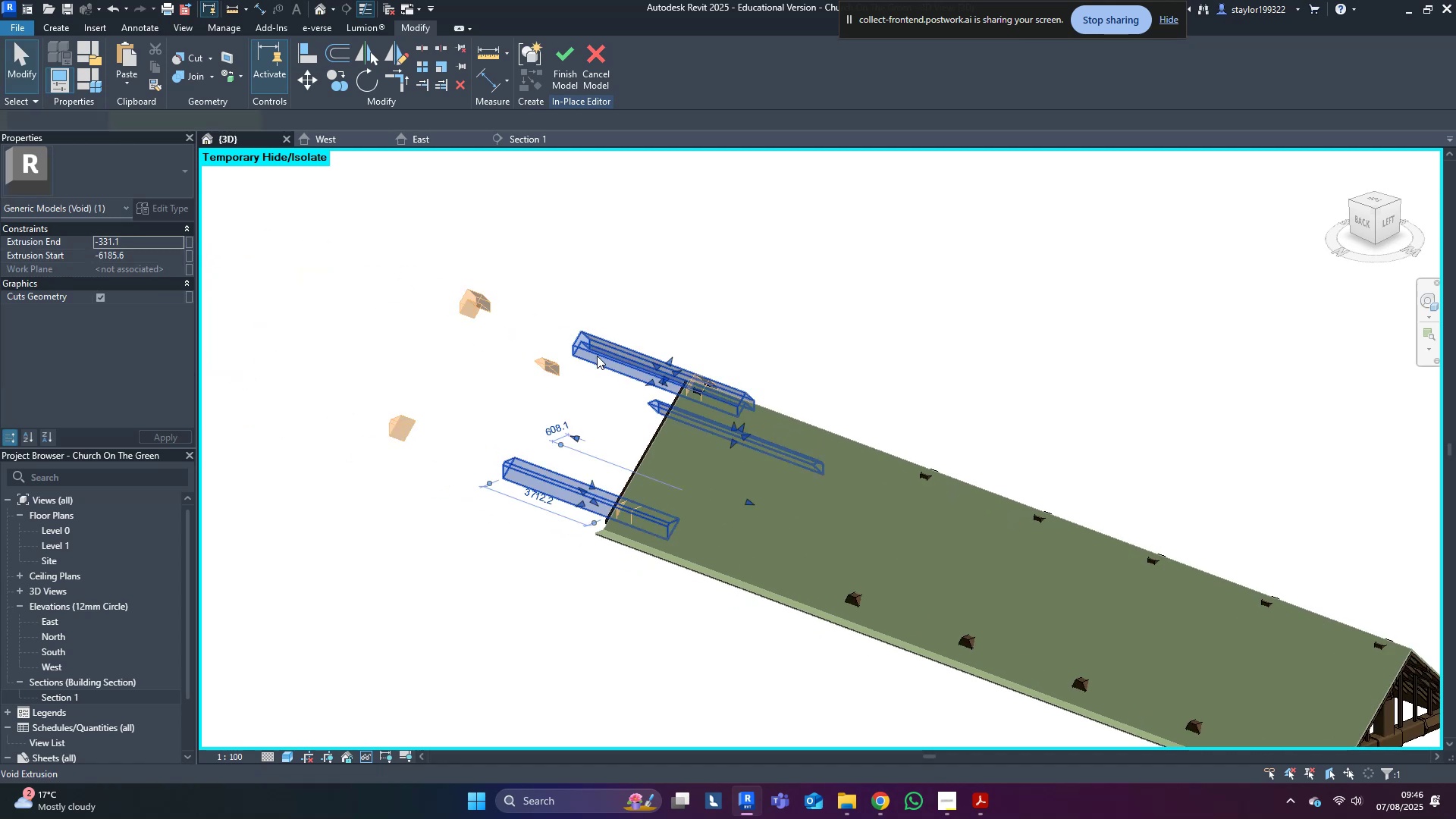 
scroll: coordinate [662, 494], scroll_direction: down, amount: 2.0
 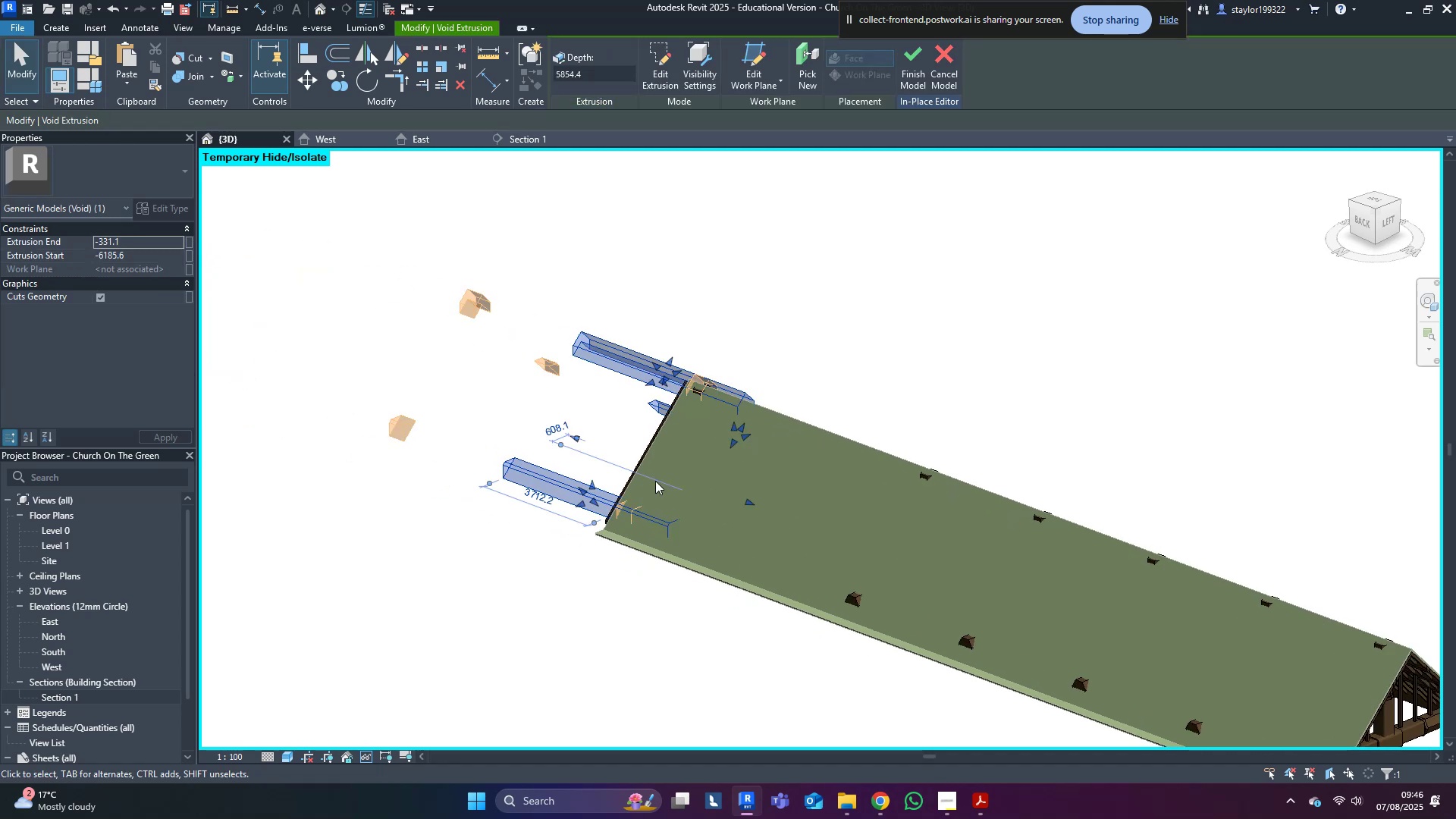 
hold_key(key=ShiftLeft, duration=0.38)
 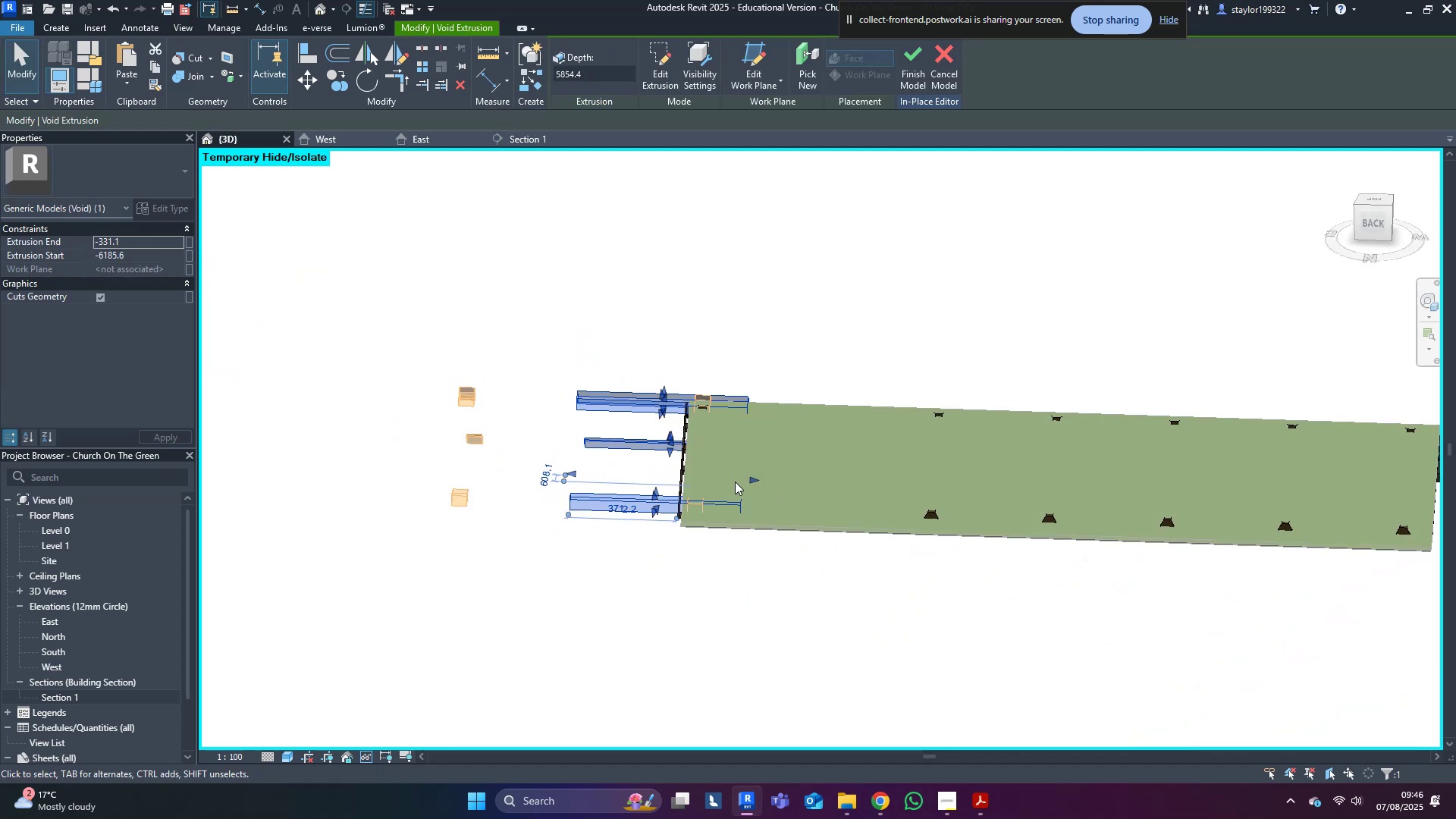 
left_click_drag(start_coordinate=[751, 482], to_coordinate=[1428, 533])
 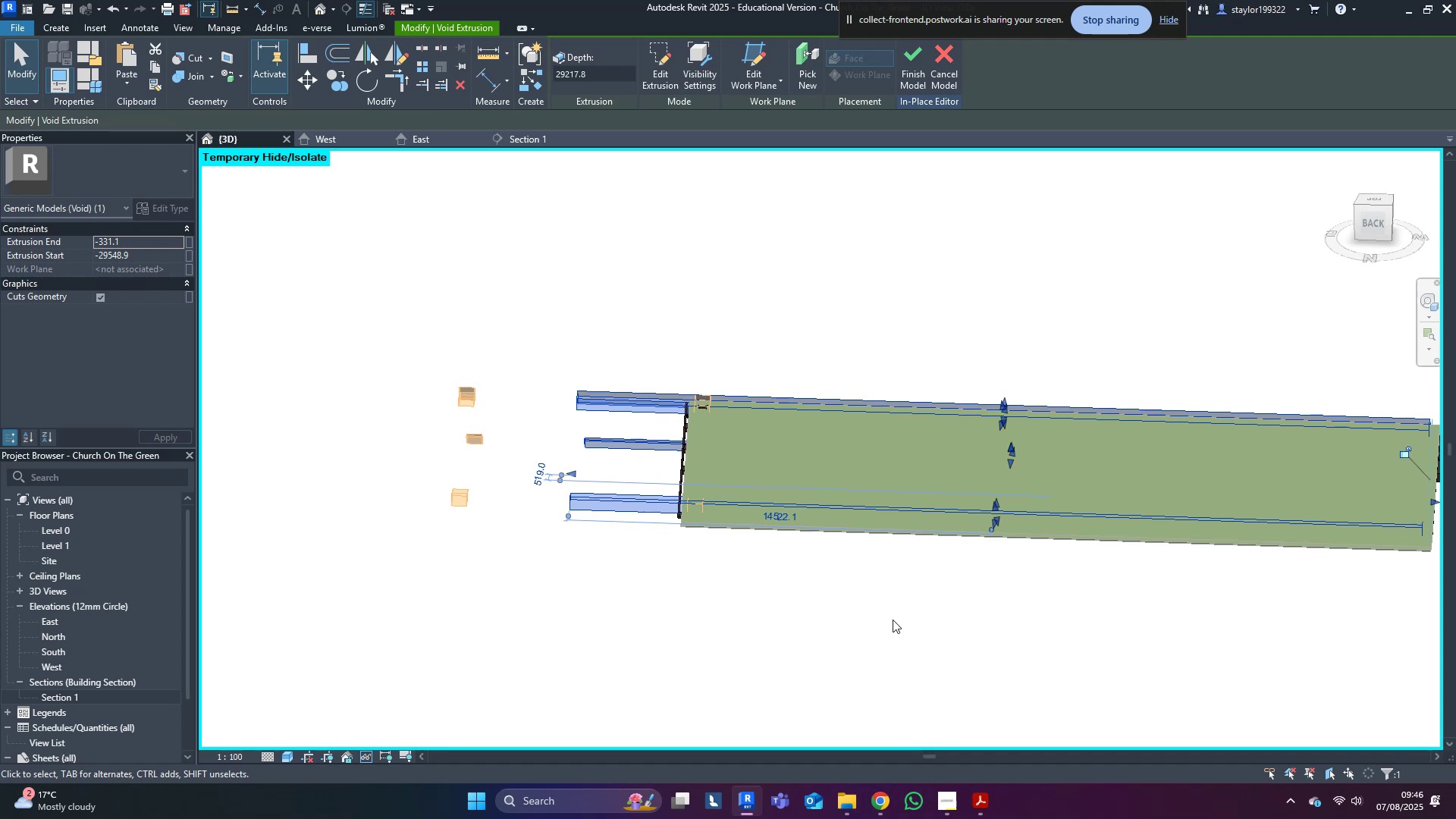 
hold_key(key=ShiftLeft, duration=0.32)
 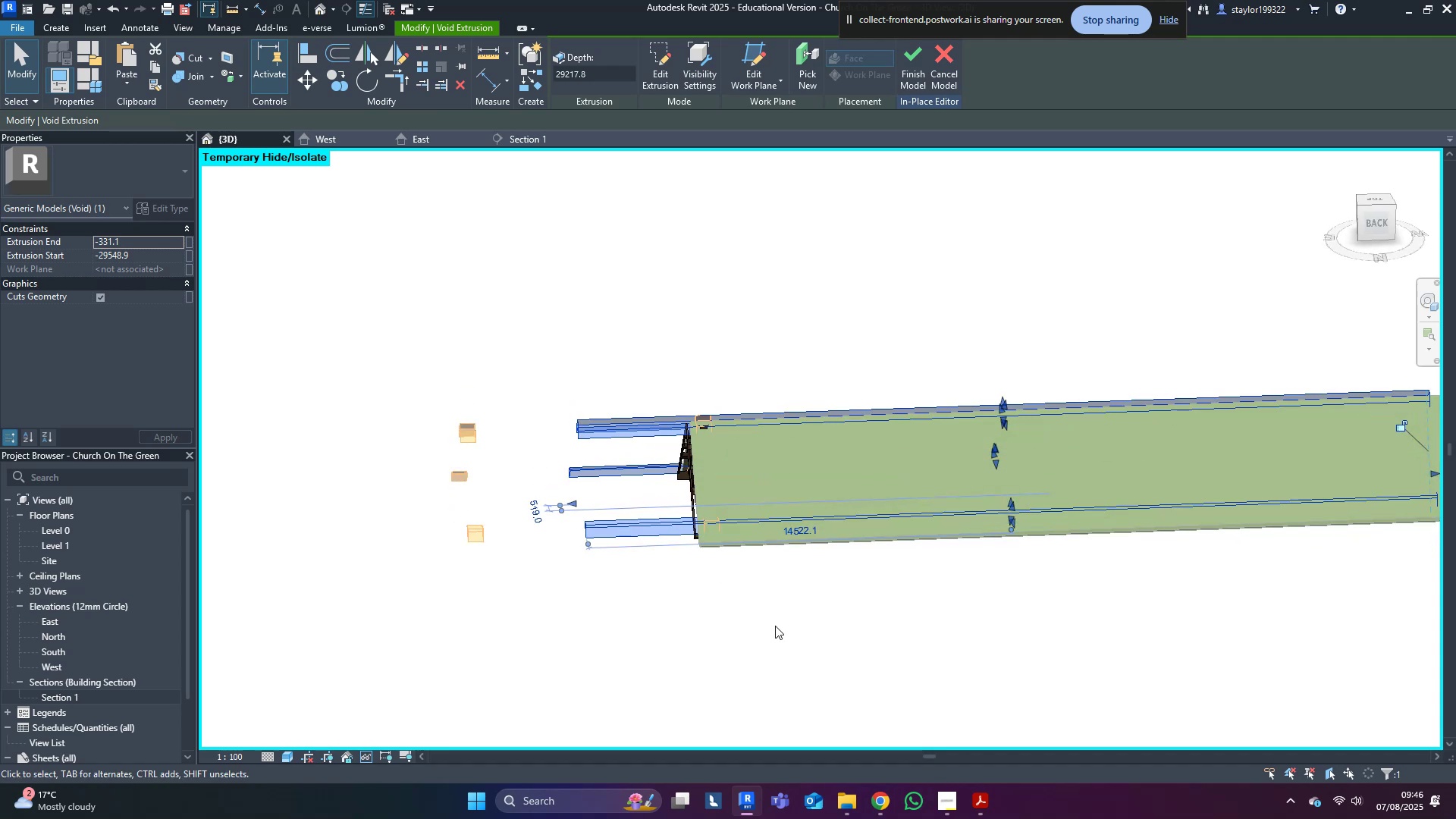 
left_click([775, 625])
 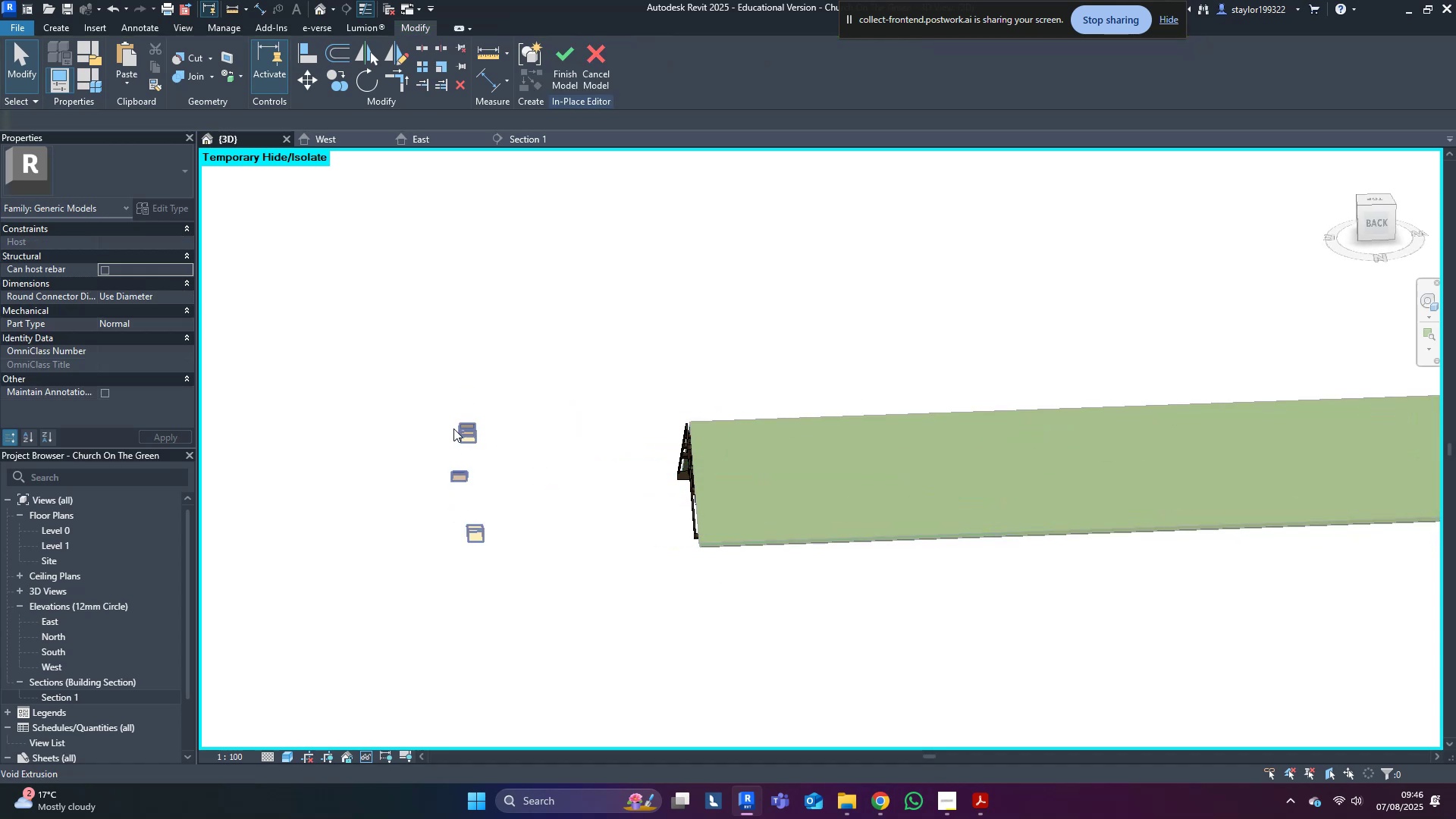 
left_click([453, 428])
 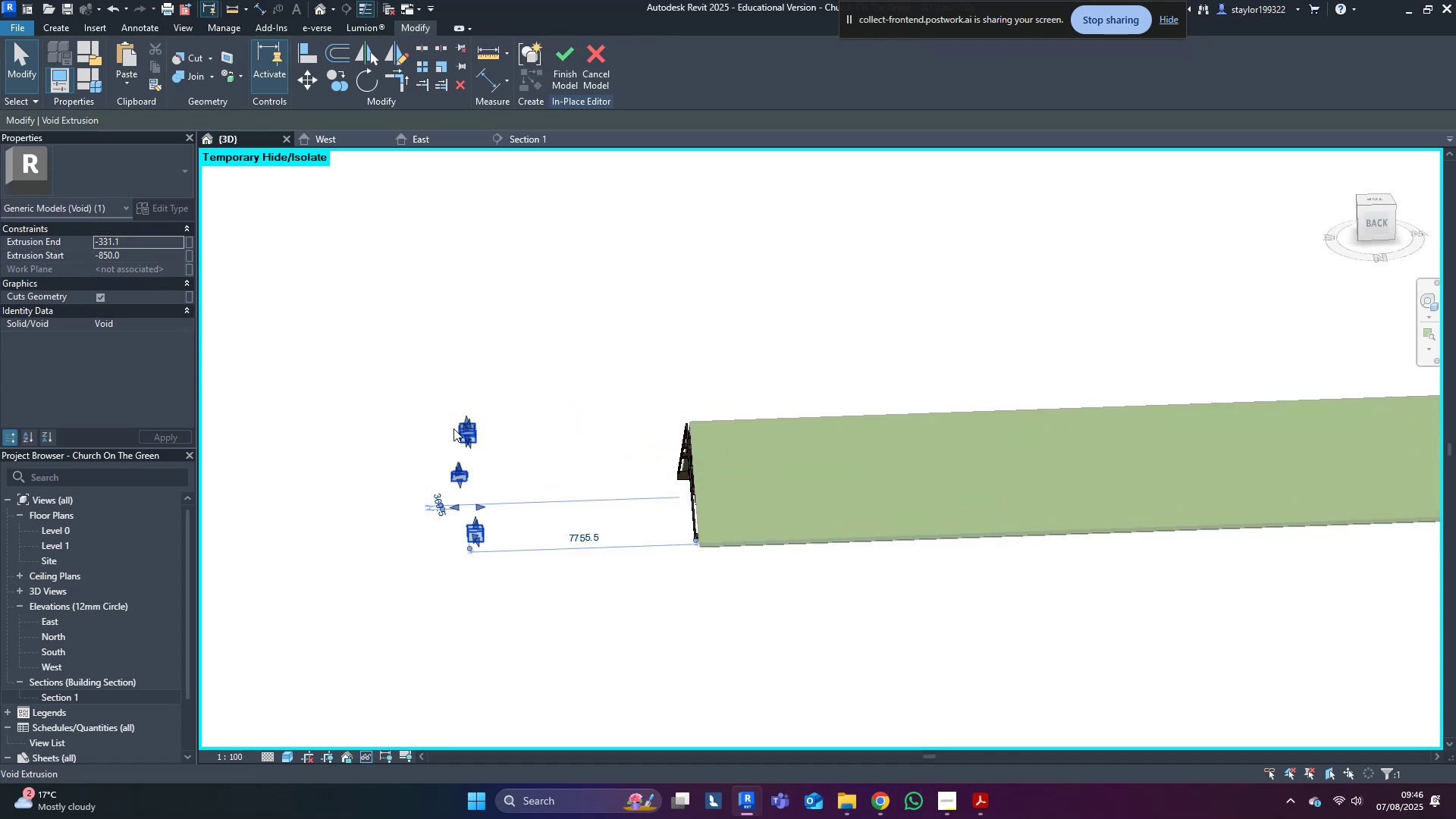 
key(Delete)
 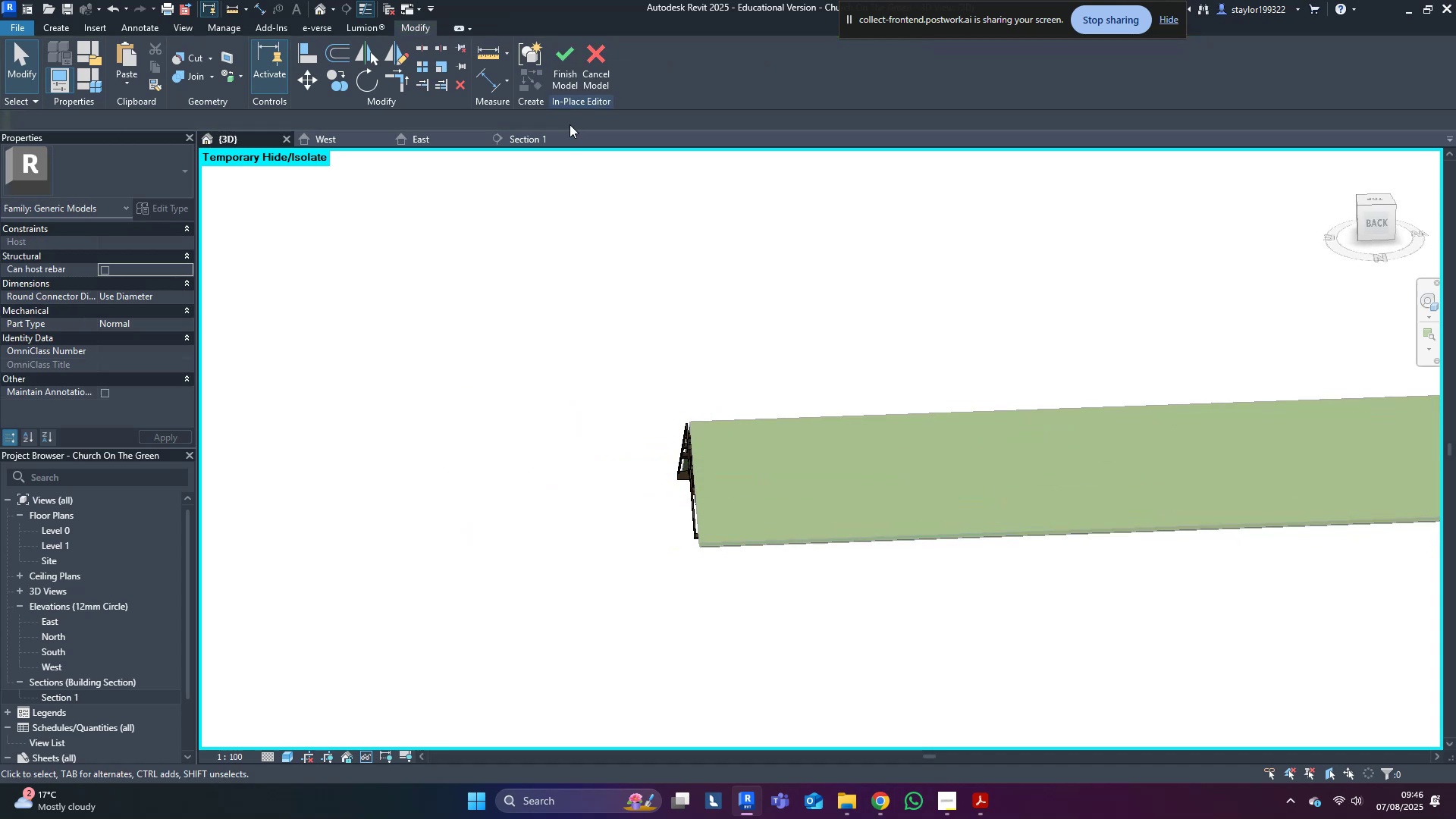 
left_click([568, 68])
 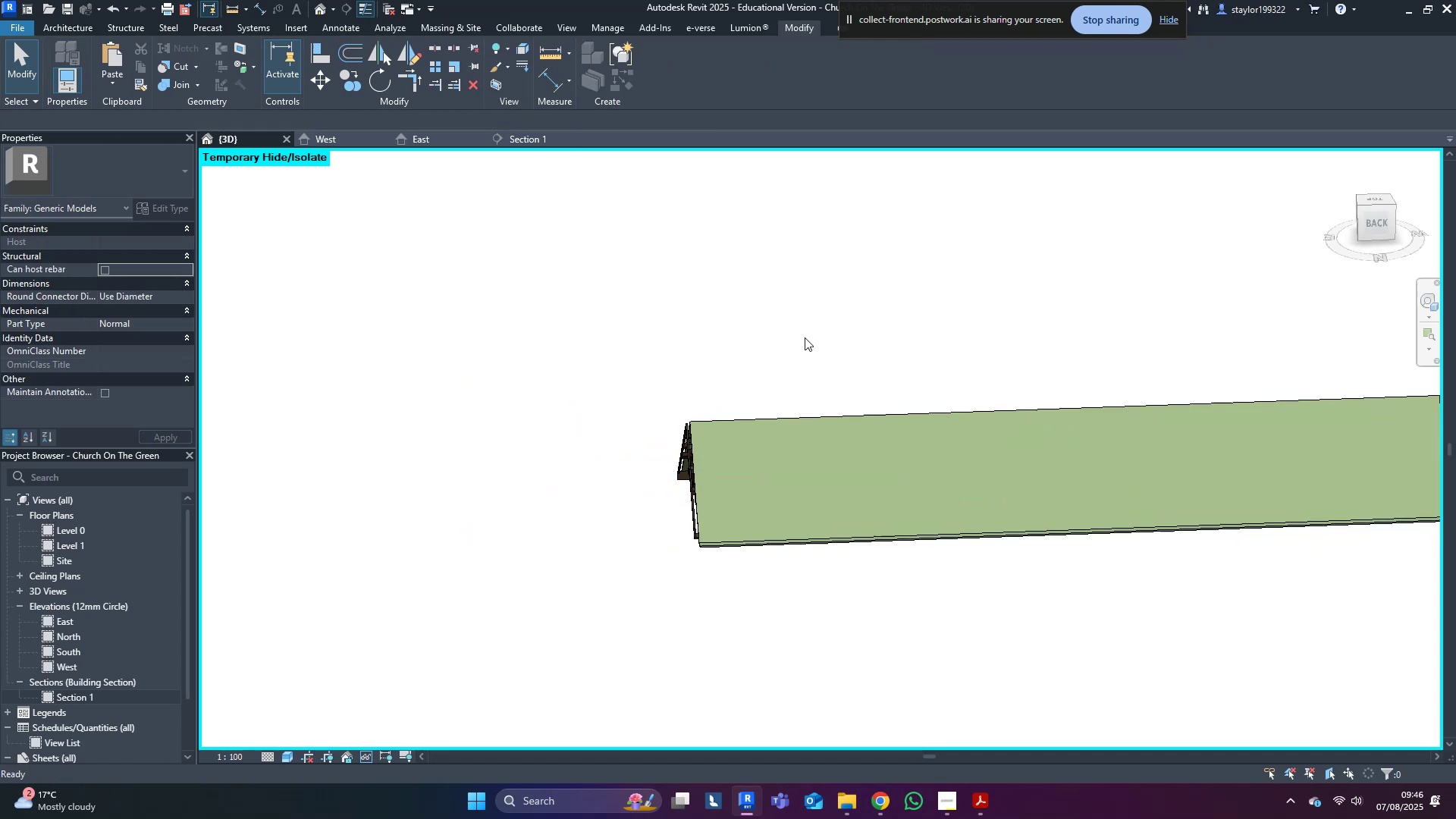 
scroll: coordinate [804, 337], scroll_direction: down, amount: 4.0
 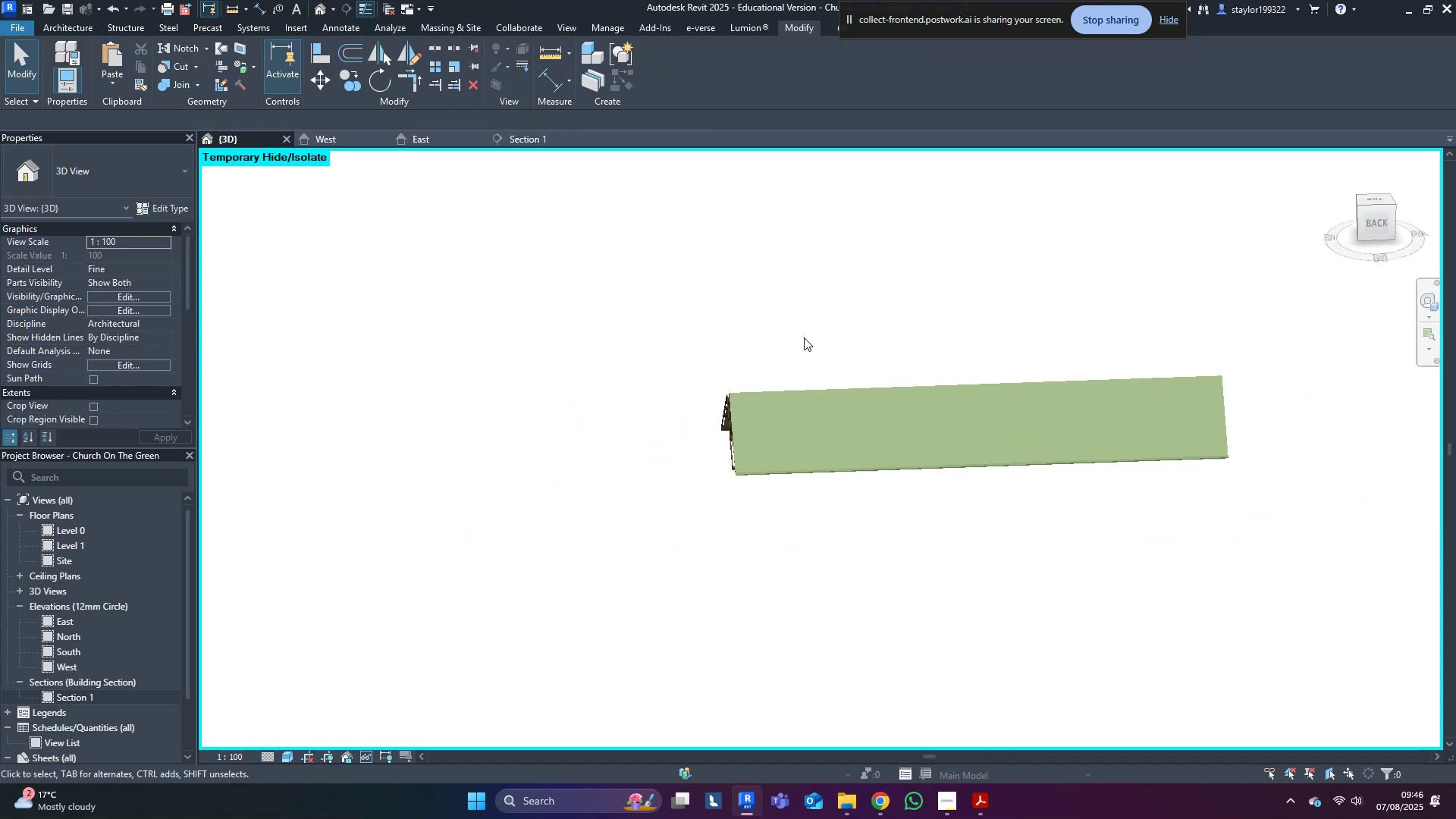 
hold_key(key=ShiftLeft, duration=0.54)
 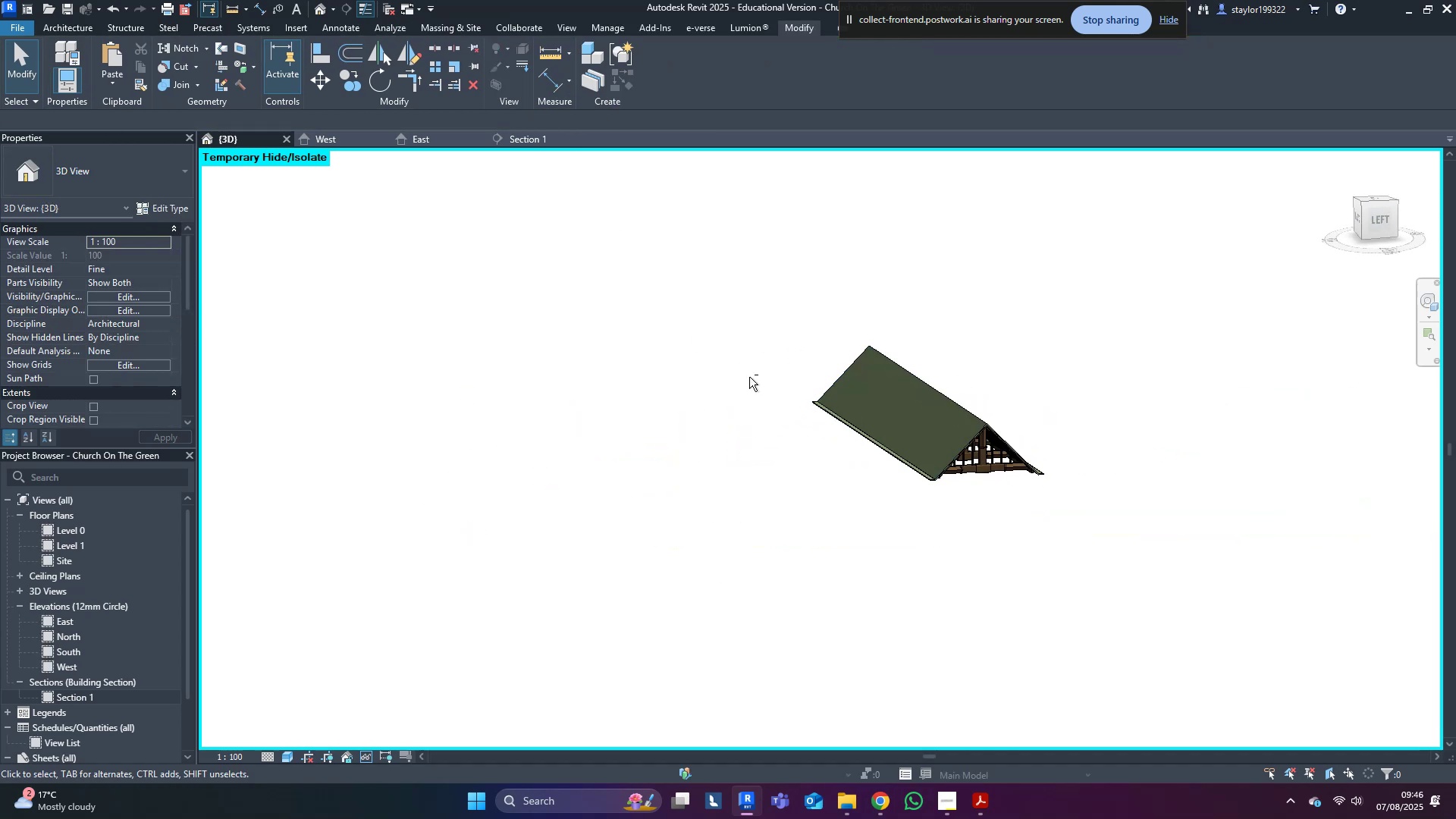 
scroll: coordinate [999, 457], scroll_direction: up, amount: 9.0
 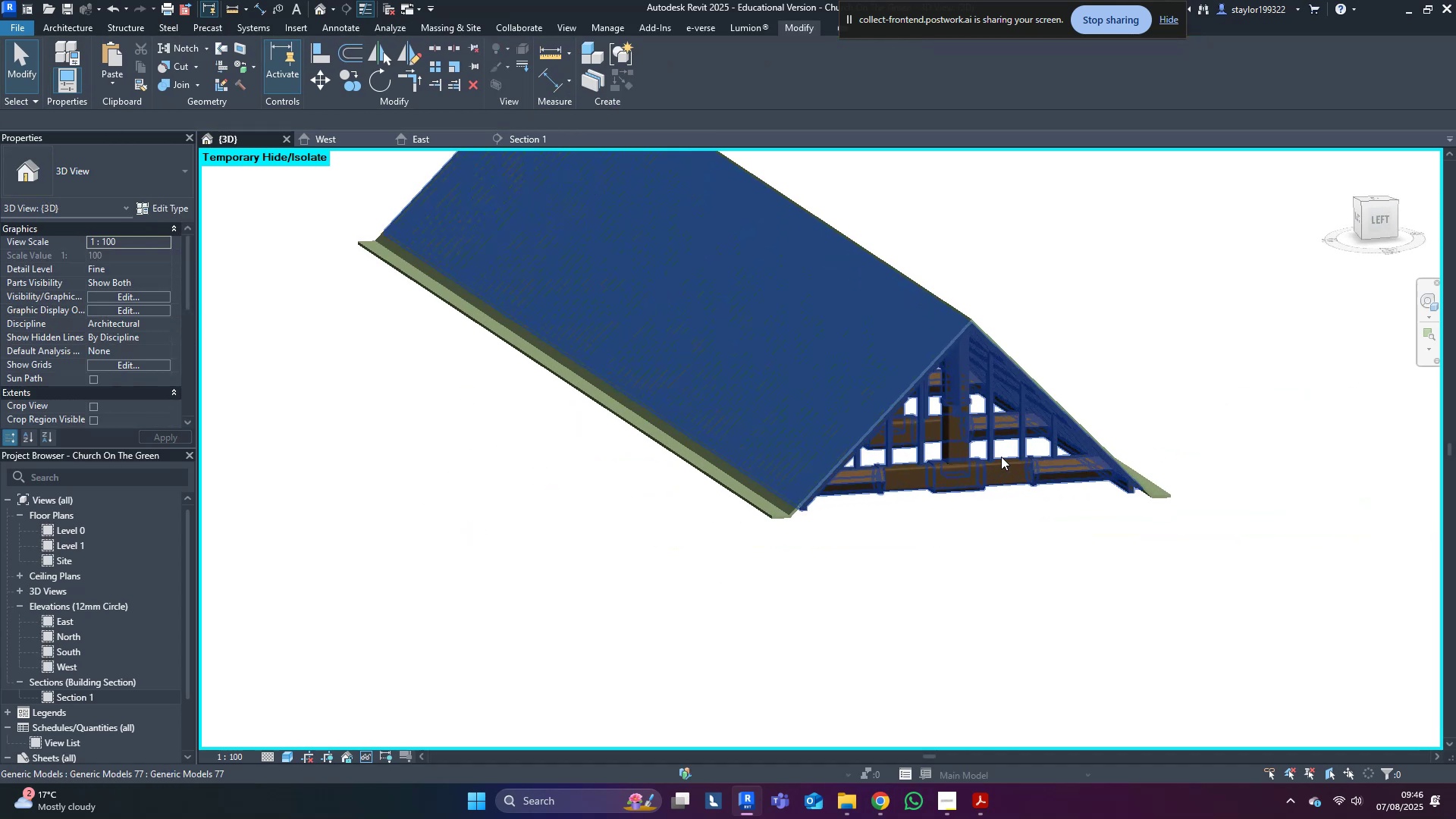 
hold_key(key=ShiftLeft, duration=1.46)
 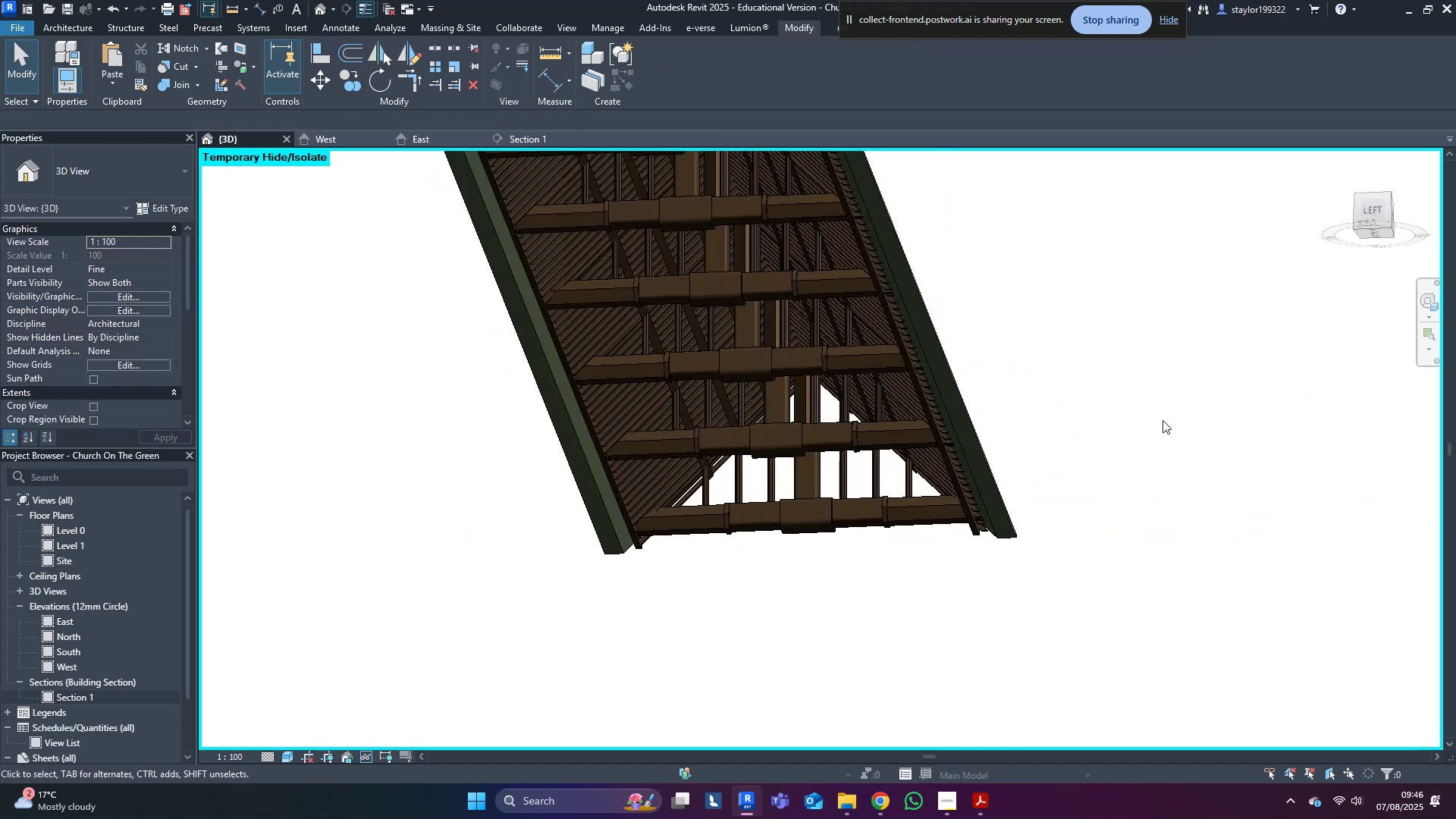 
key(Control+S)
 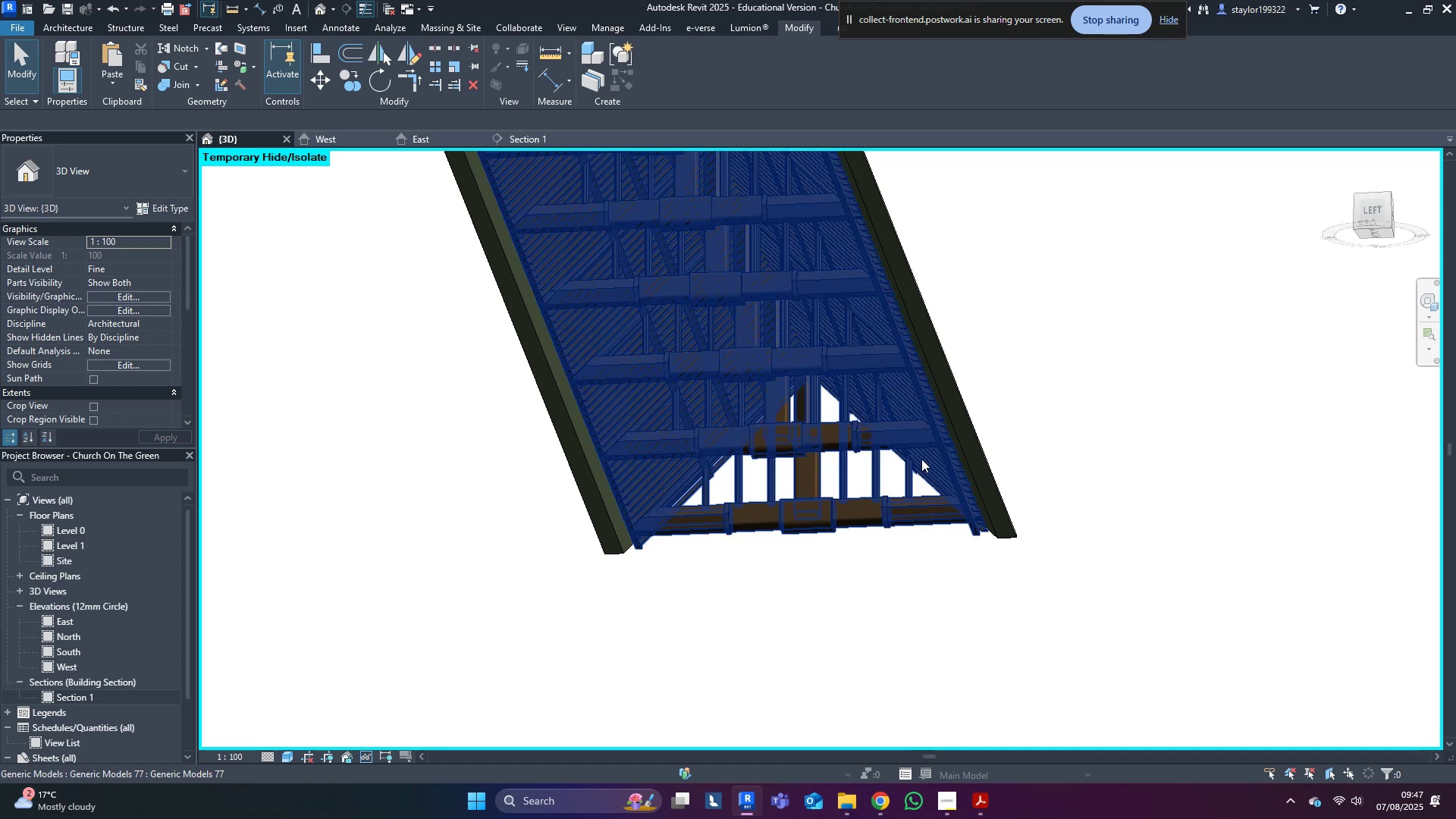 
wait(19.05)
 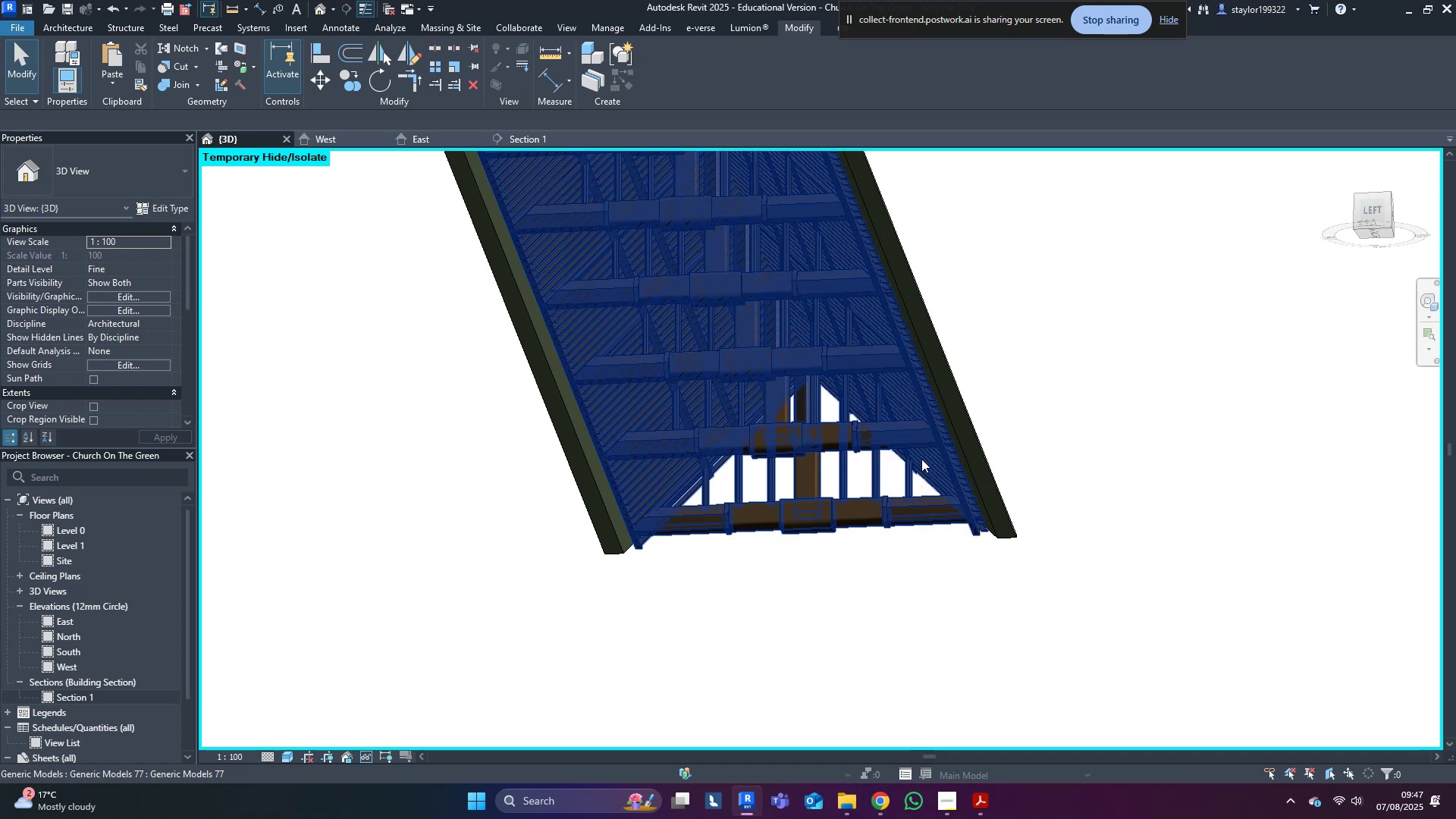 
hold_key(key=ShiftLeft, duration=0.37)
 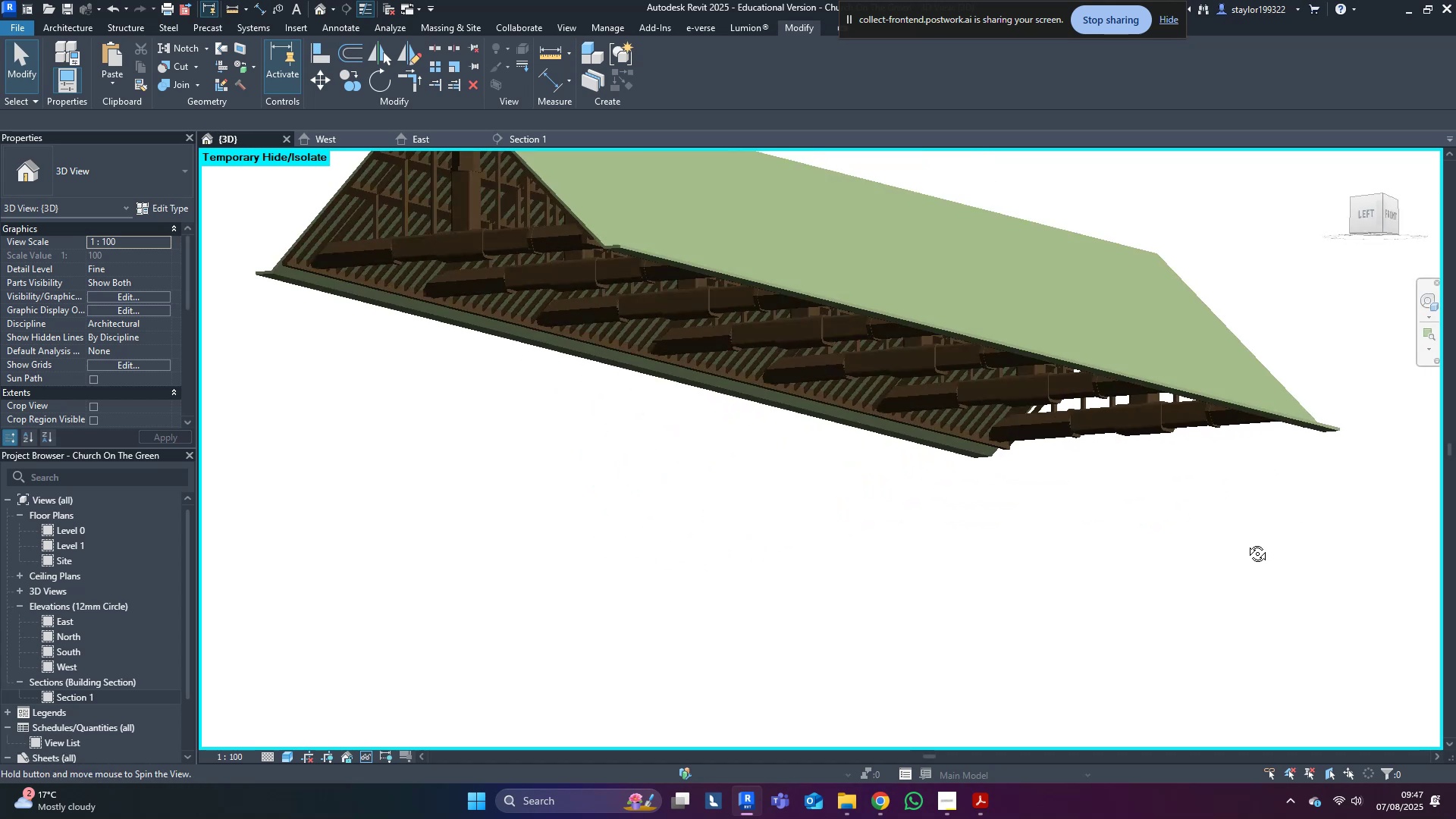 
key(Control+S)
 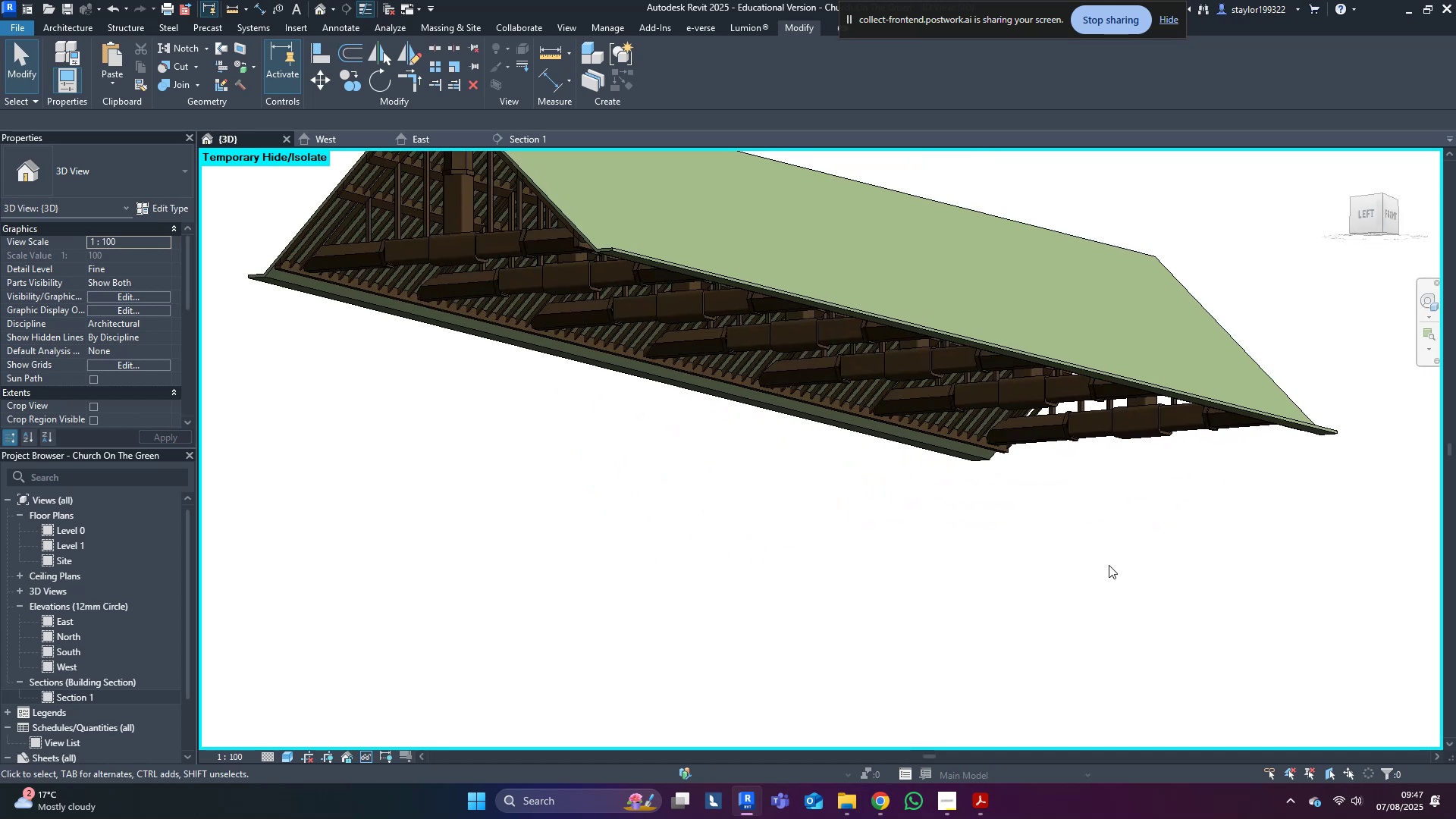 
key(Shift+ShiftLeft)
 